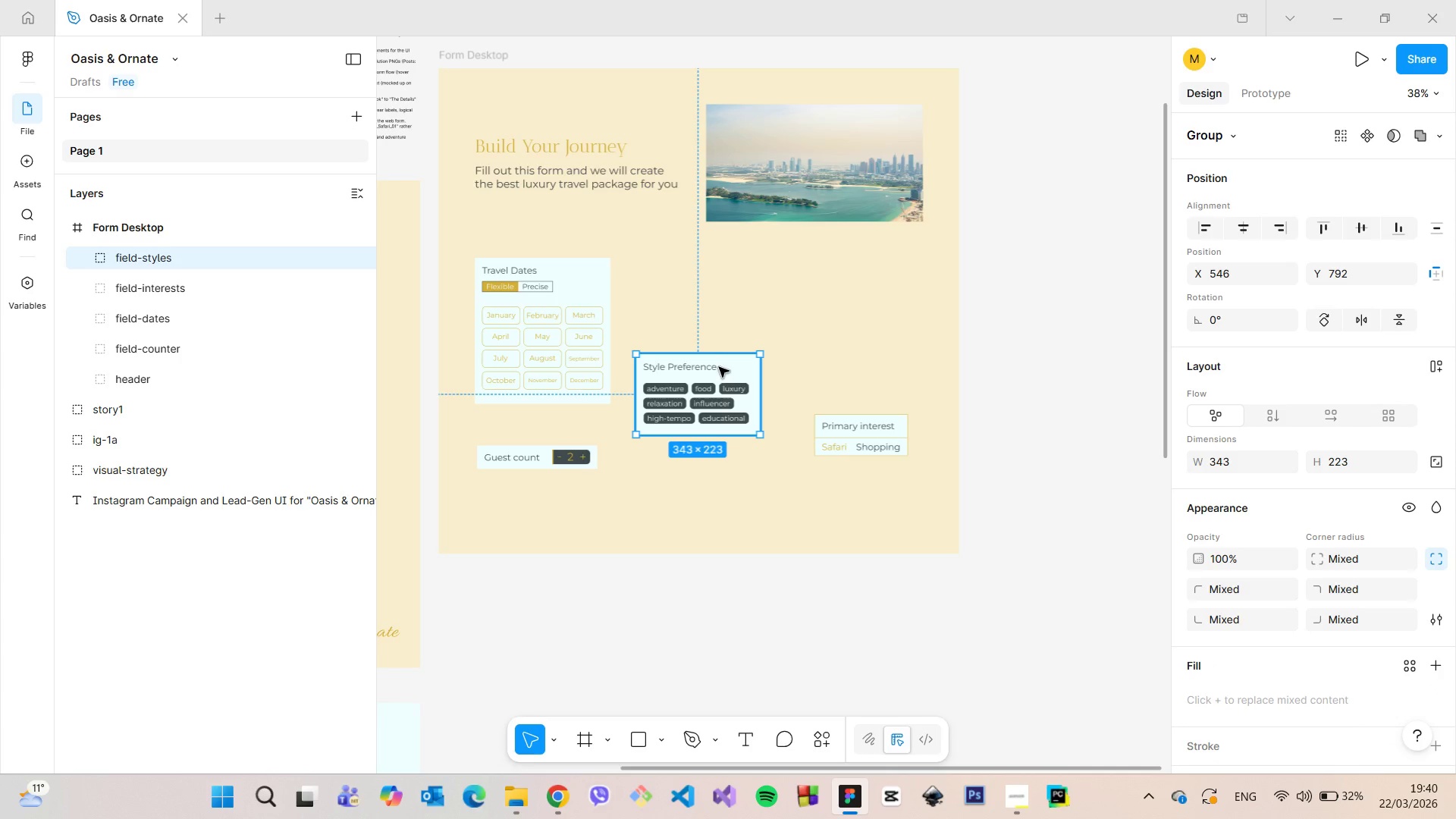 
left_click_drag(start_coordinate=[720, 369], to_coordinate=[744, 450])
 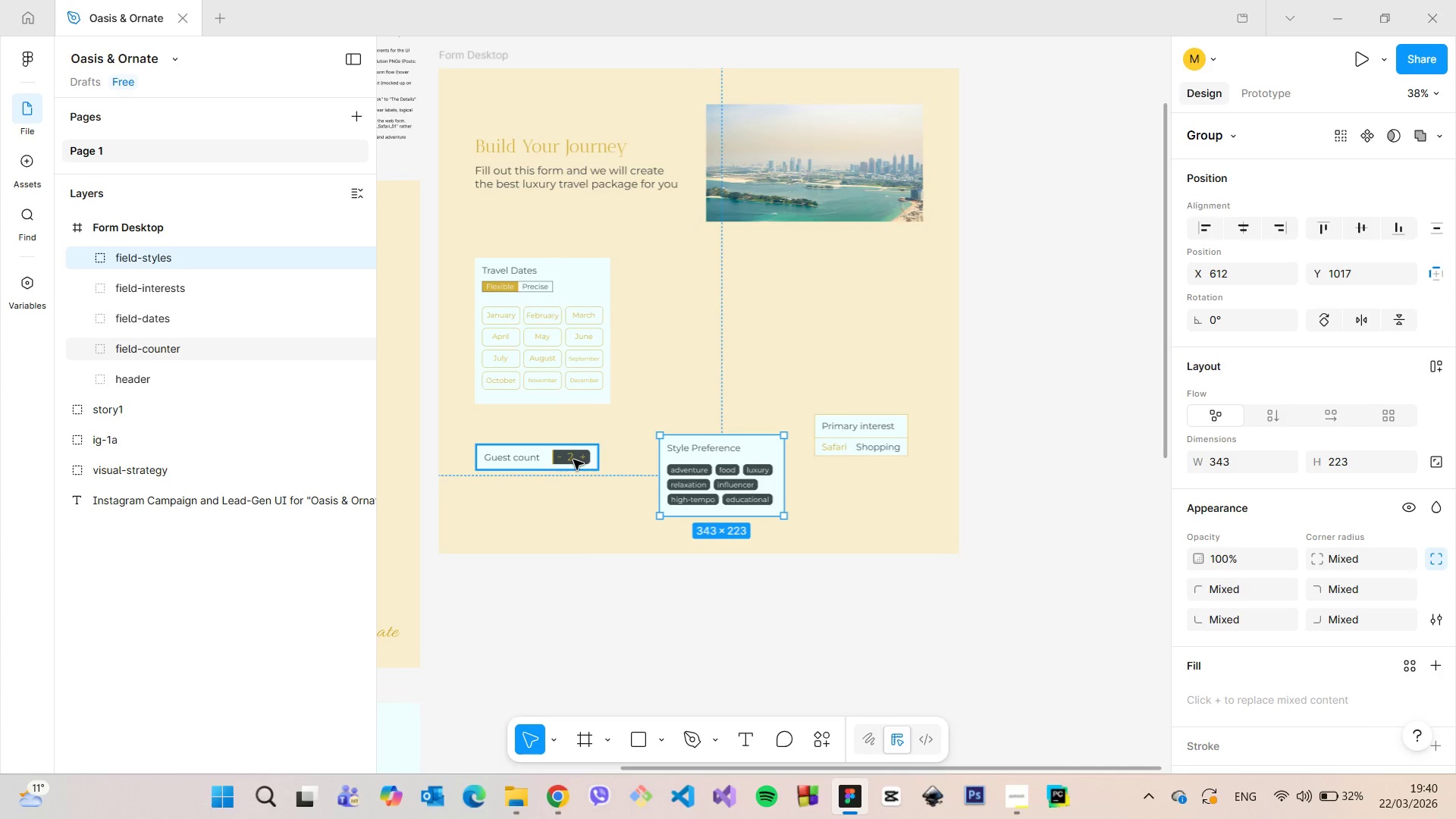 
left_click([570, 460])
 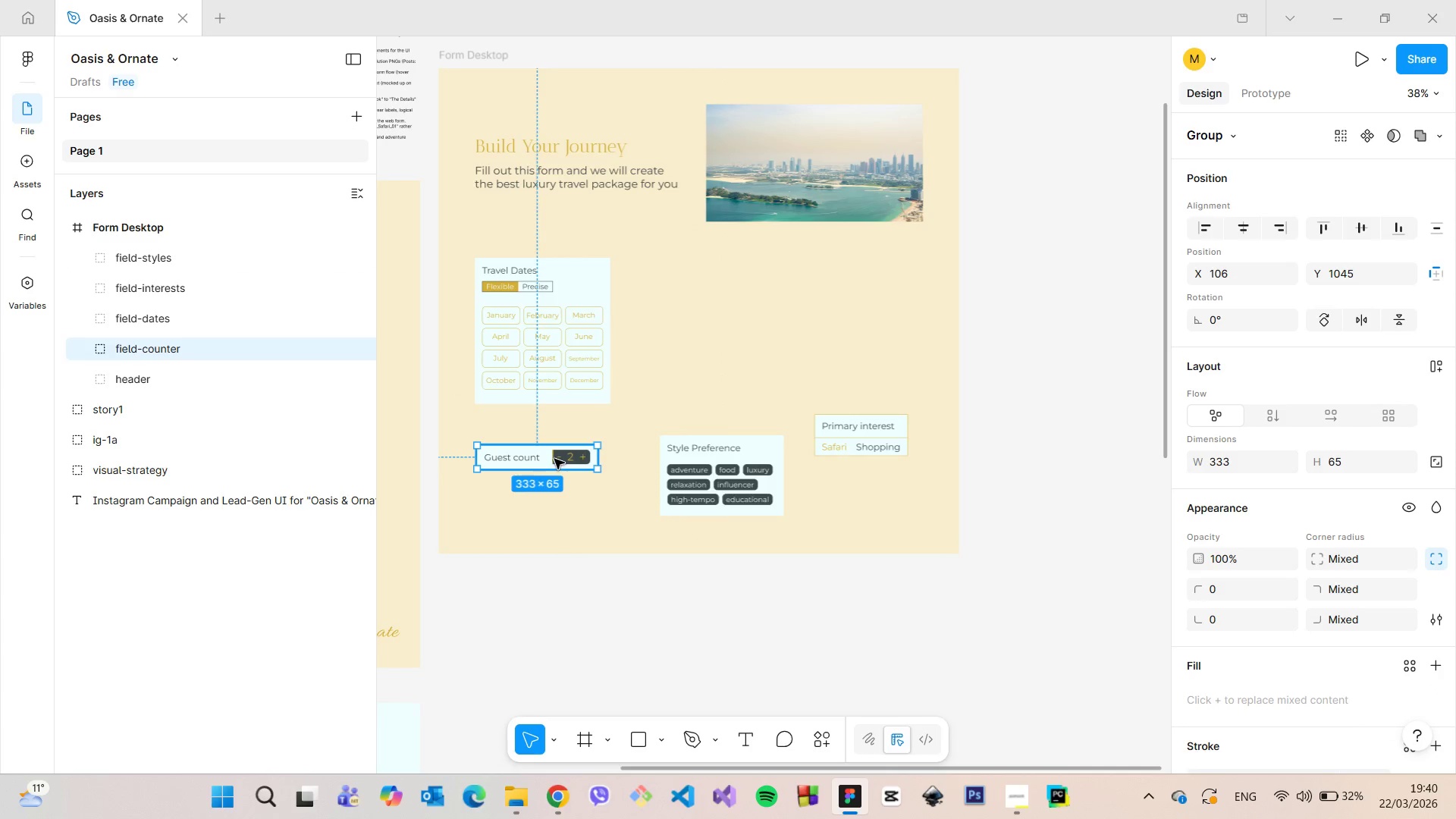 
left_click_drag(start_coordinate=[556, 460], to_coordinate=[717, 272])
 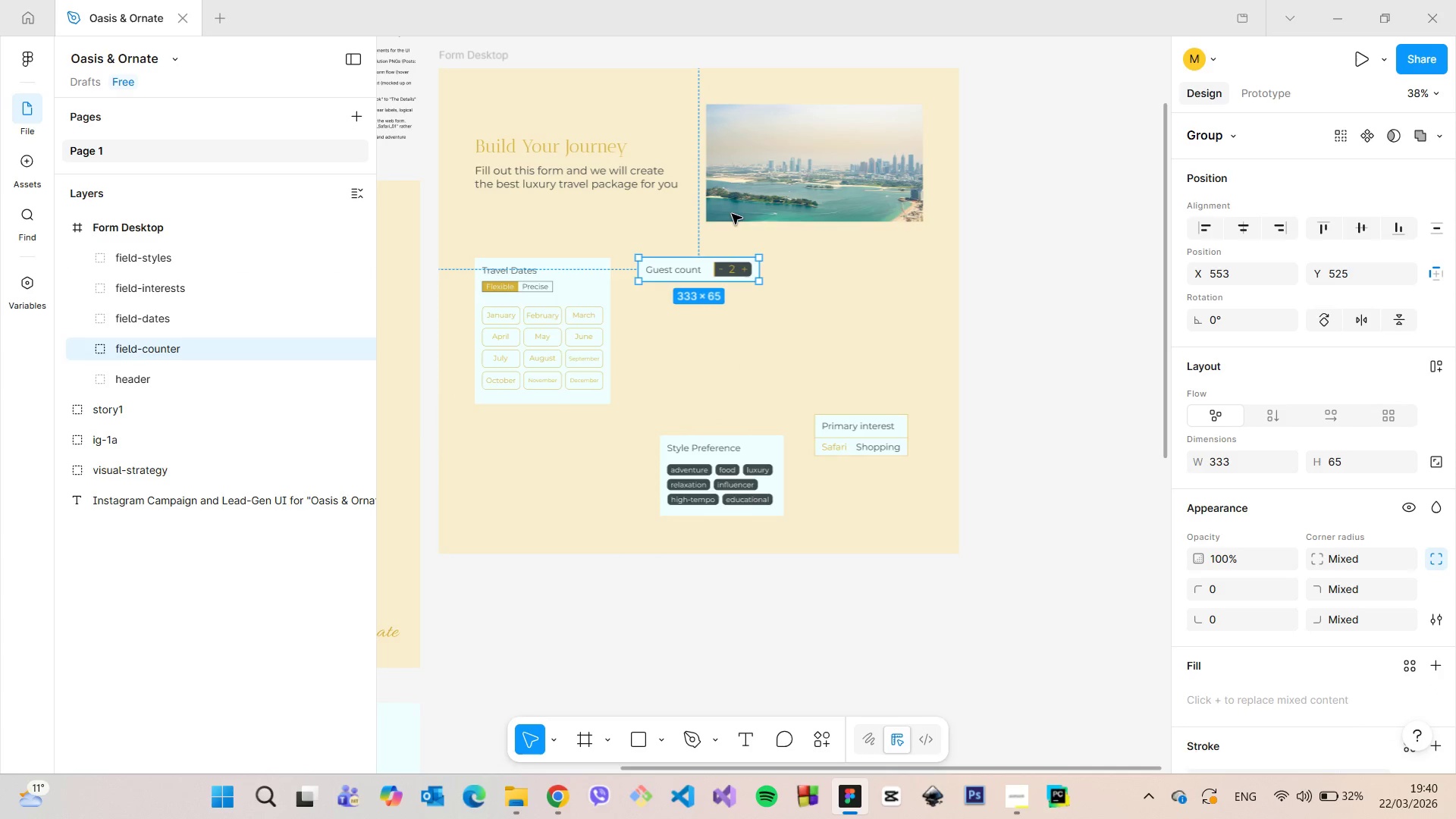 
hold_key(key=AltLeft, duration=1.52)
 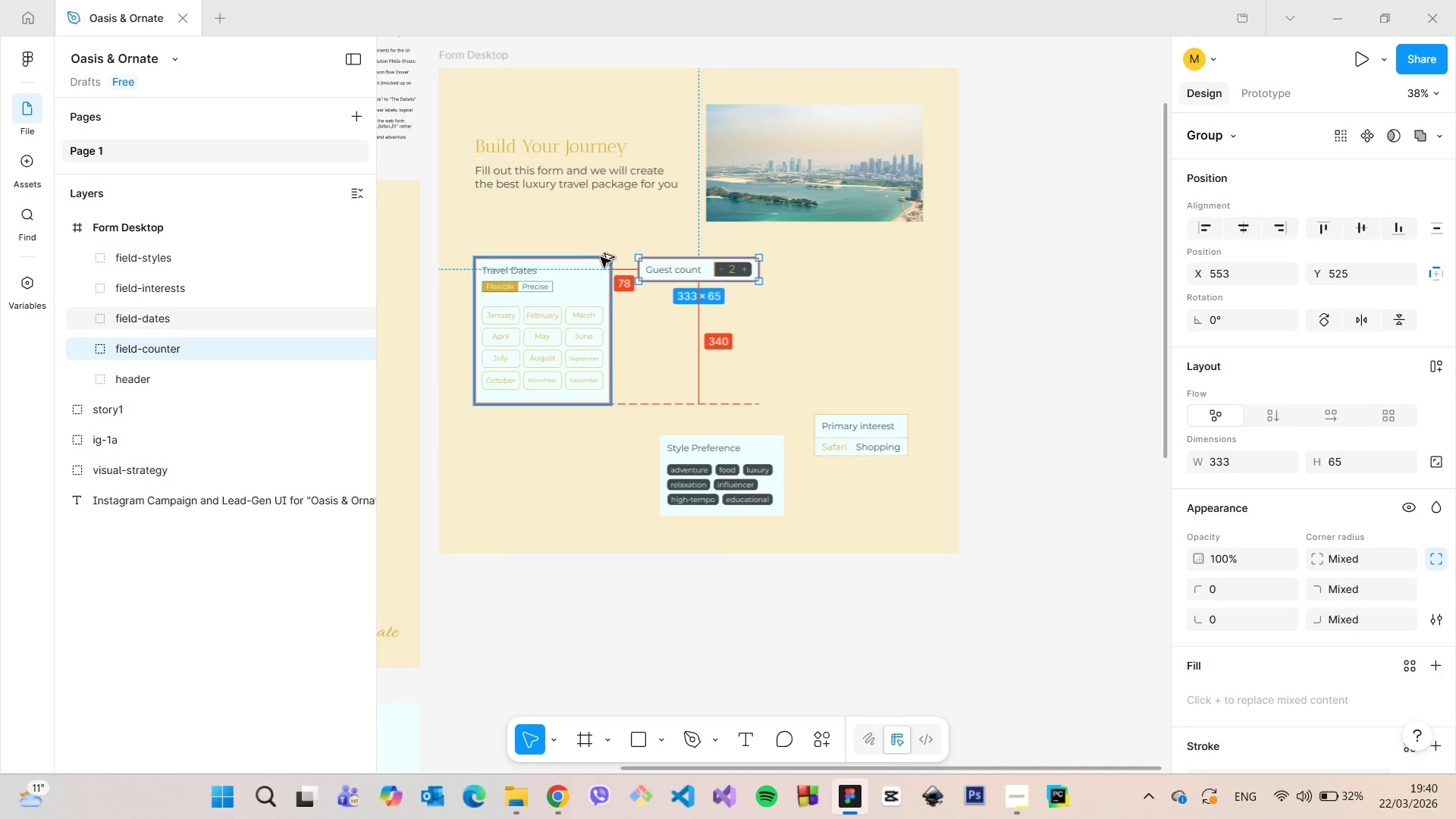 
key(Alt+AltLeft)
 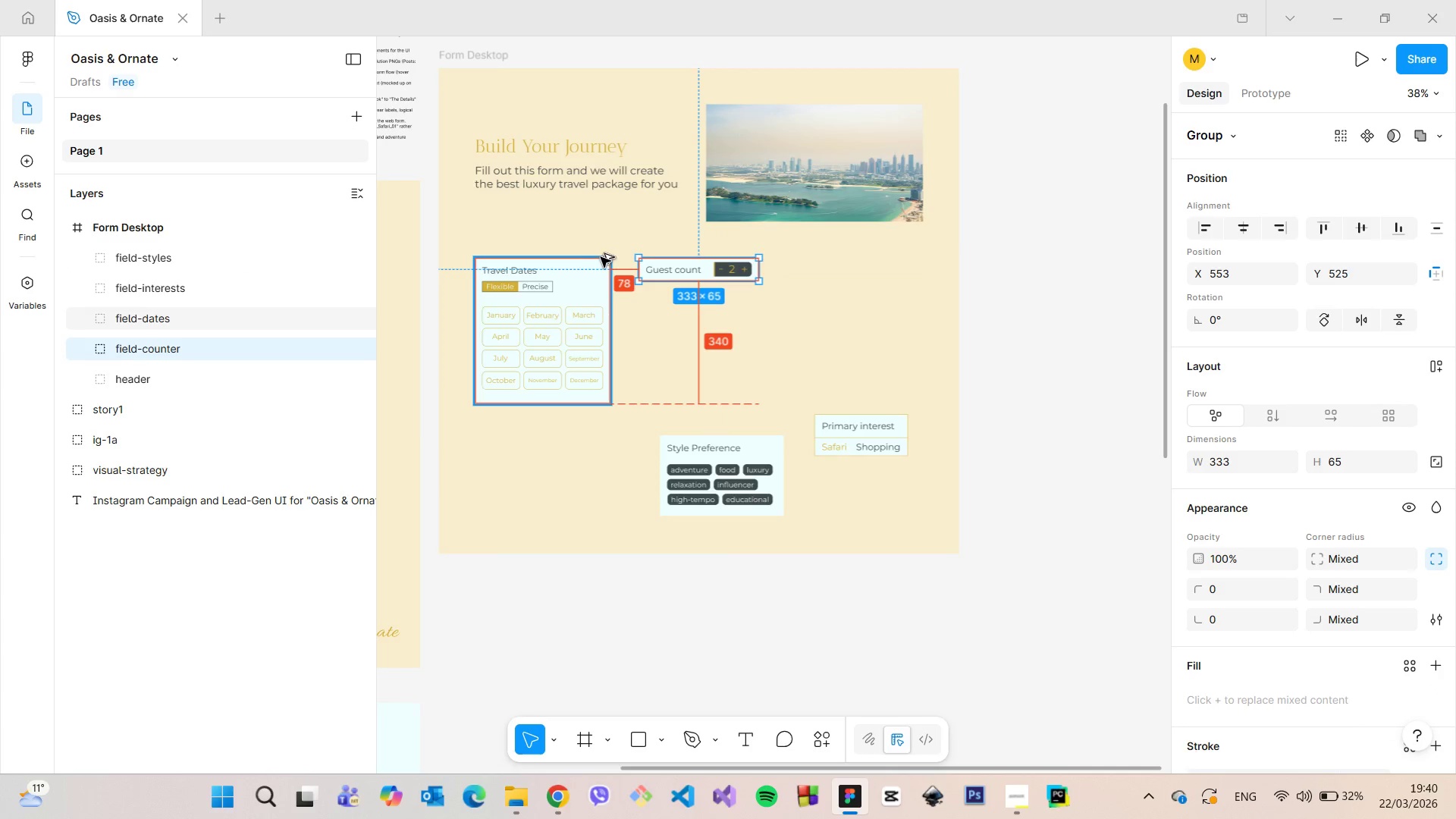 
key(Alt+AltLeft)
 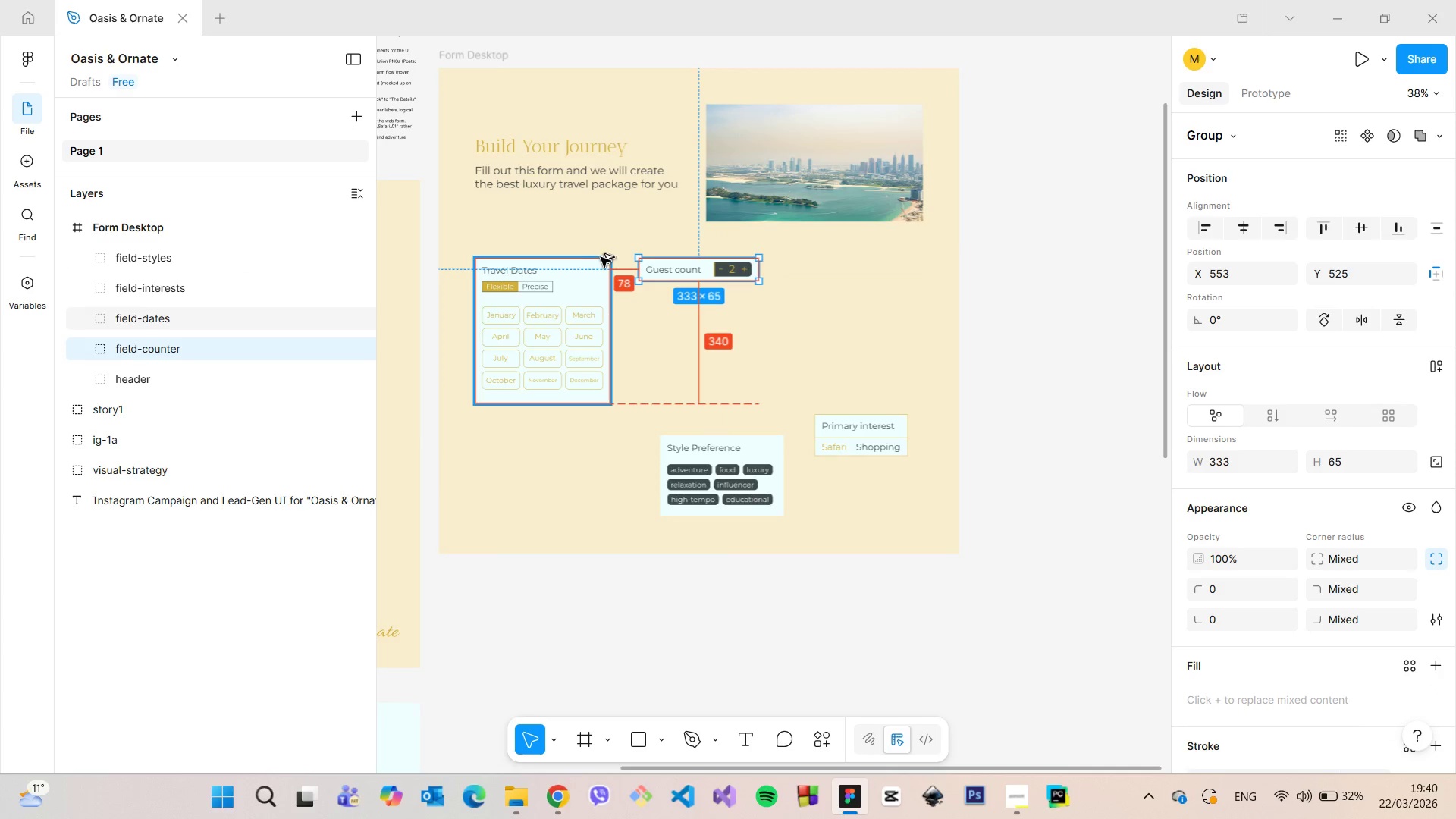 
key(Alt+AltLeft)
 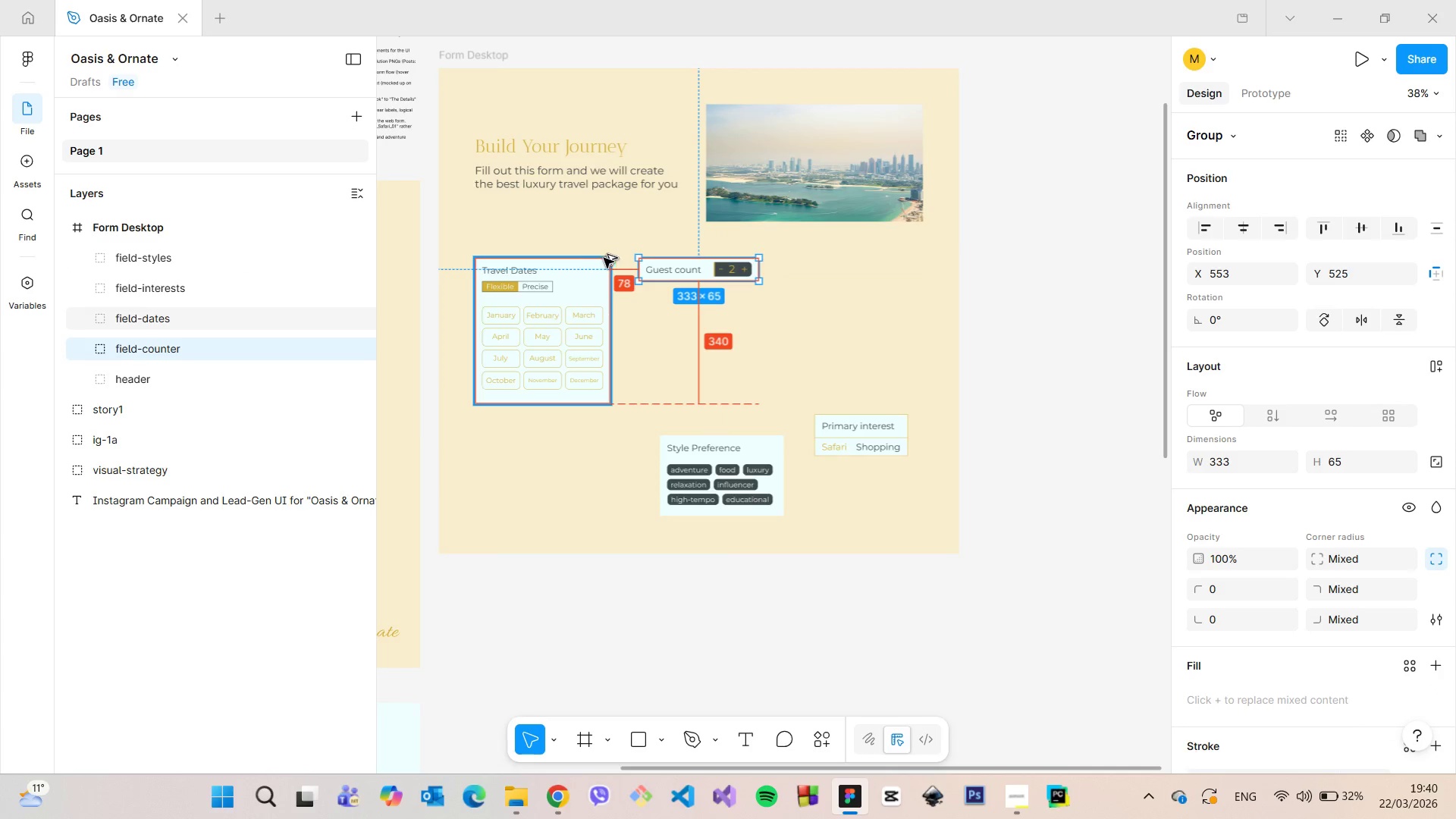 
key(Alt+AltLeft)
 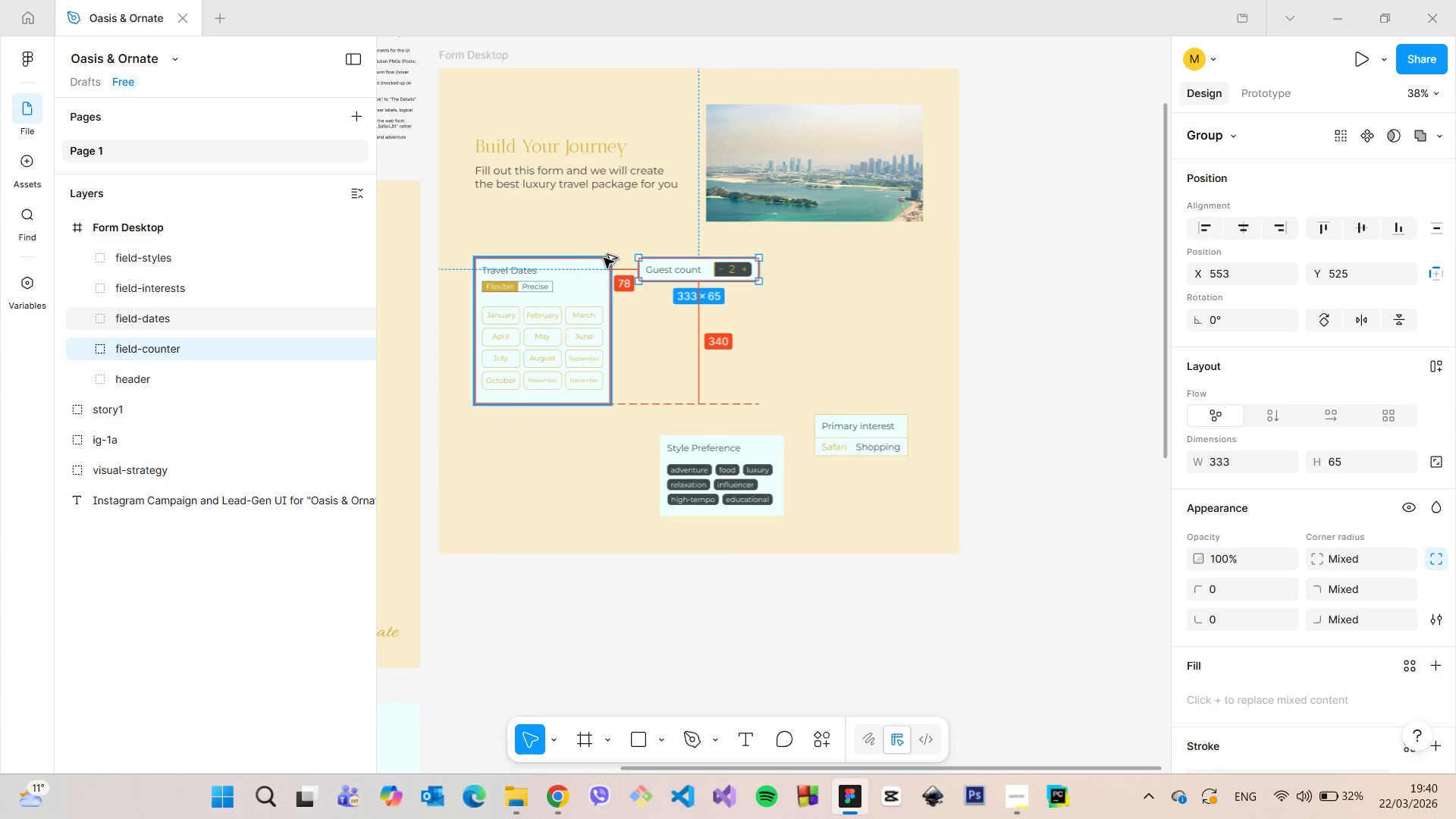 
key(Alt+AltLeft)
 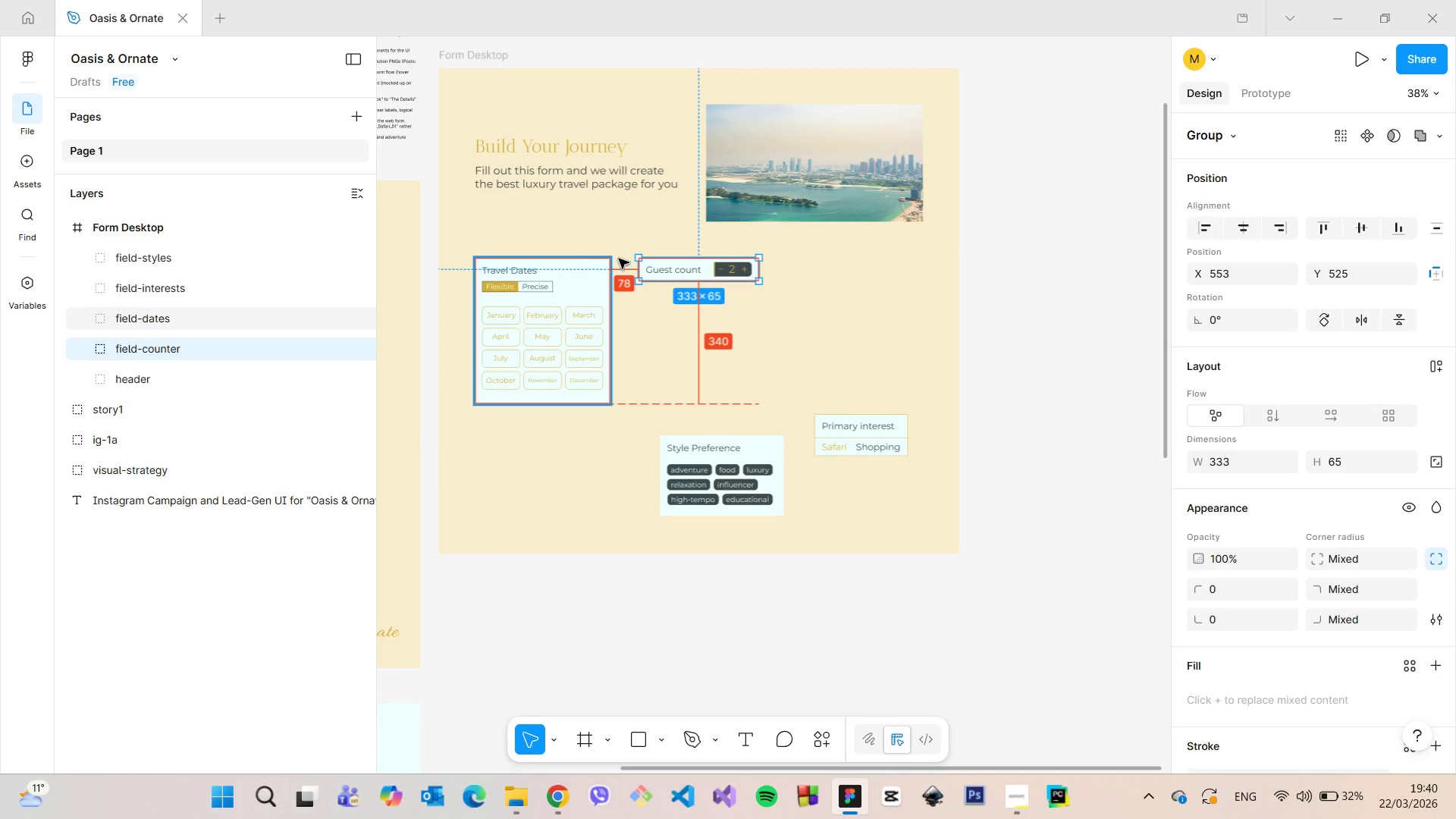 
key(Alt+AltLeft)
 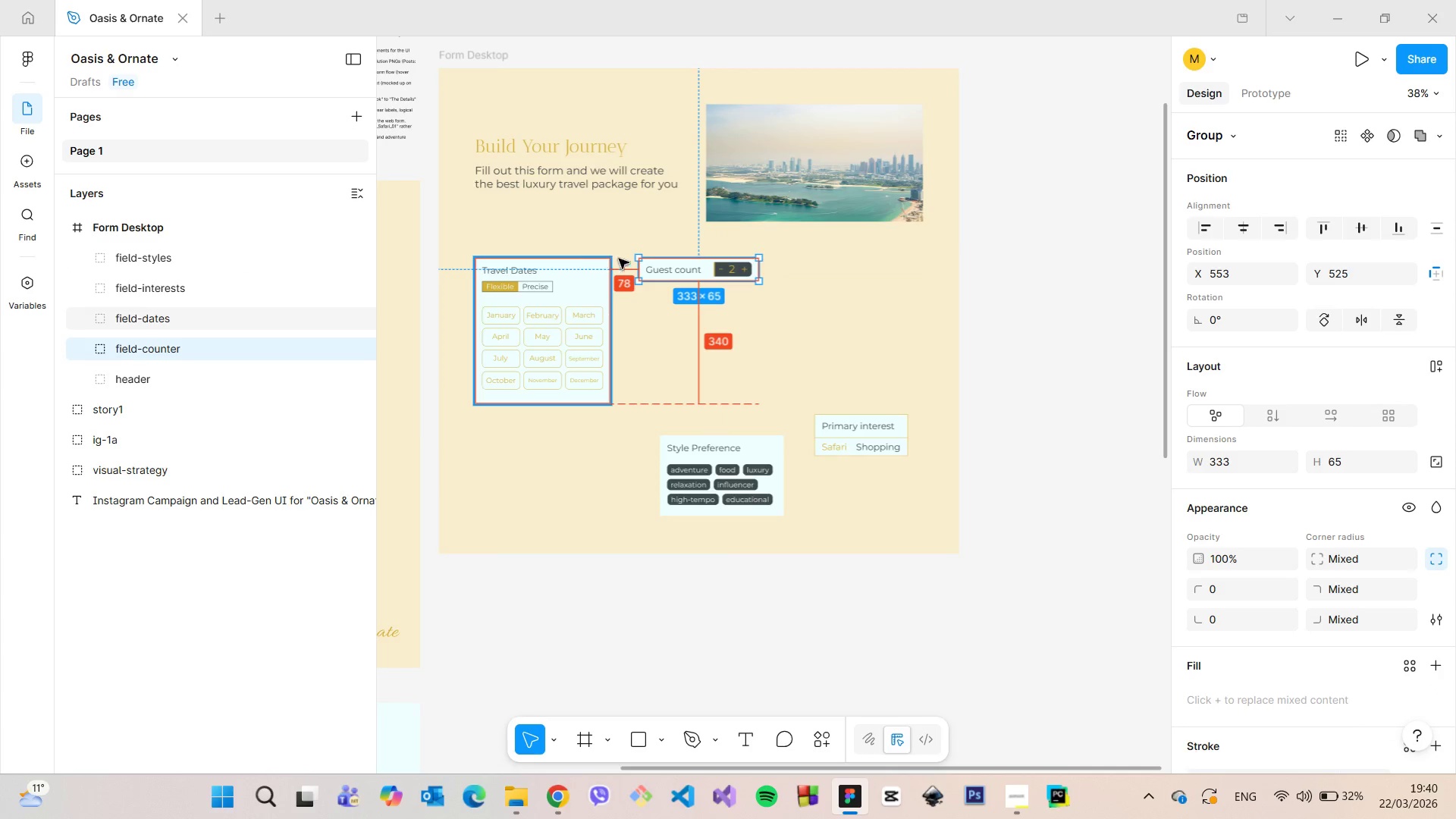 
key(Alt+AltLeft)
 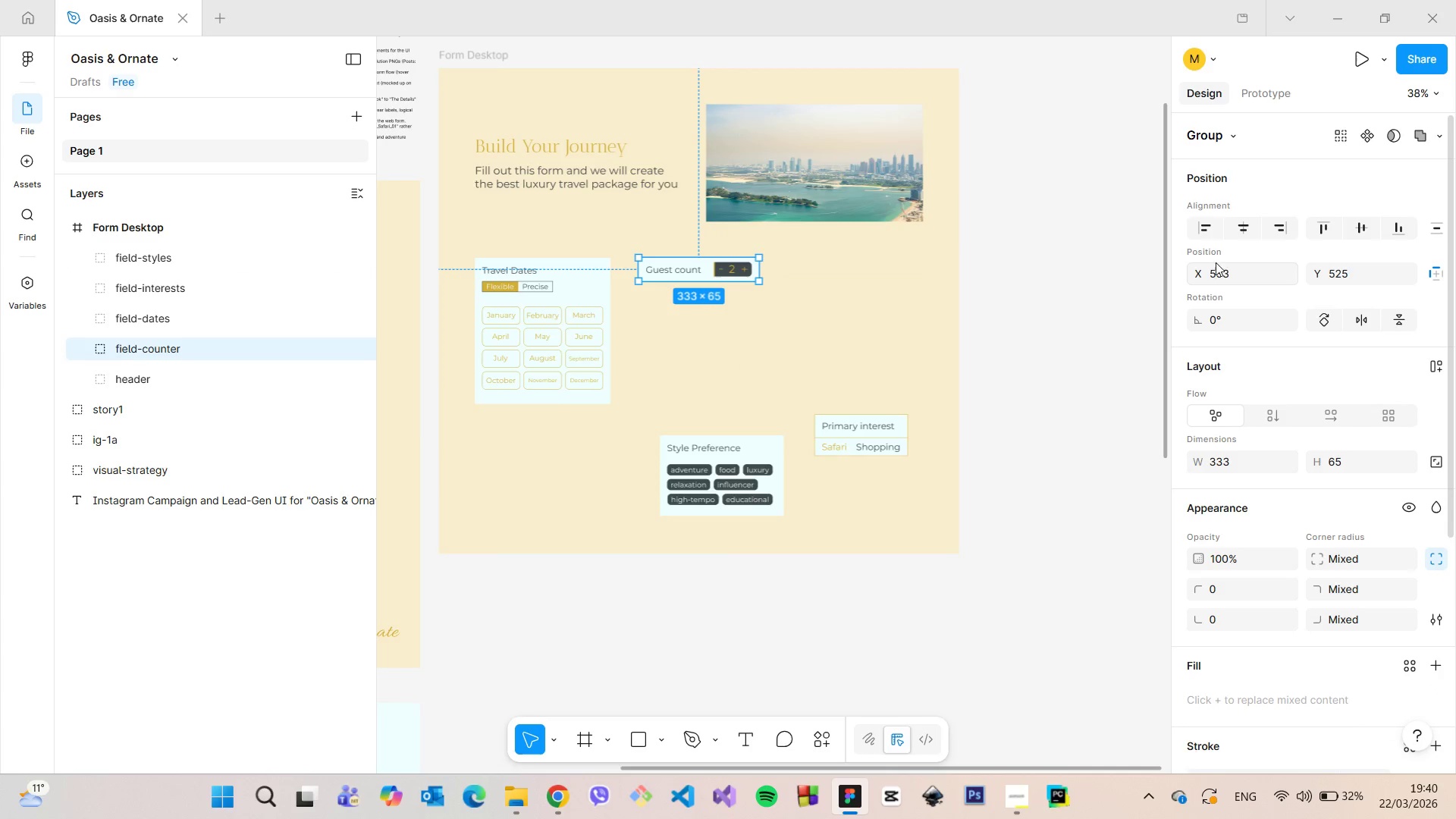 
left_click([1238, 271])
 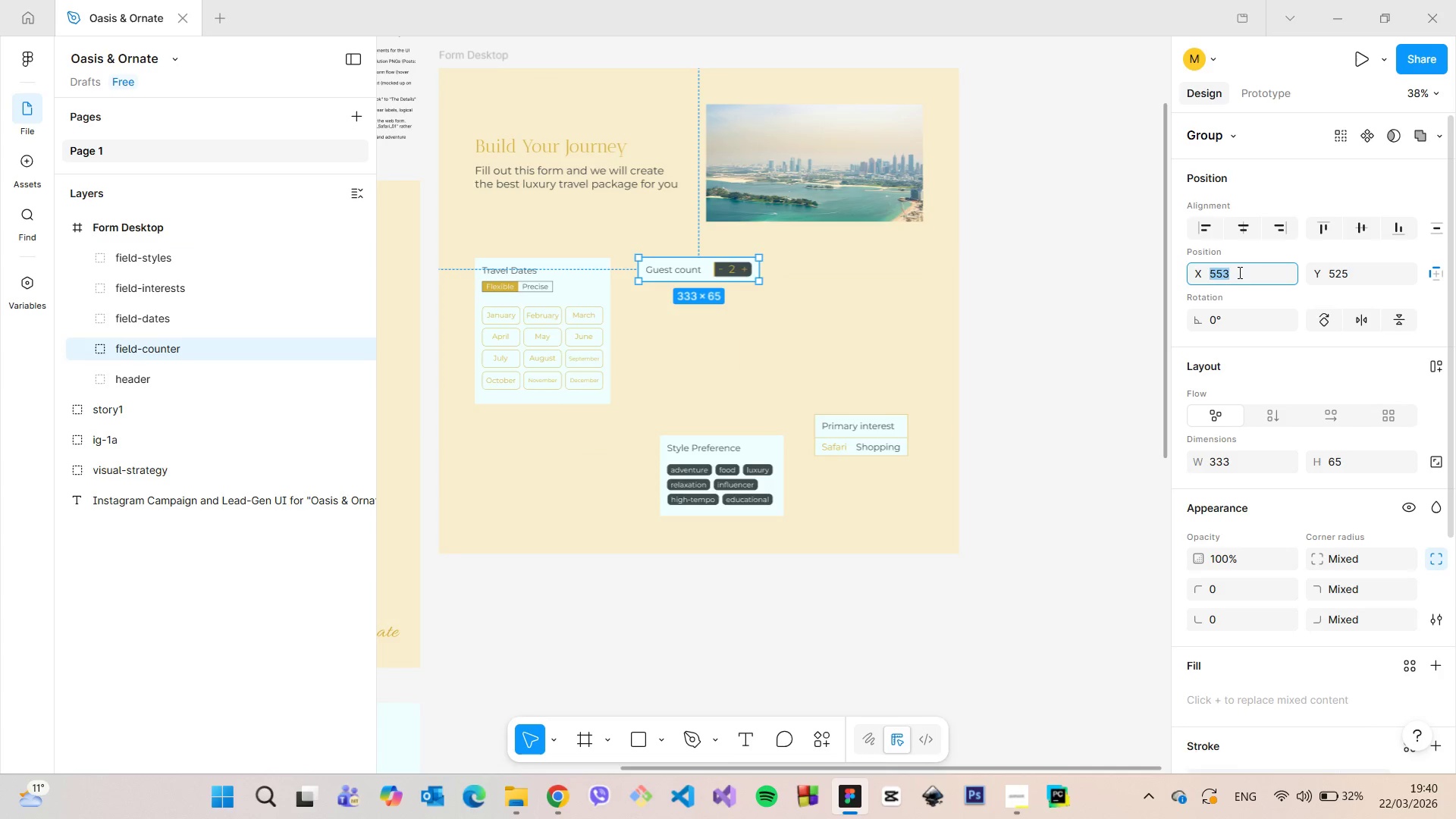 
key(ArrowDown)
 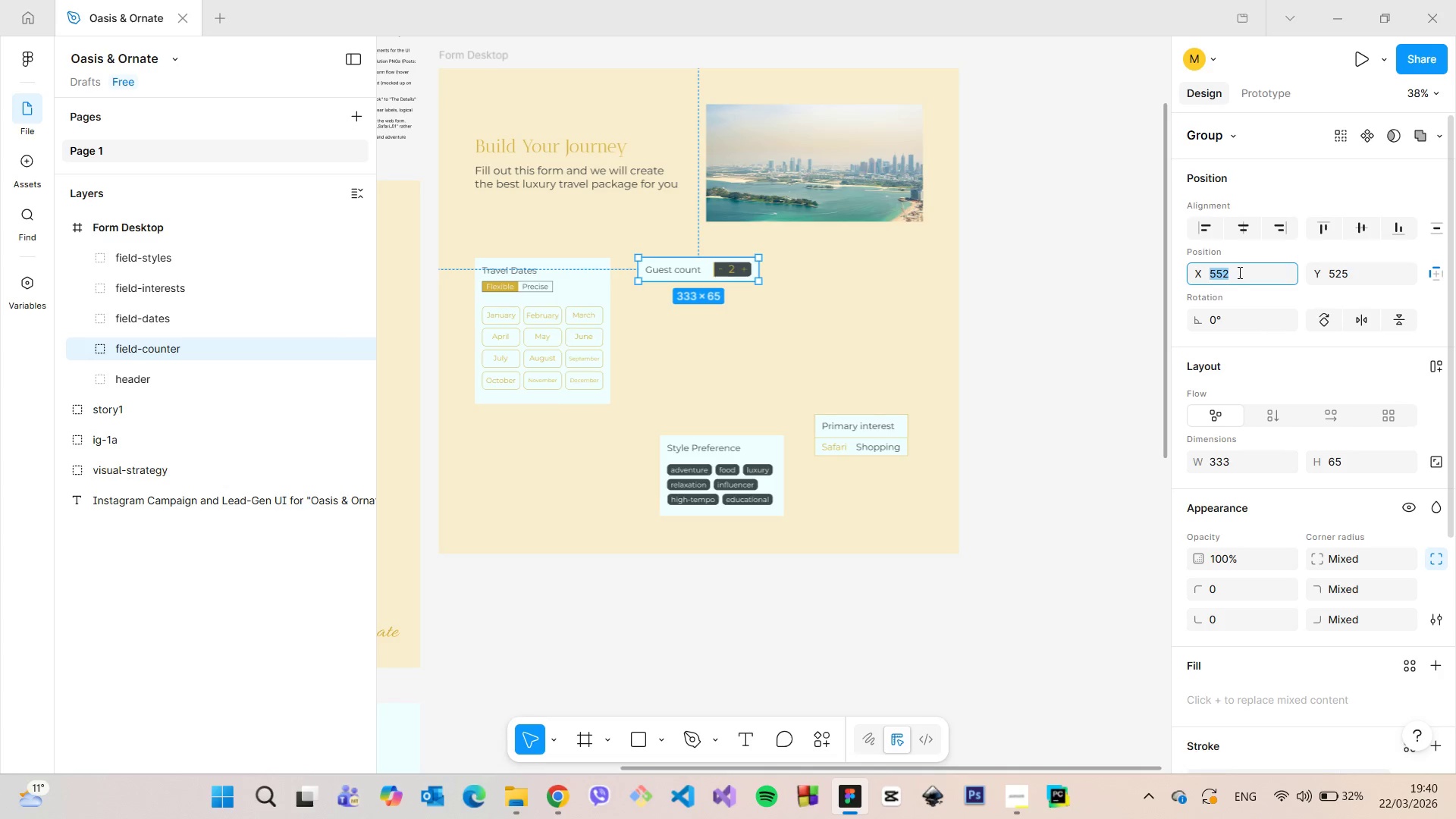 
key(ArrowDown)
 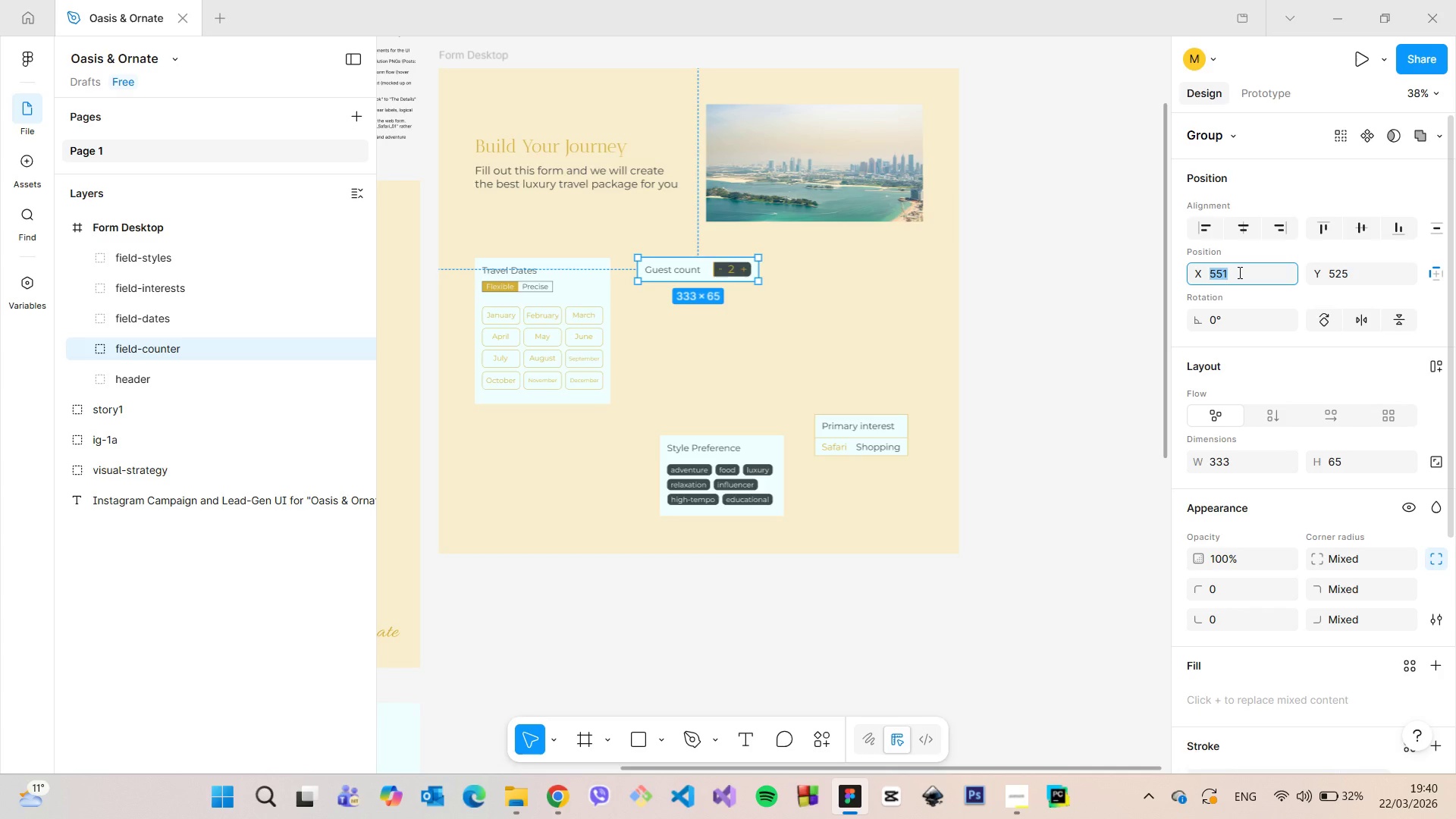 
key(ArrowDown)
 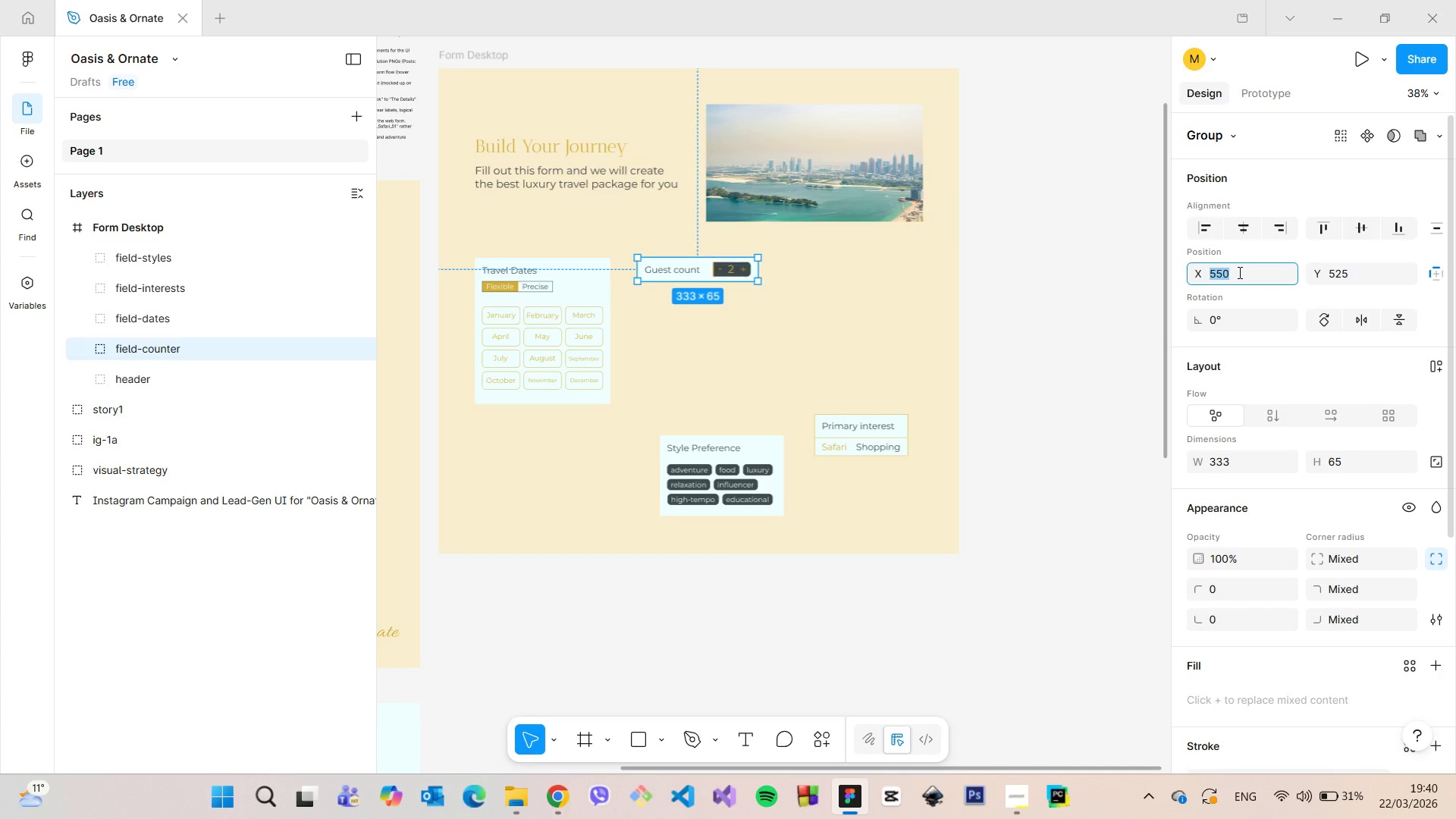 
key(ArrowDown)
 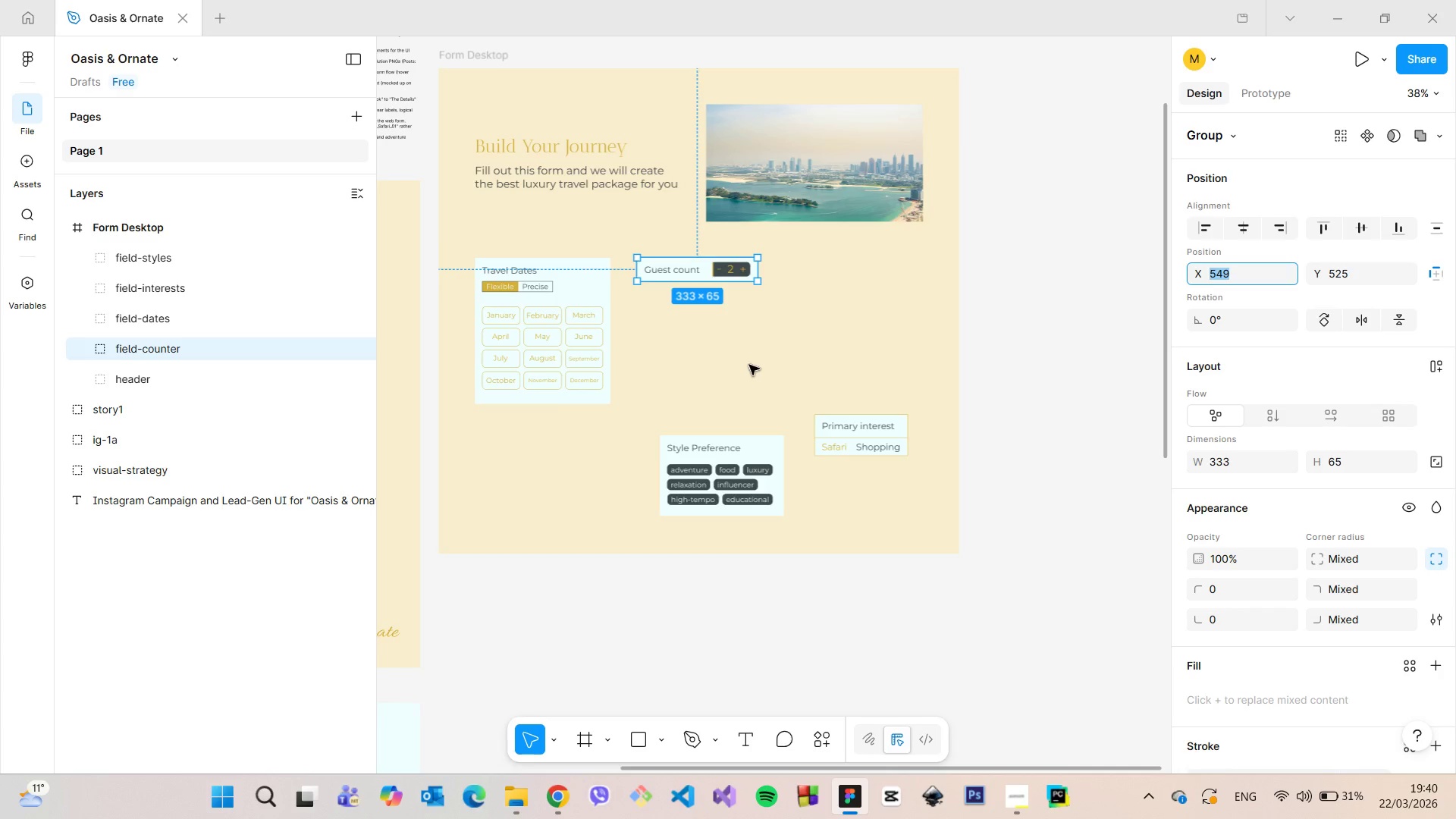 
hold_key(key=AltLeft, duration=0.56)
 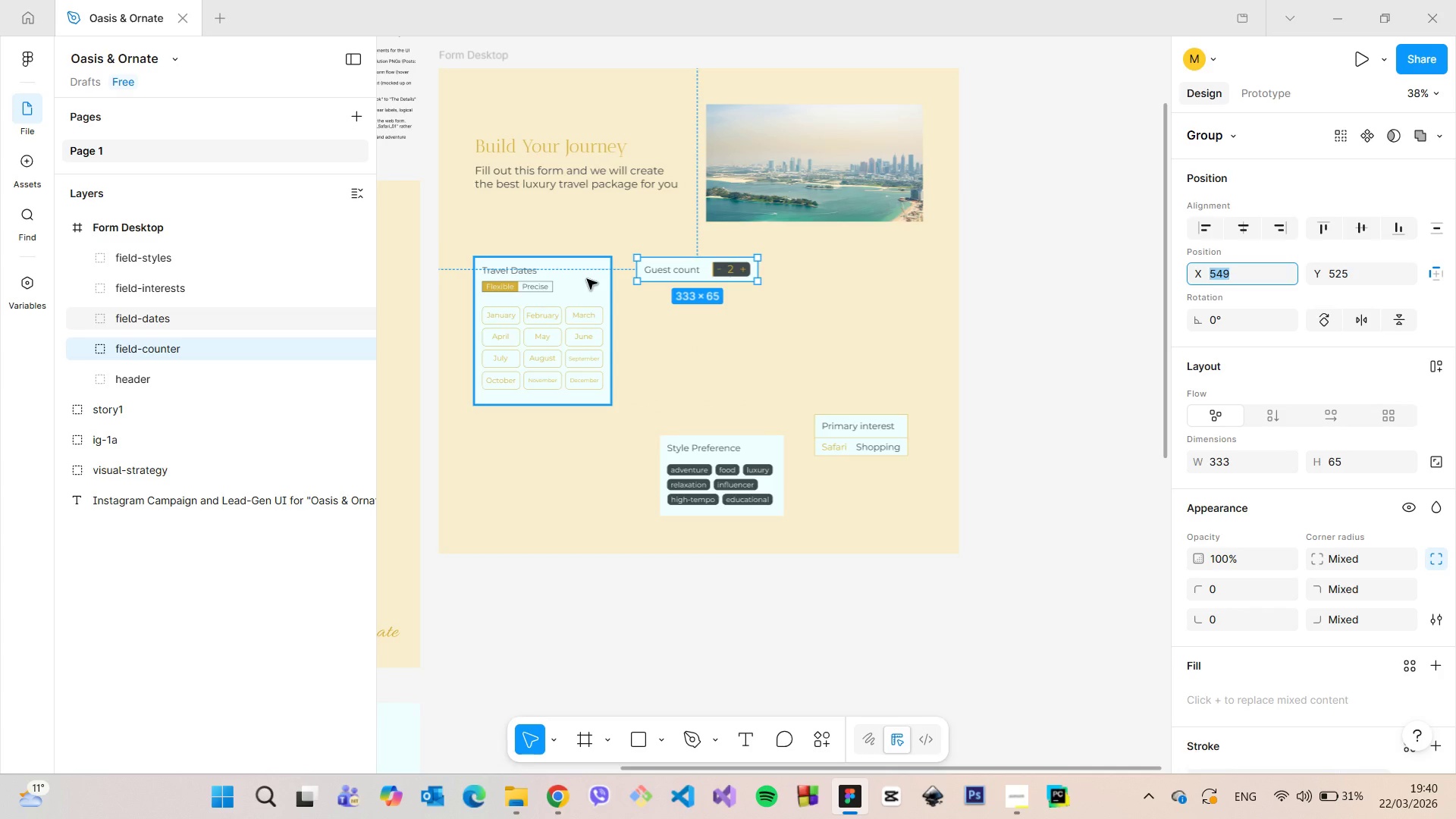 
key(ArrowDown)
 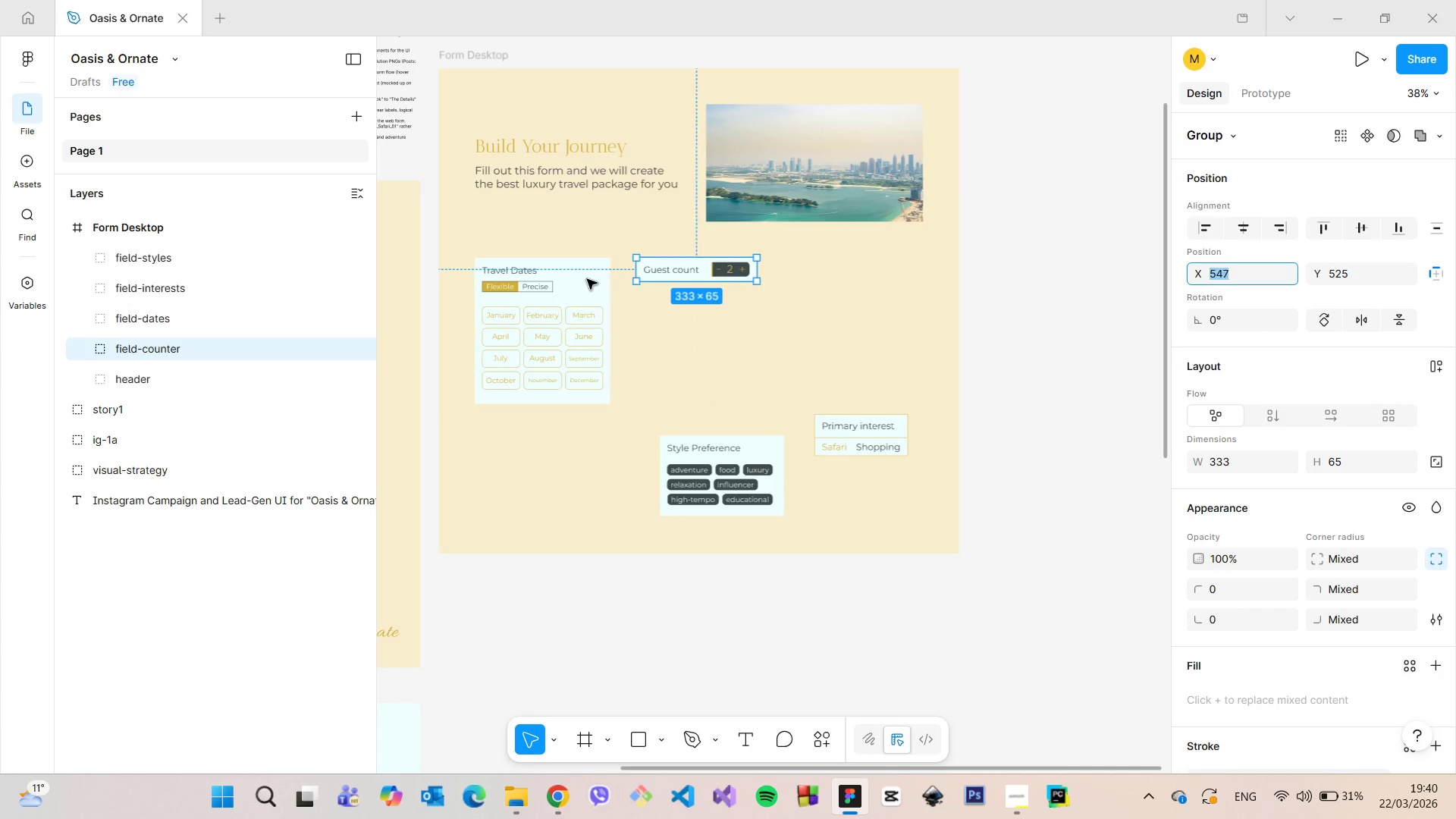 
key(ArrowDown)
 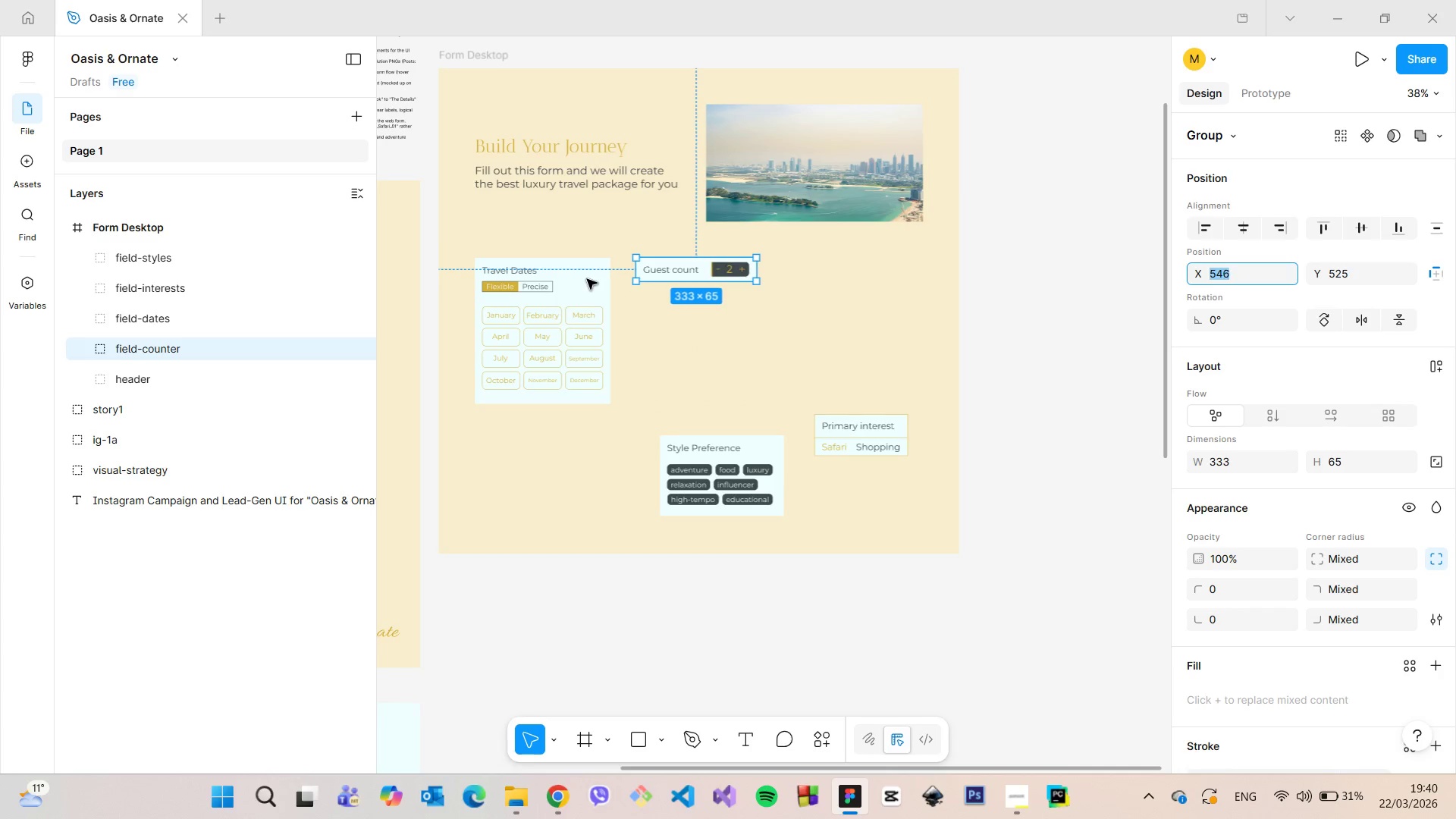 
key(ArrowDown)
 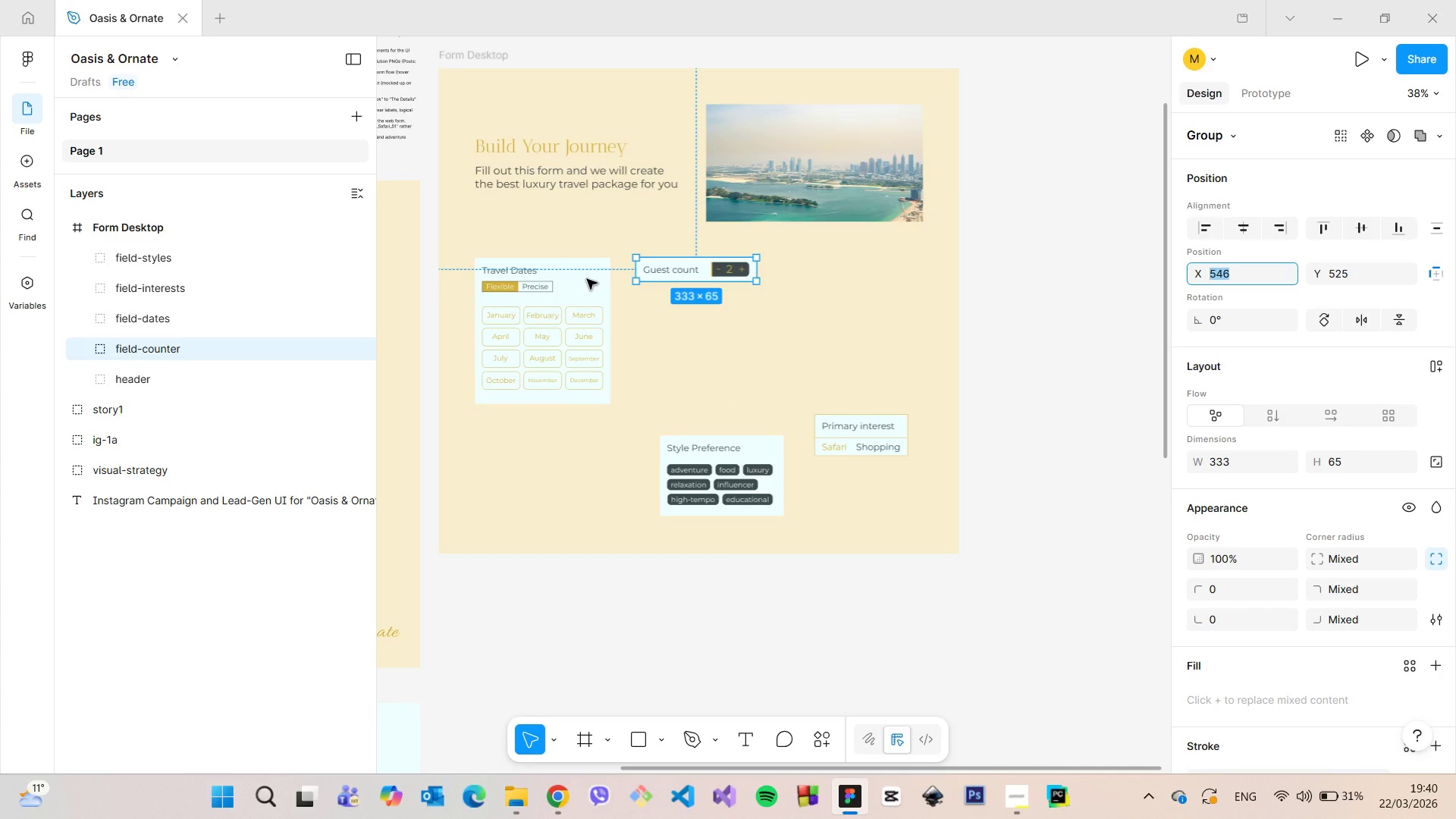 
key(ArrowDown)
 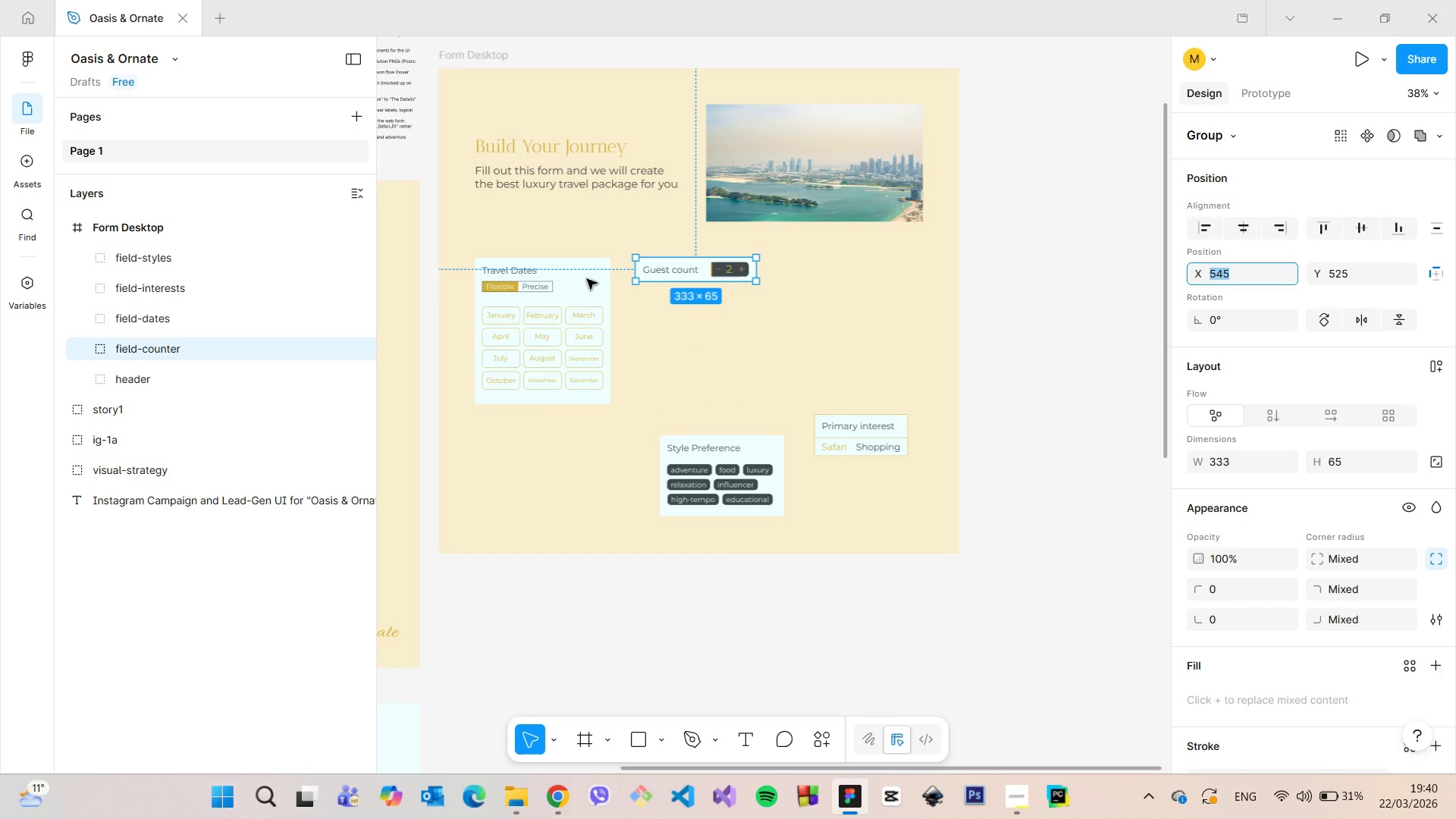 
hold_key(key=AltLeft, duration=0.92)
 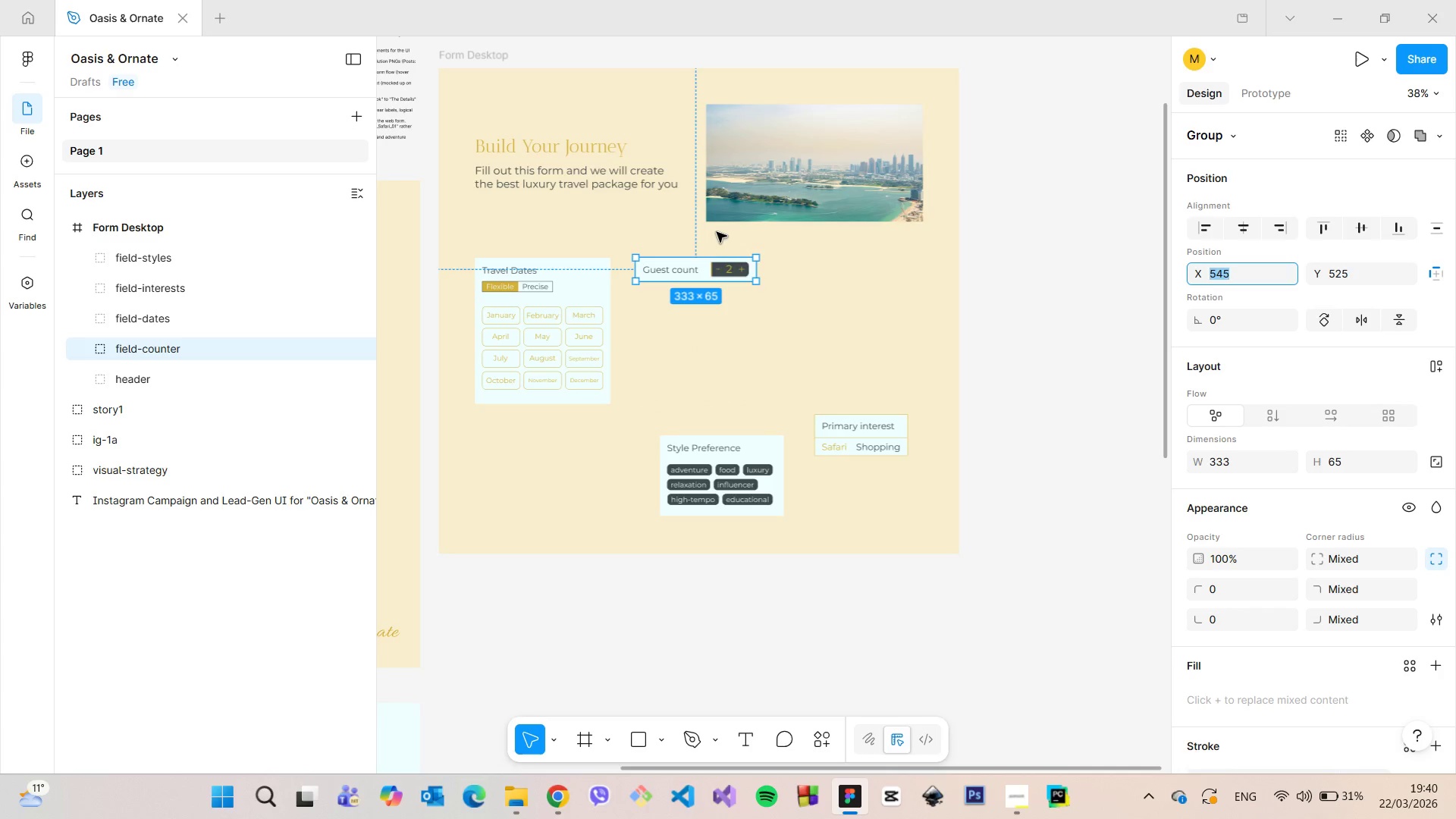 
hold_key(key=AltLeft, duration=0.55)
 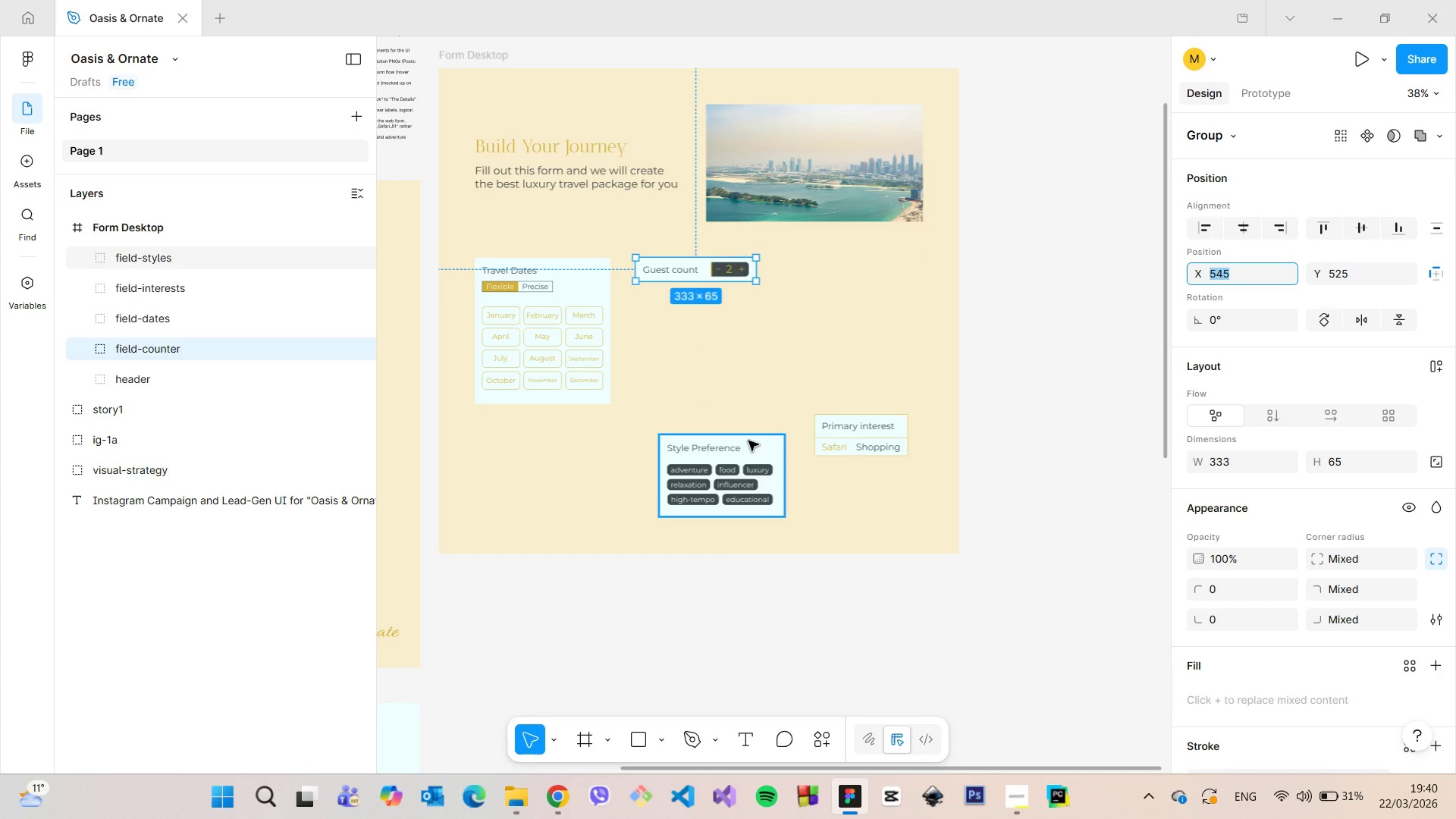 
left_click([748, 441])
 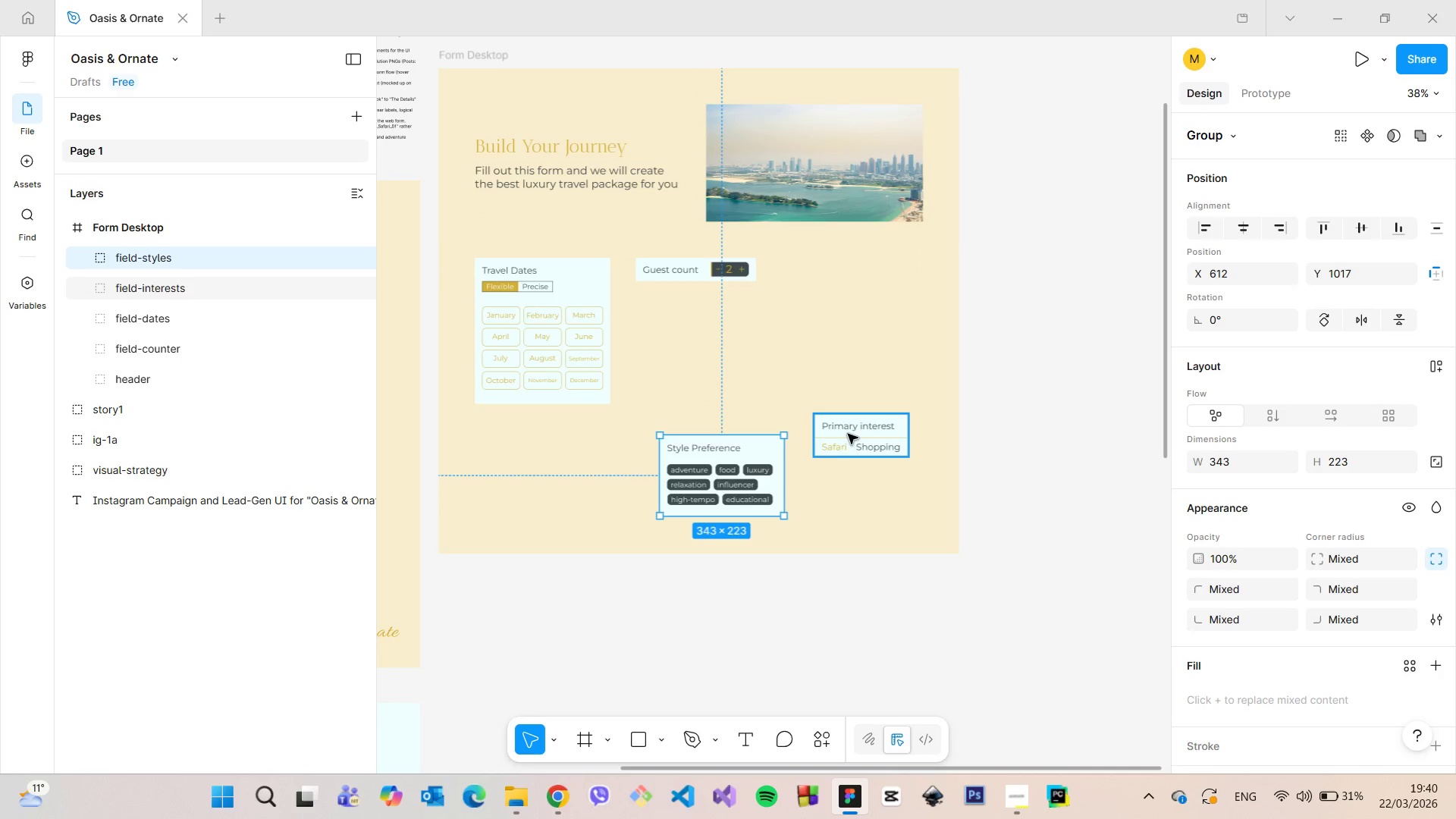 
left_click([848, 434])
 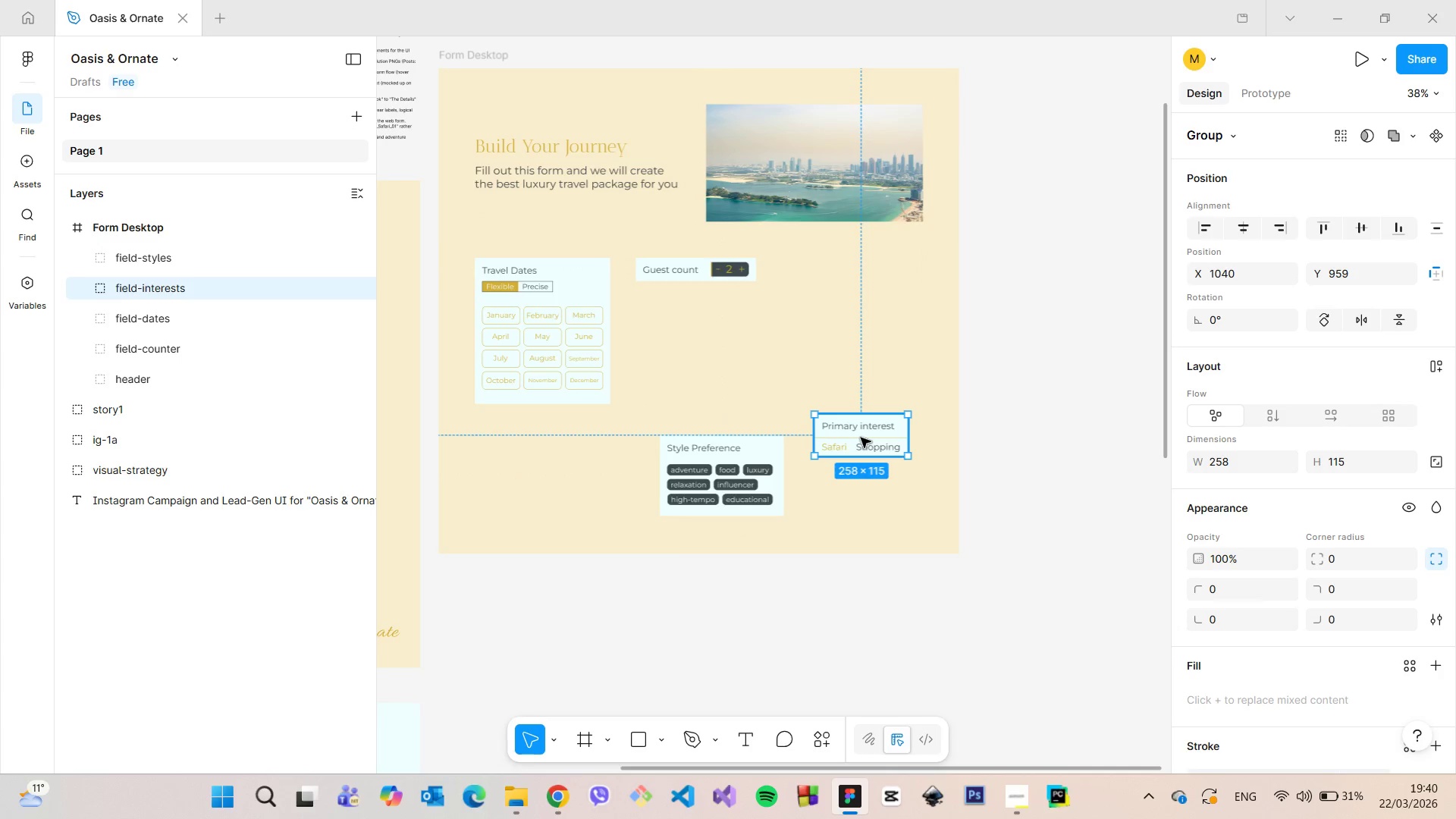 
left_click_drag(start_coordinate=[861, 438], to_coordinate=[682, 319])
 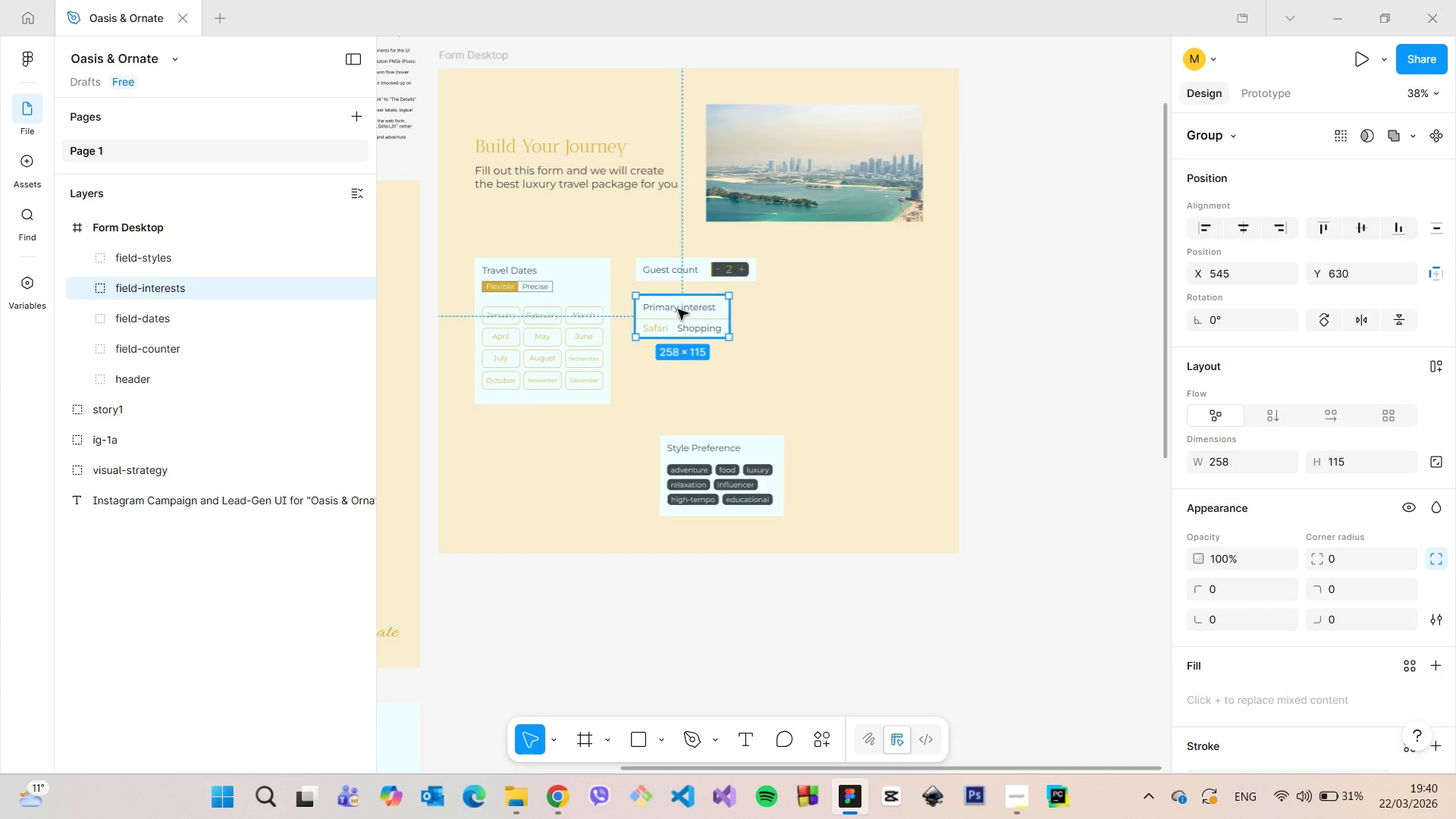 
hold_key(key=AltLeft, duration=1.27)
 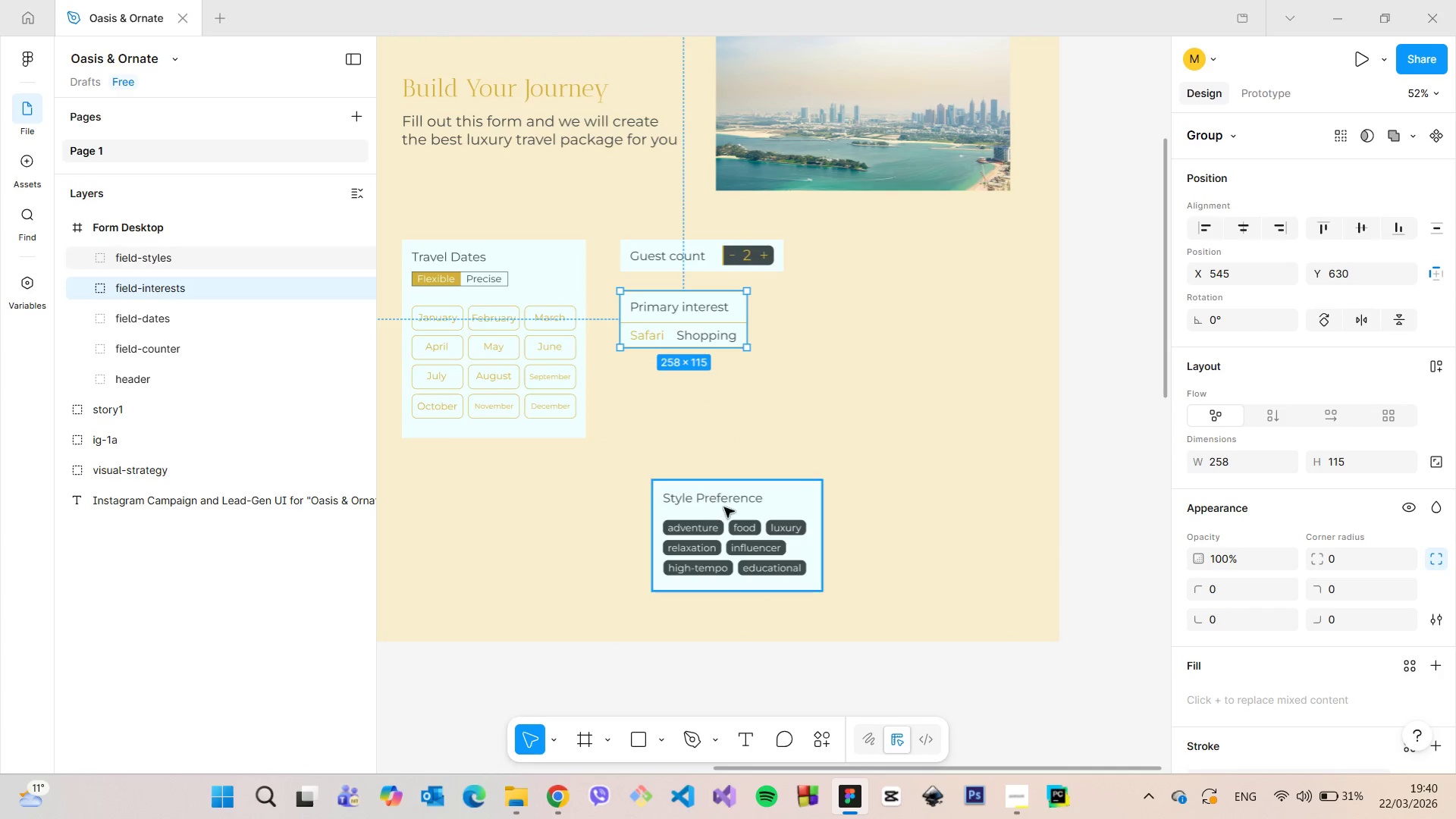 
scroll: coordinate [678, 309], scroll_direction: up, amount: 7.0
 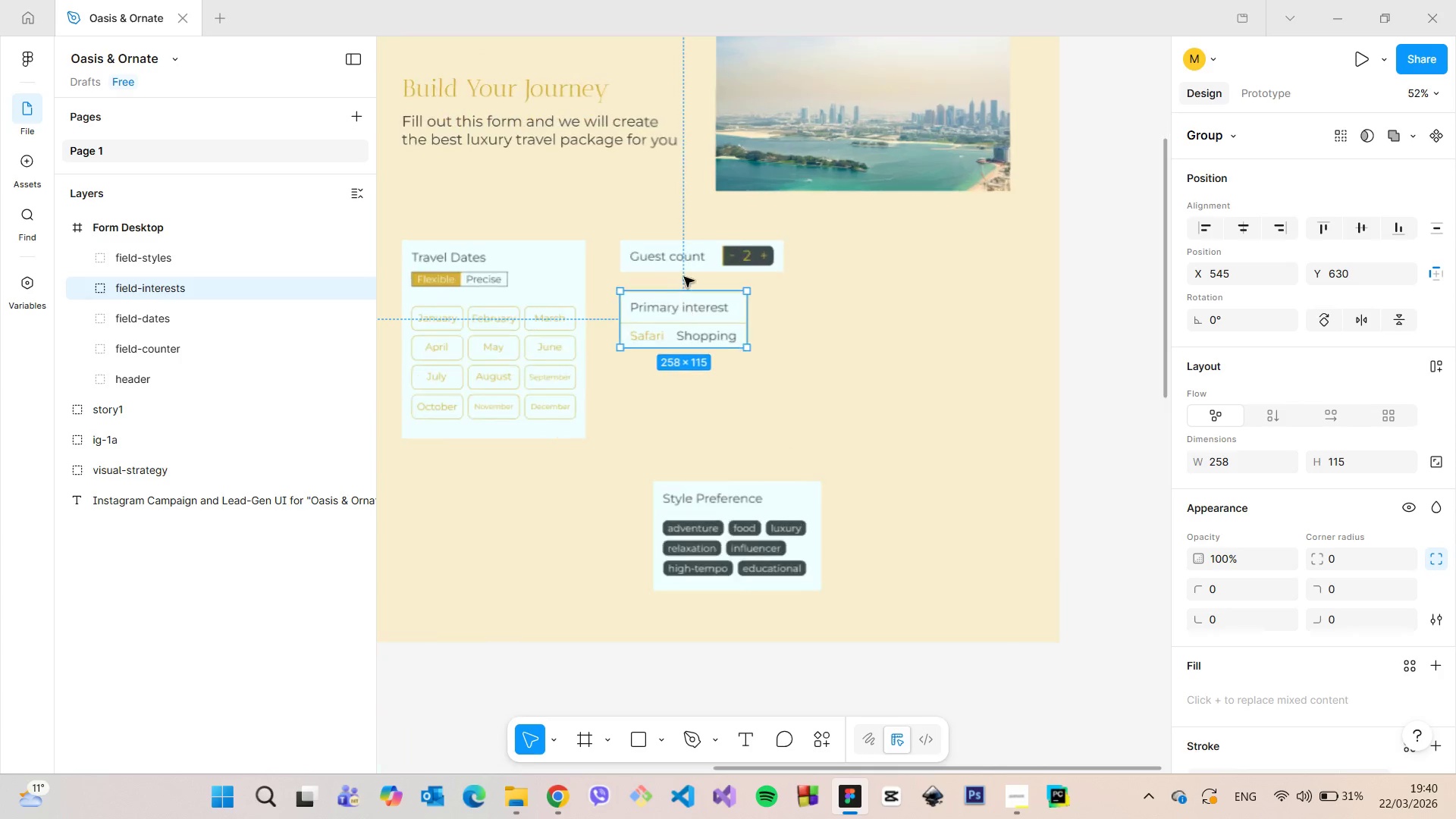 
left_click([725, 508])
 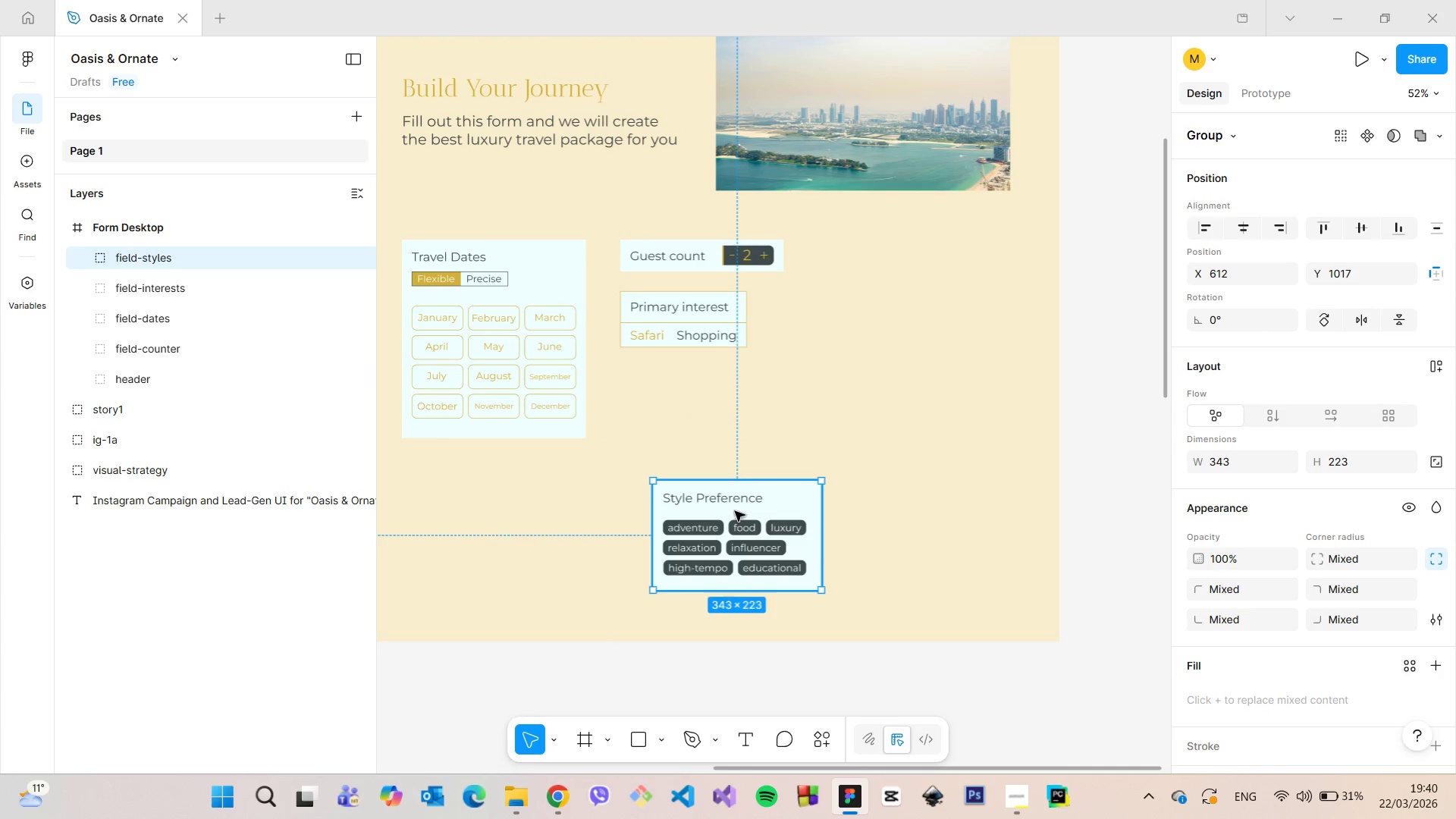 
left_click_drag(start_coordinate=[735, 511], to_coordinate=[896, 270])
 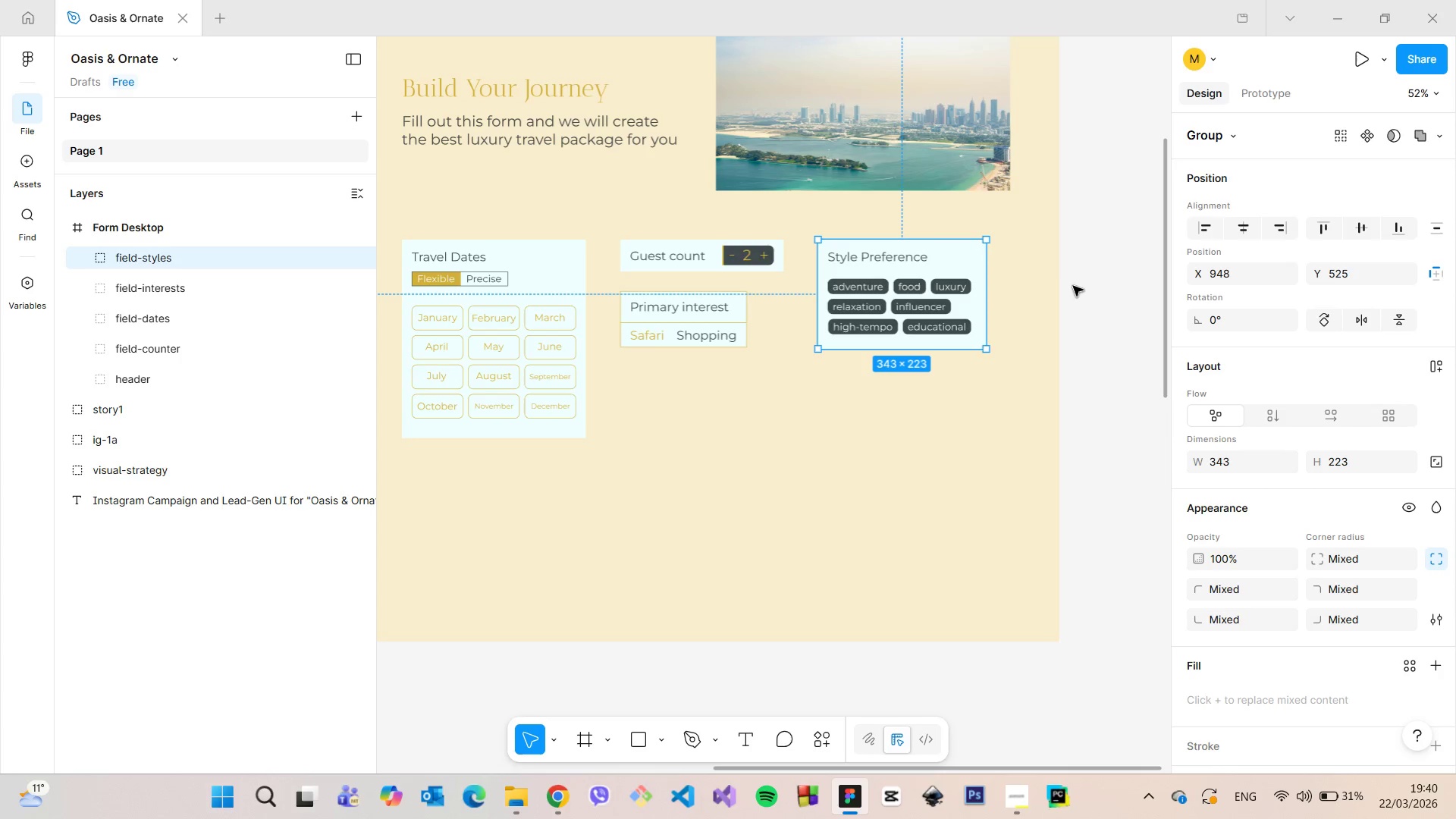 
left_click([1082, 287])
 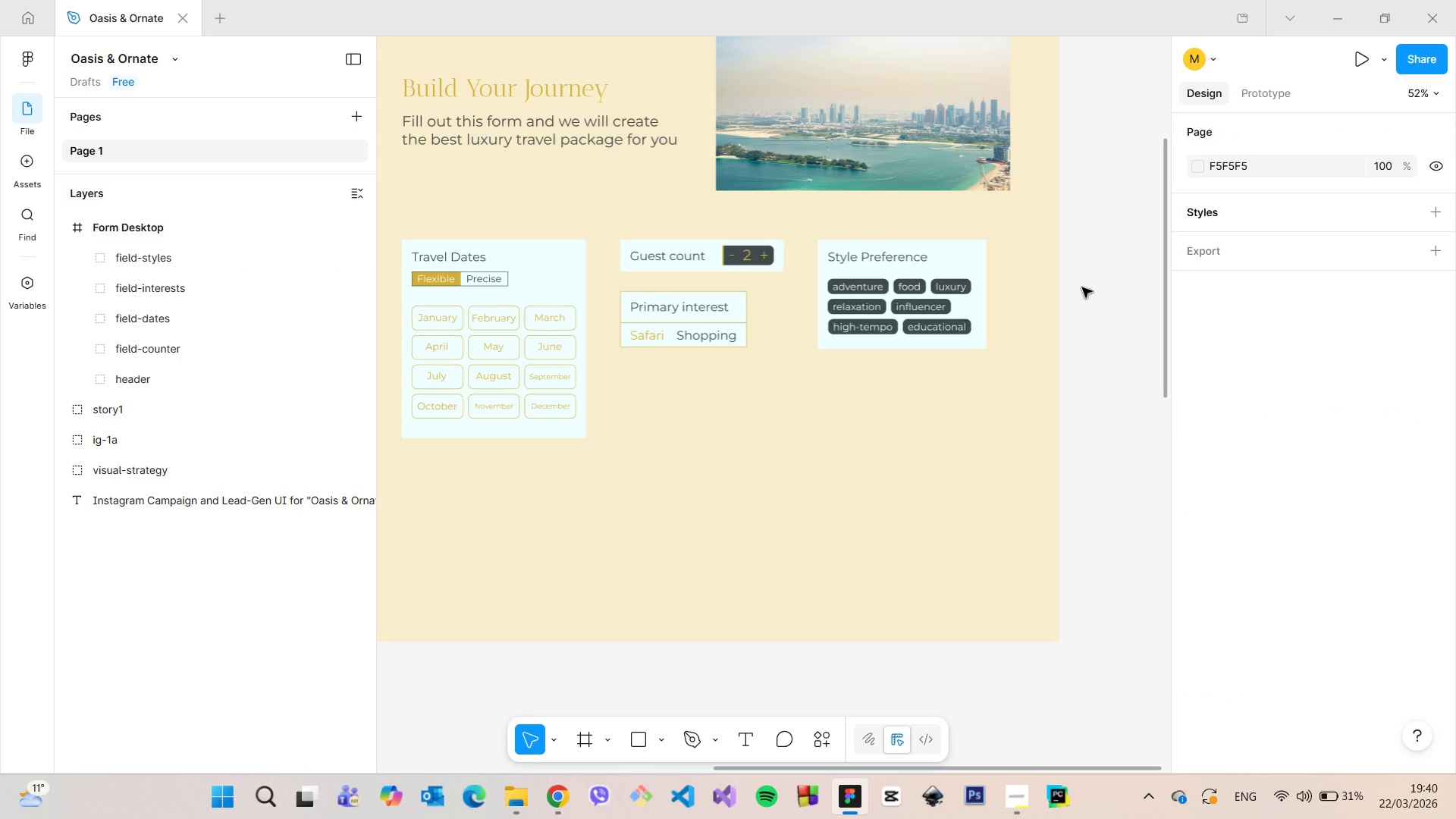 
scroll: coordinate [1082, 287], scroll_direction: up, amount: 4.0
 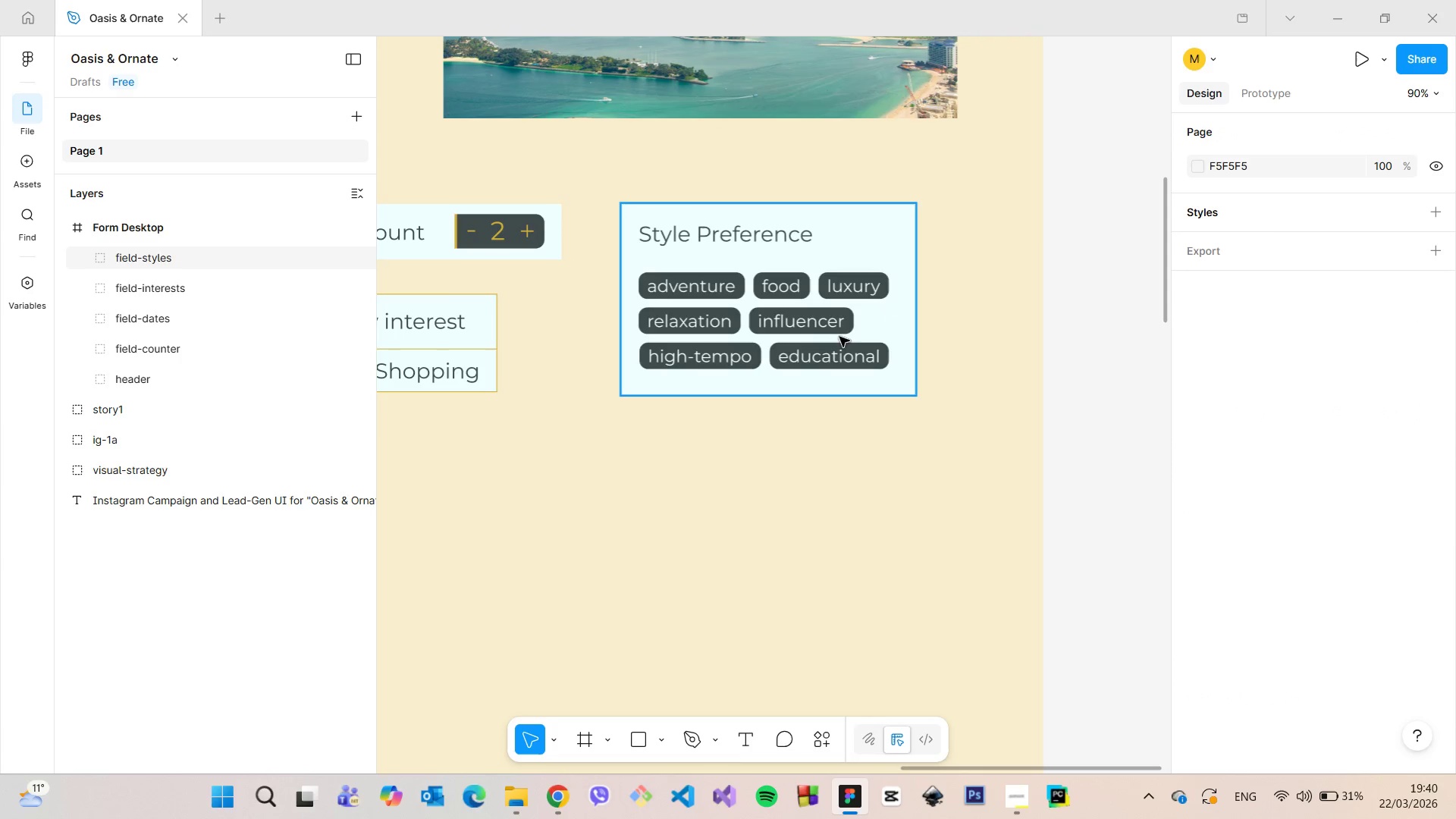 
double_click([817, 347])
 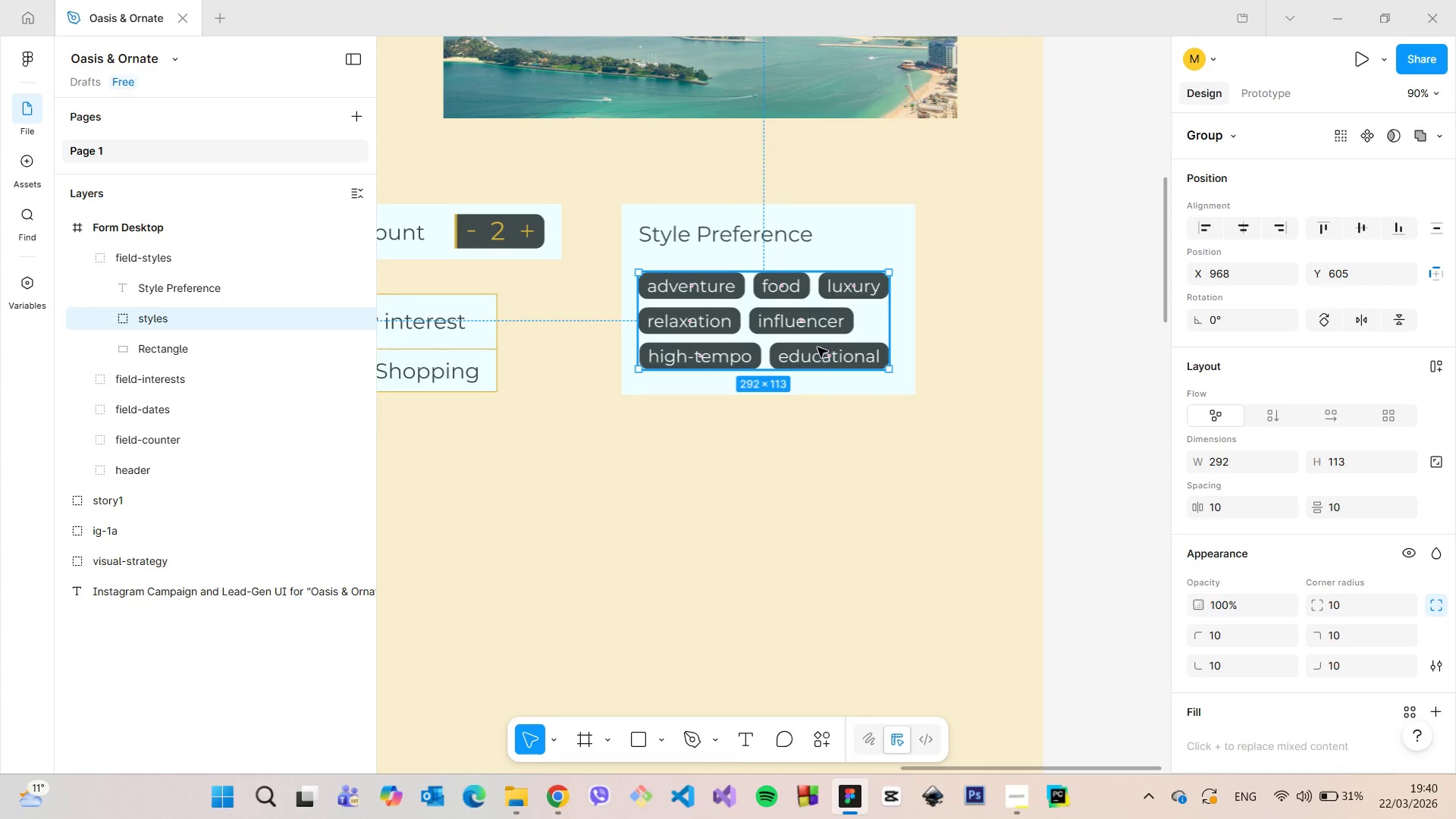 
hold_key(key=AltLeft, duration=0.64)
 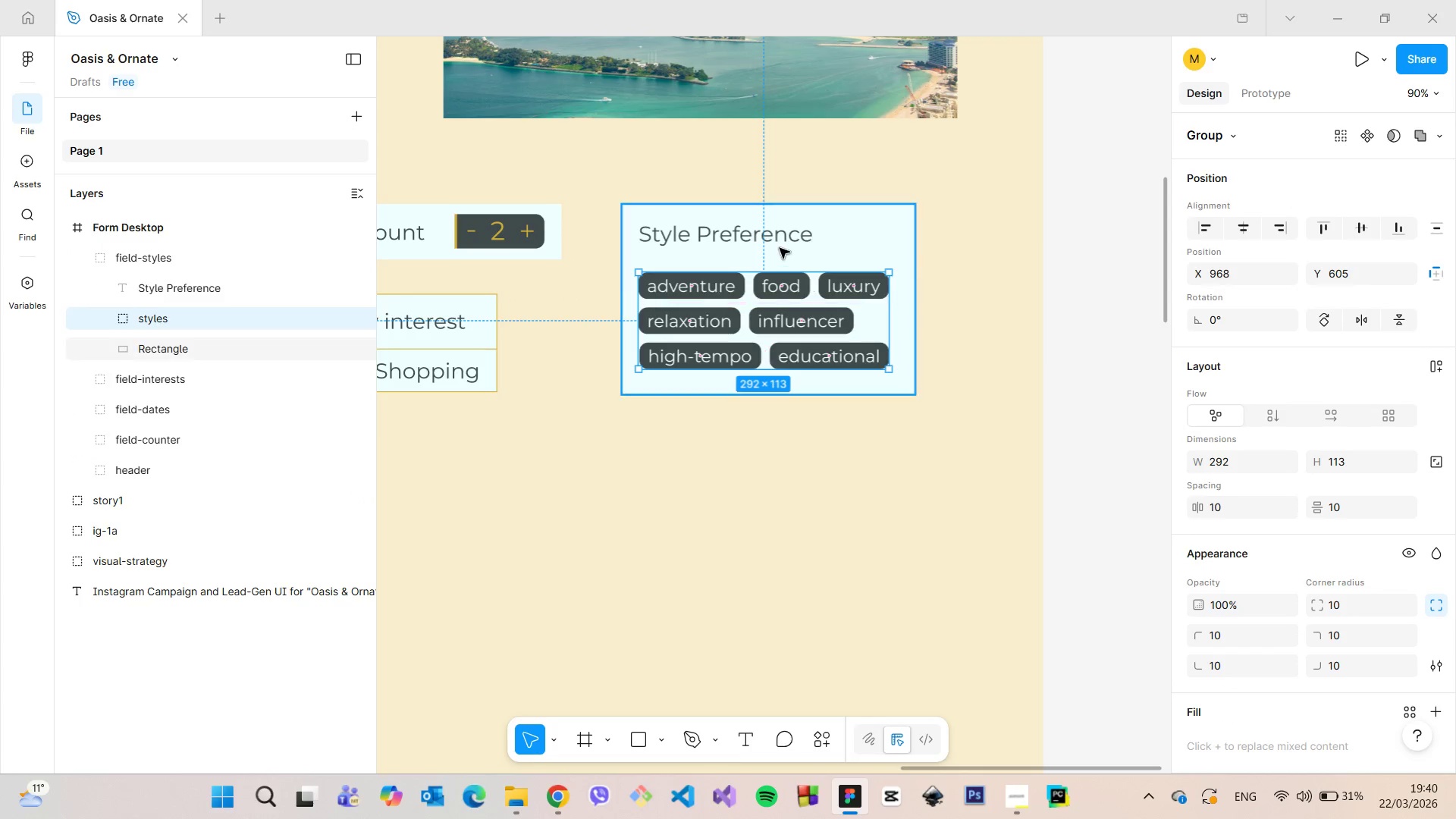 
left_click([778, 241])
 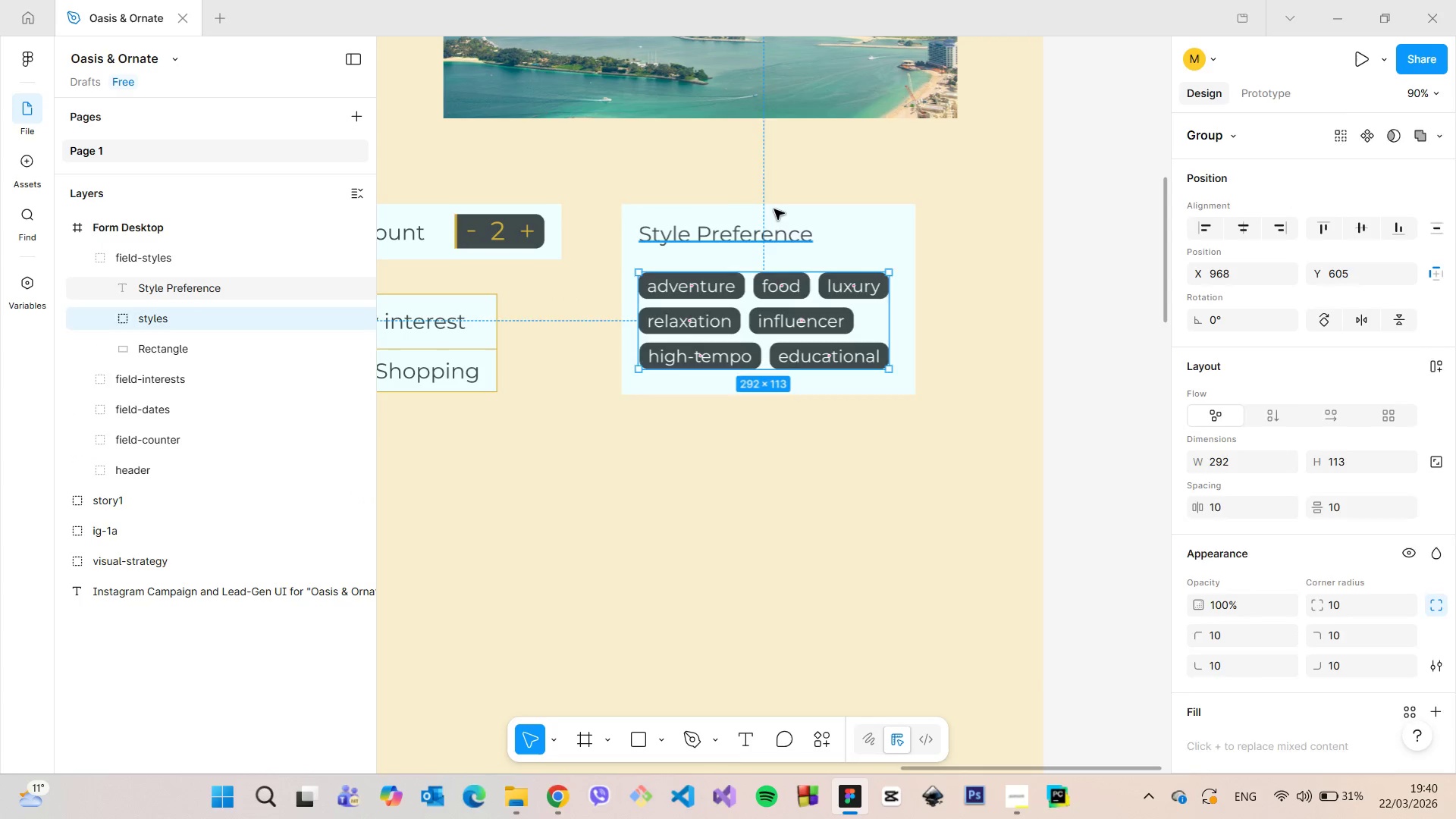 
hold_key(key=AltLeft, duration=1.45)
 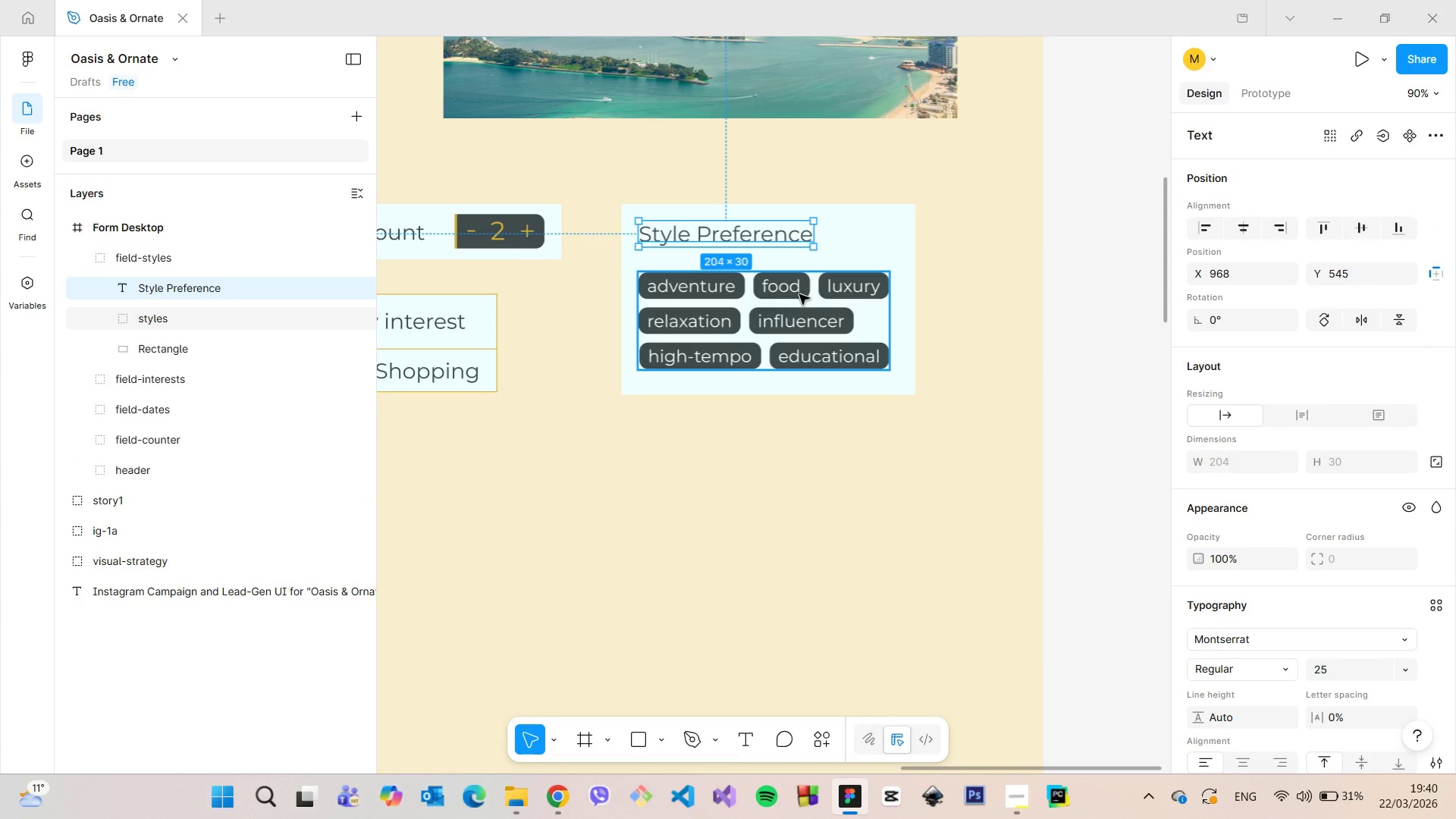 
left_click([799, 294])
 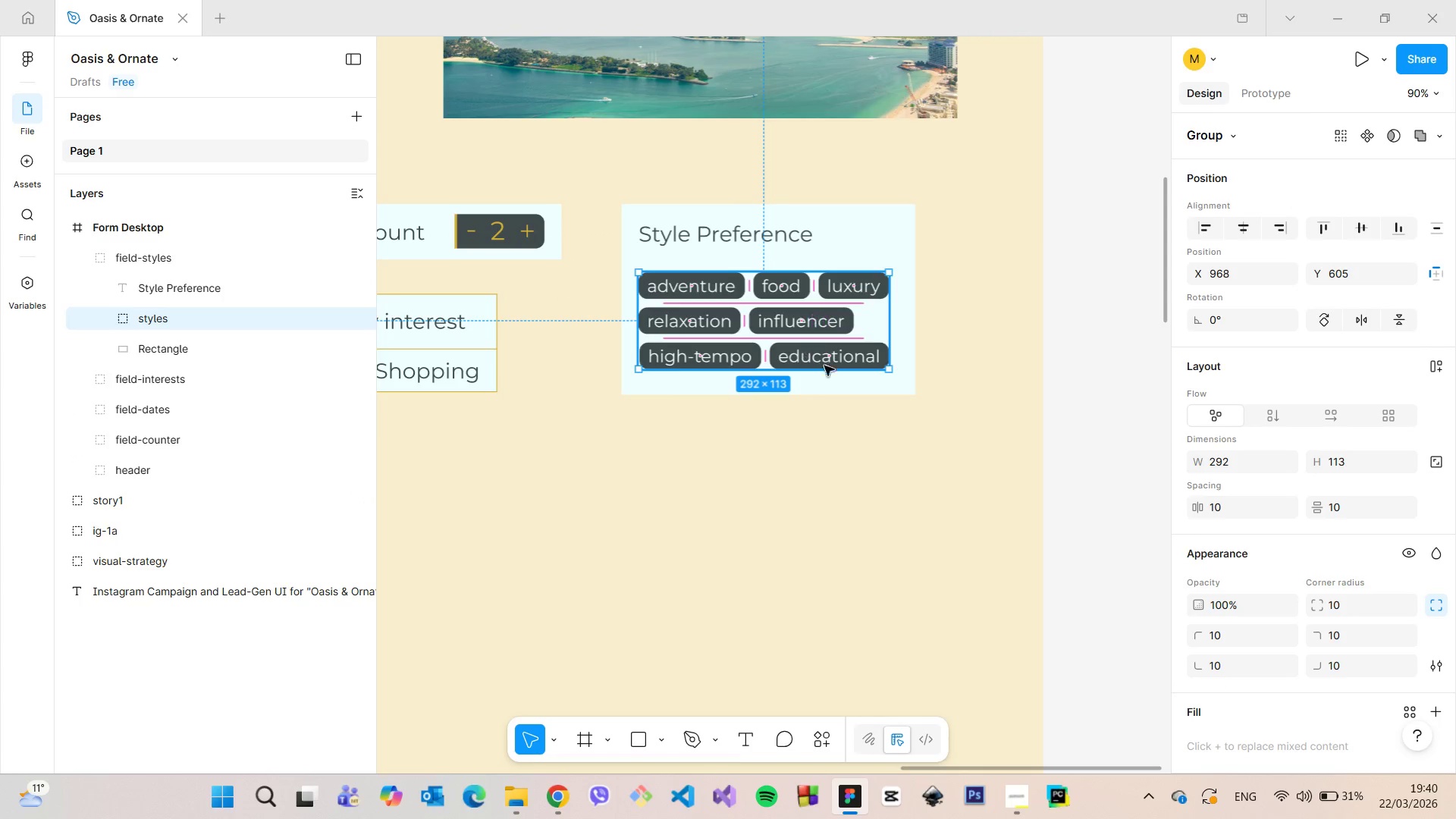 
hold_key(key=AltLeft, duration=0.48)
 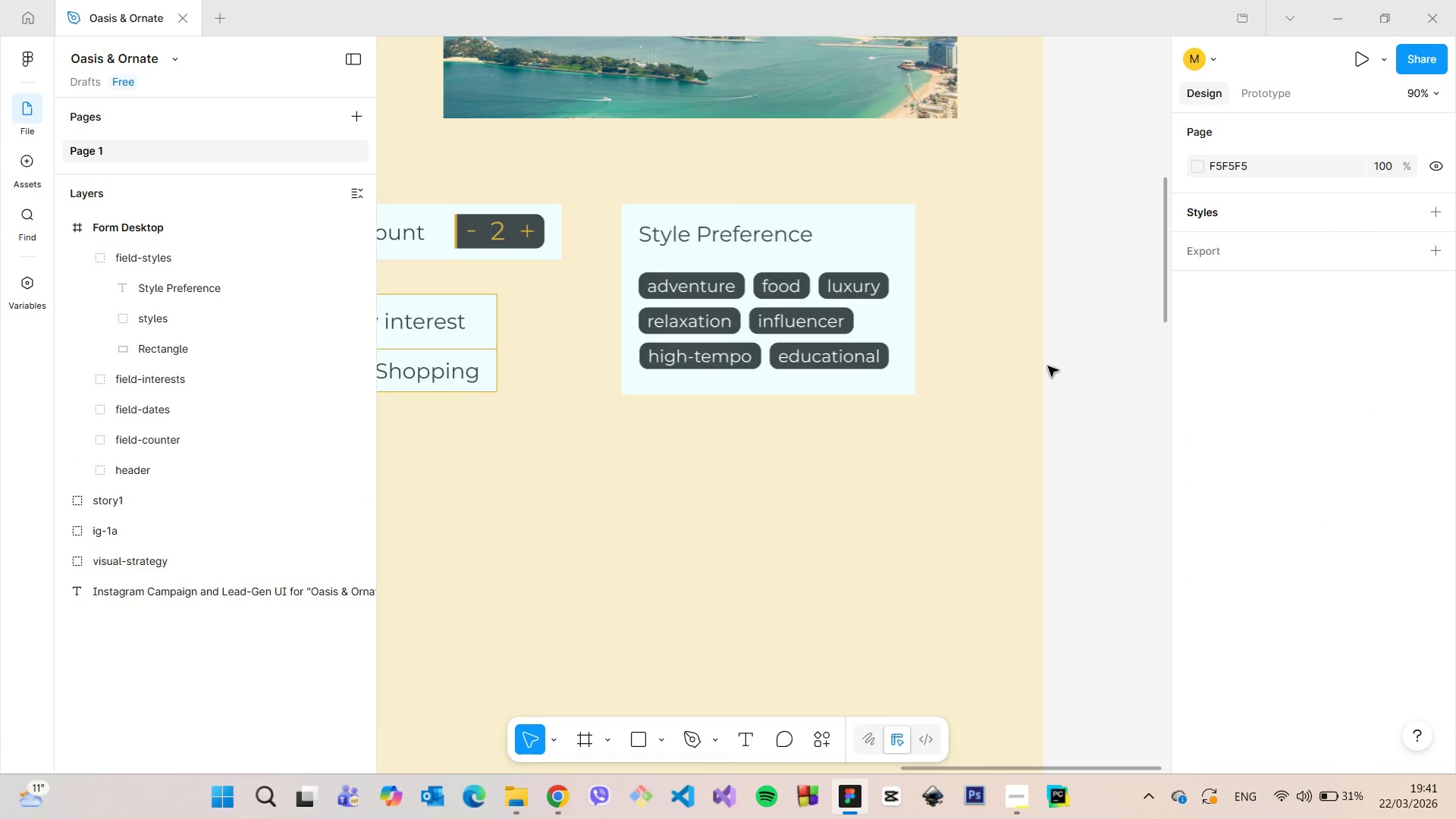 
scroll: coordinate [1048, 366], scroll_direction: down, amount: 8.0
 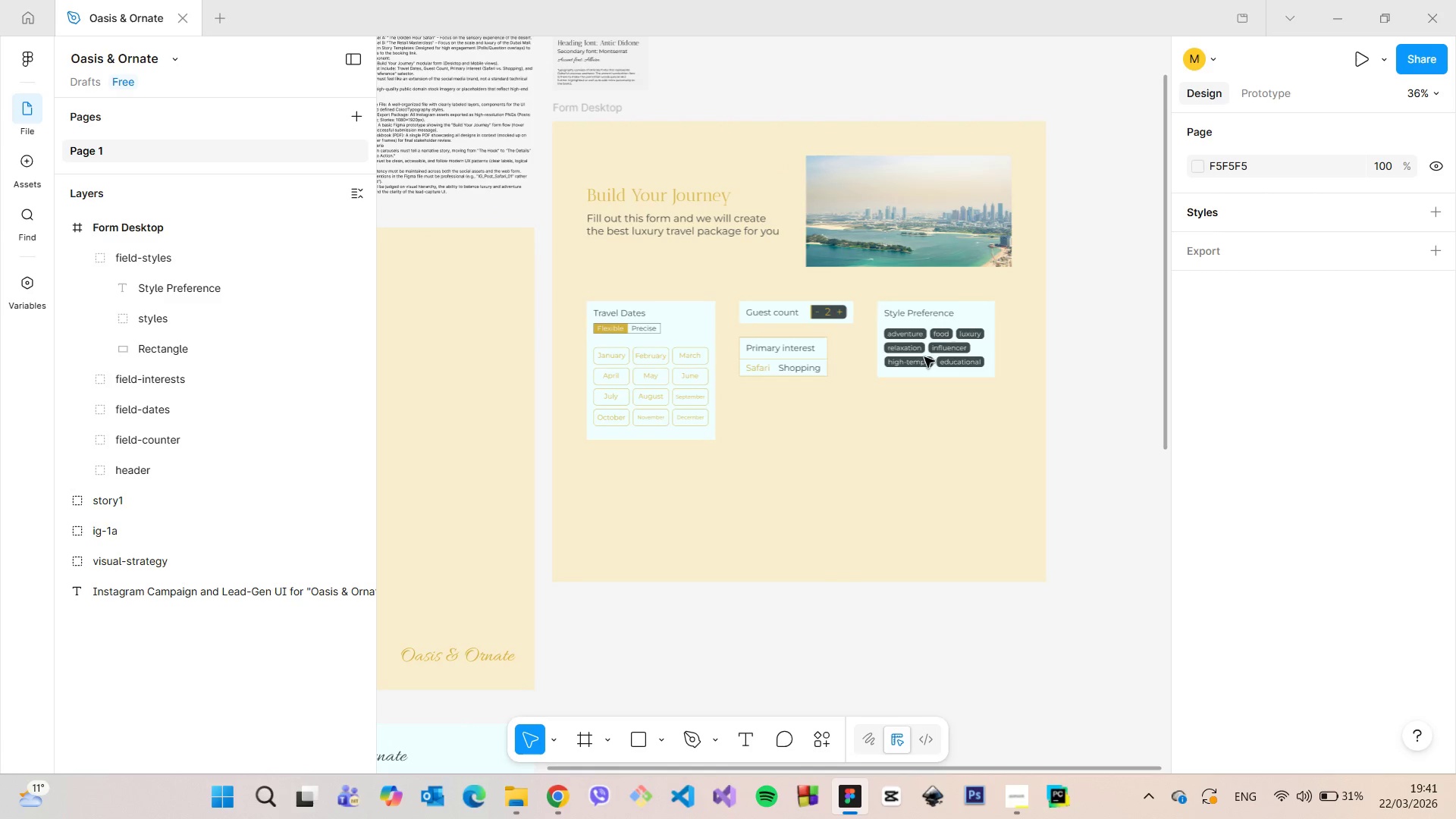 
left_click([791, 352])
 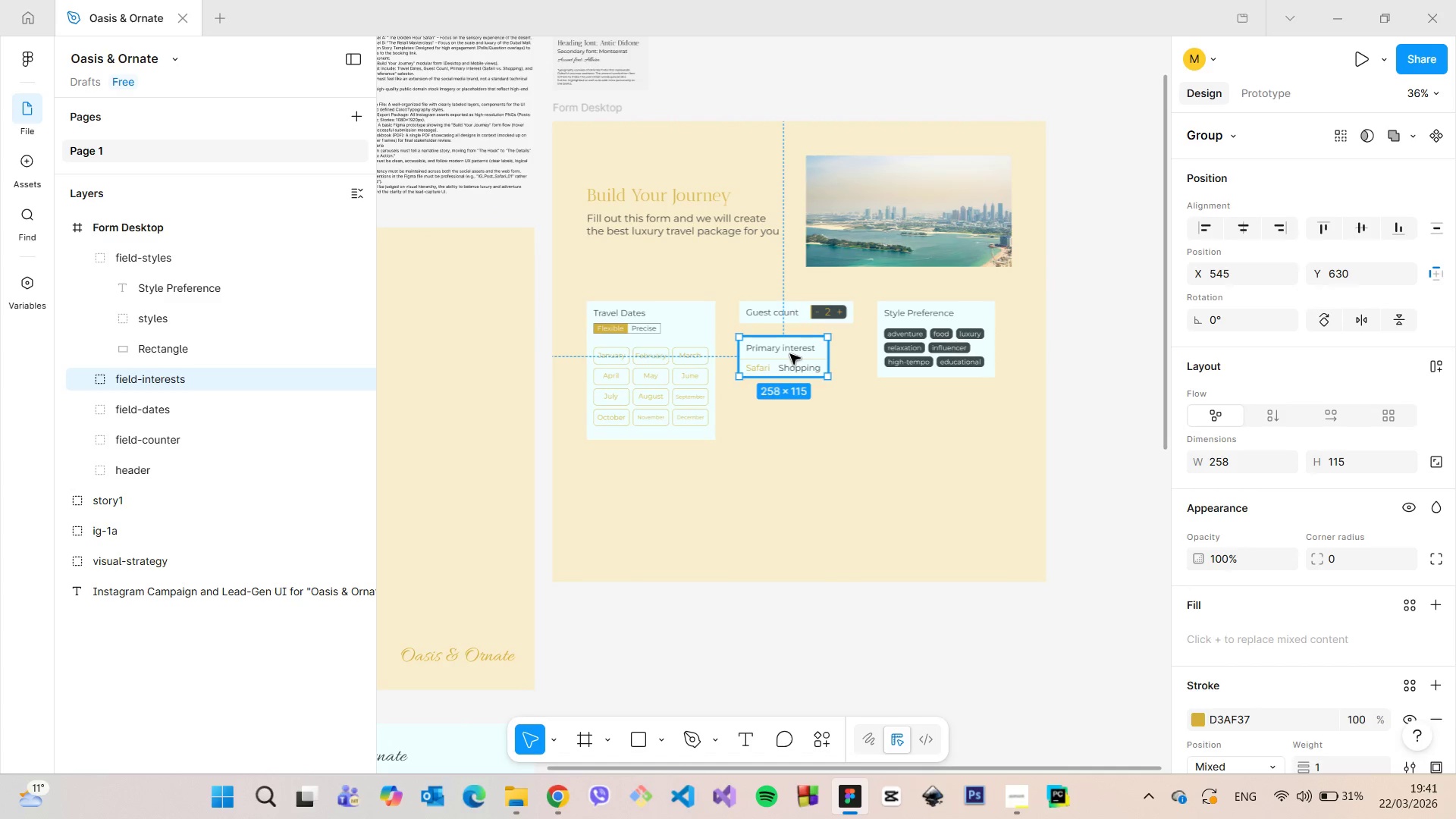 
left_click_drag(start_coordinate=[790, 354], to_coordinate=[924, 422])
 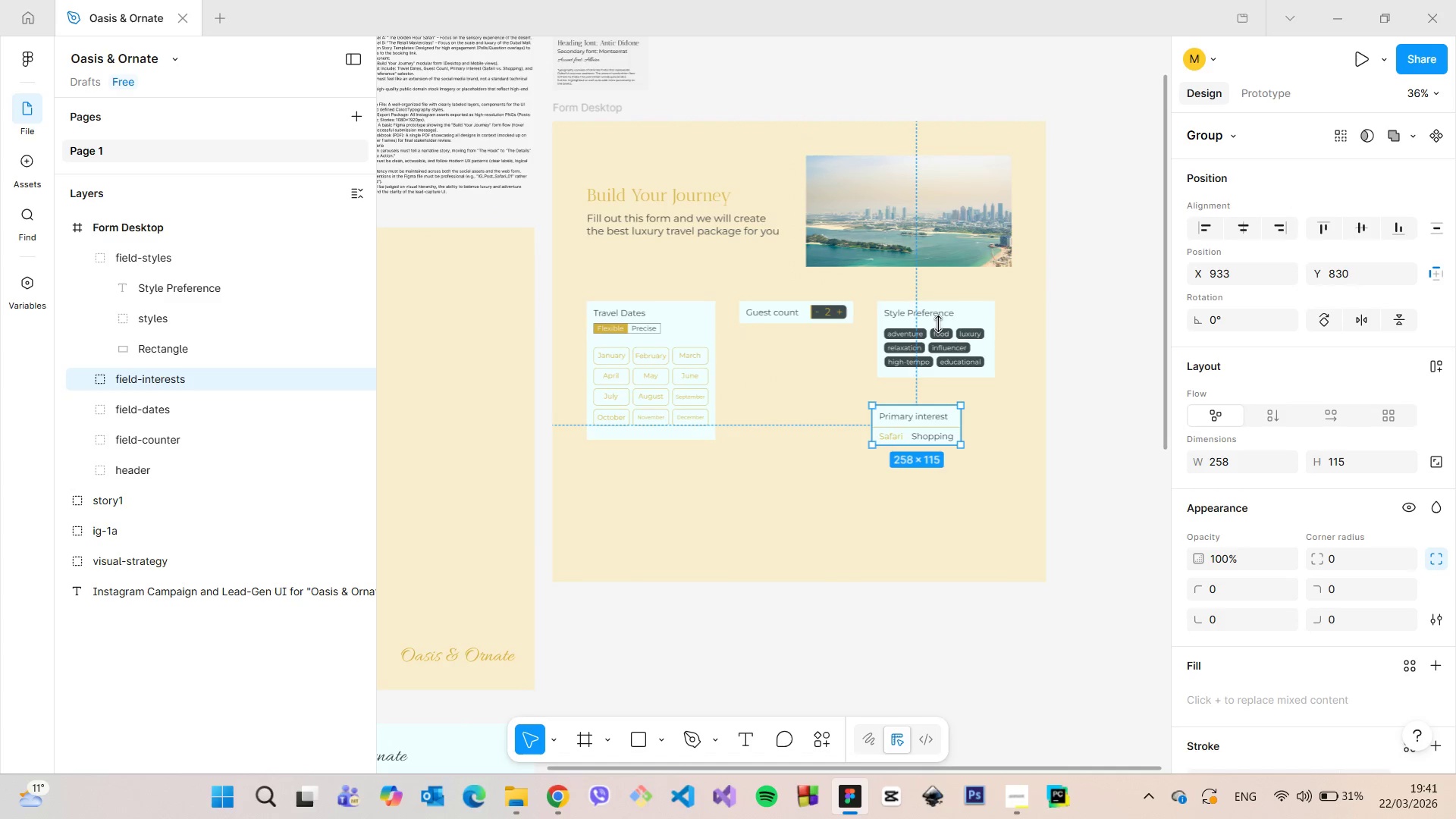 
left_click([939, 324])
 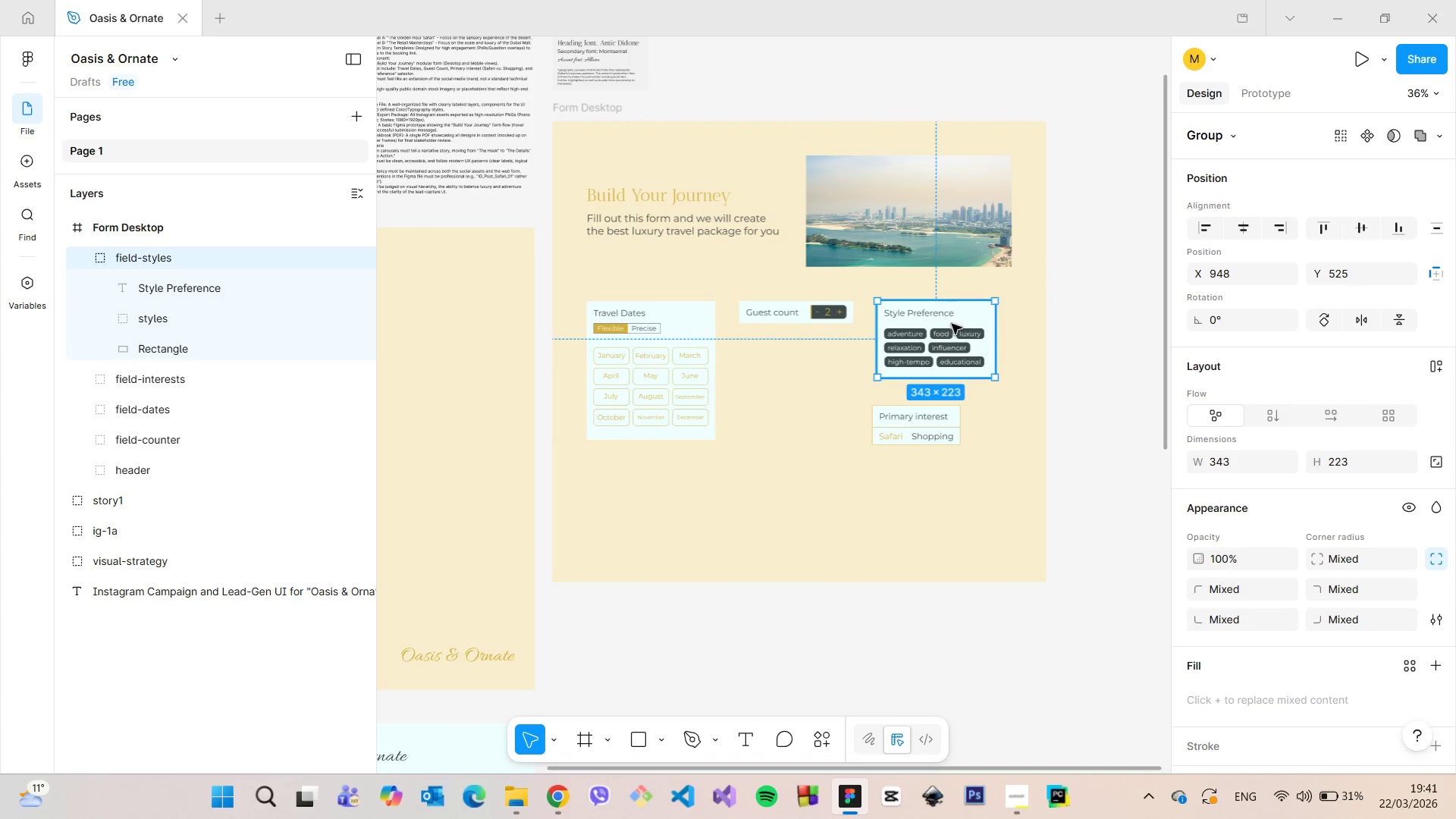 
left_click_drag(start_coordinate=[952, 322], to_coordinate=[813, 358])
 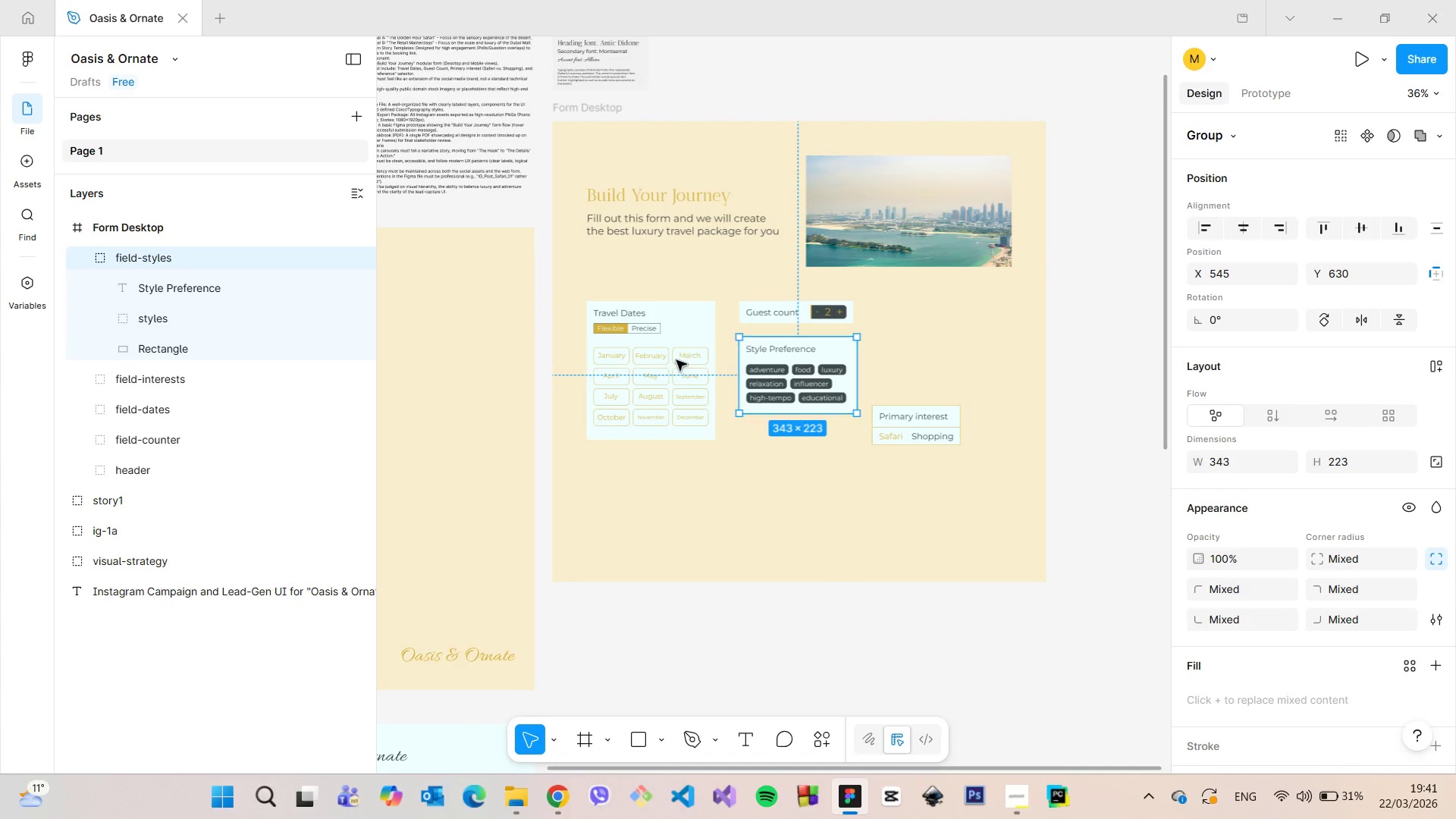 
hold_key(key=AltLeft, duration=1.44)
 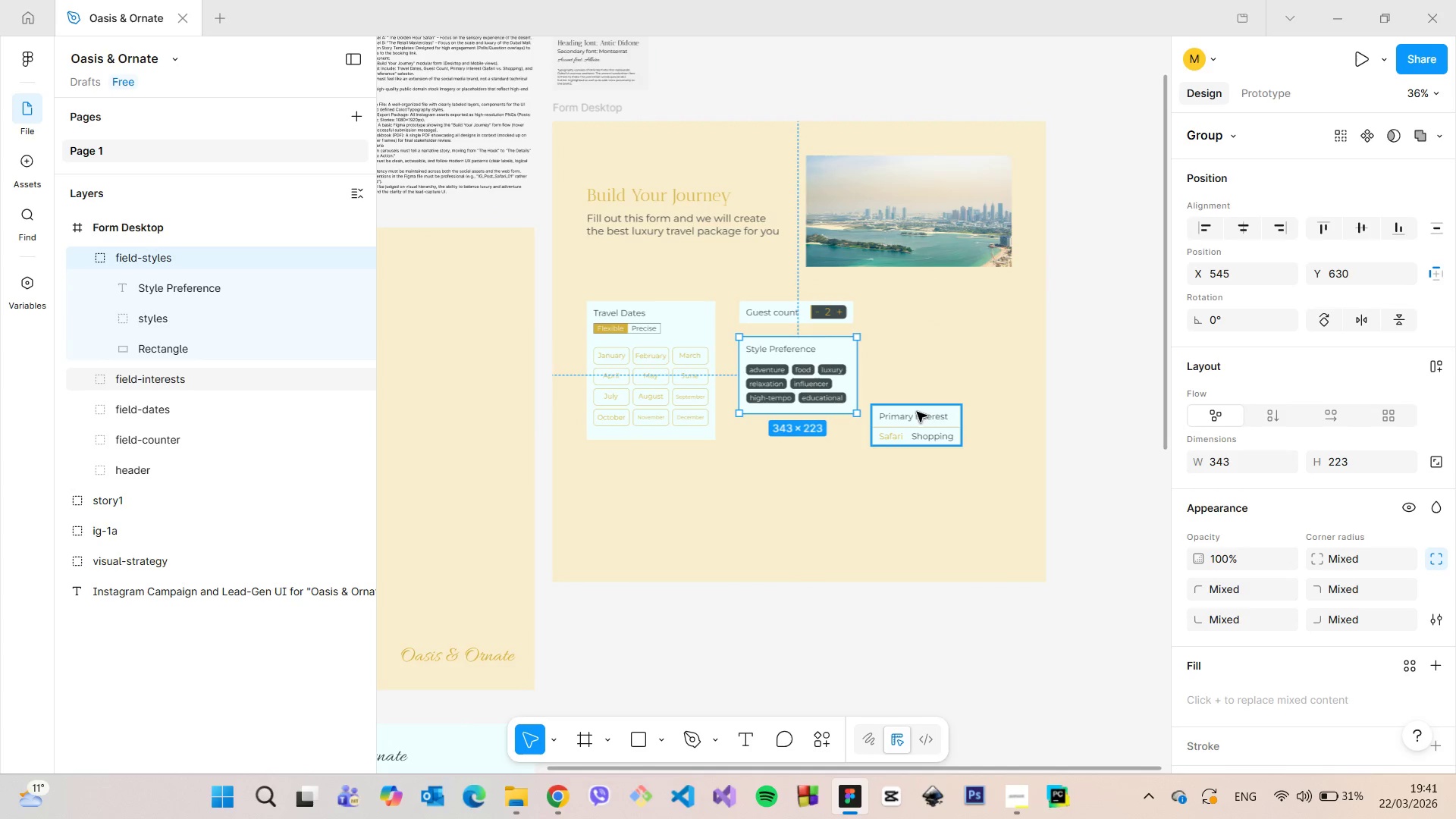 
left_click([917, 412])
 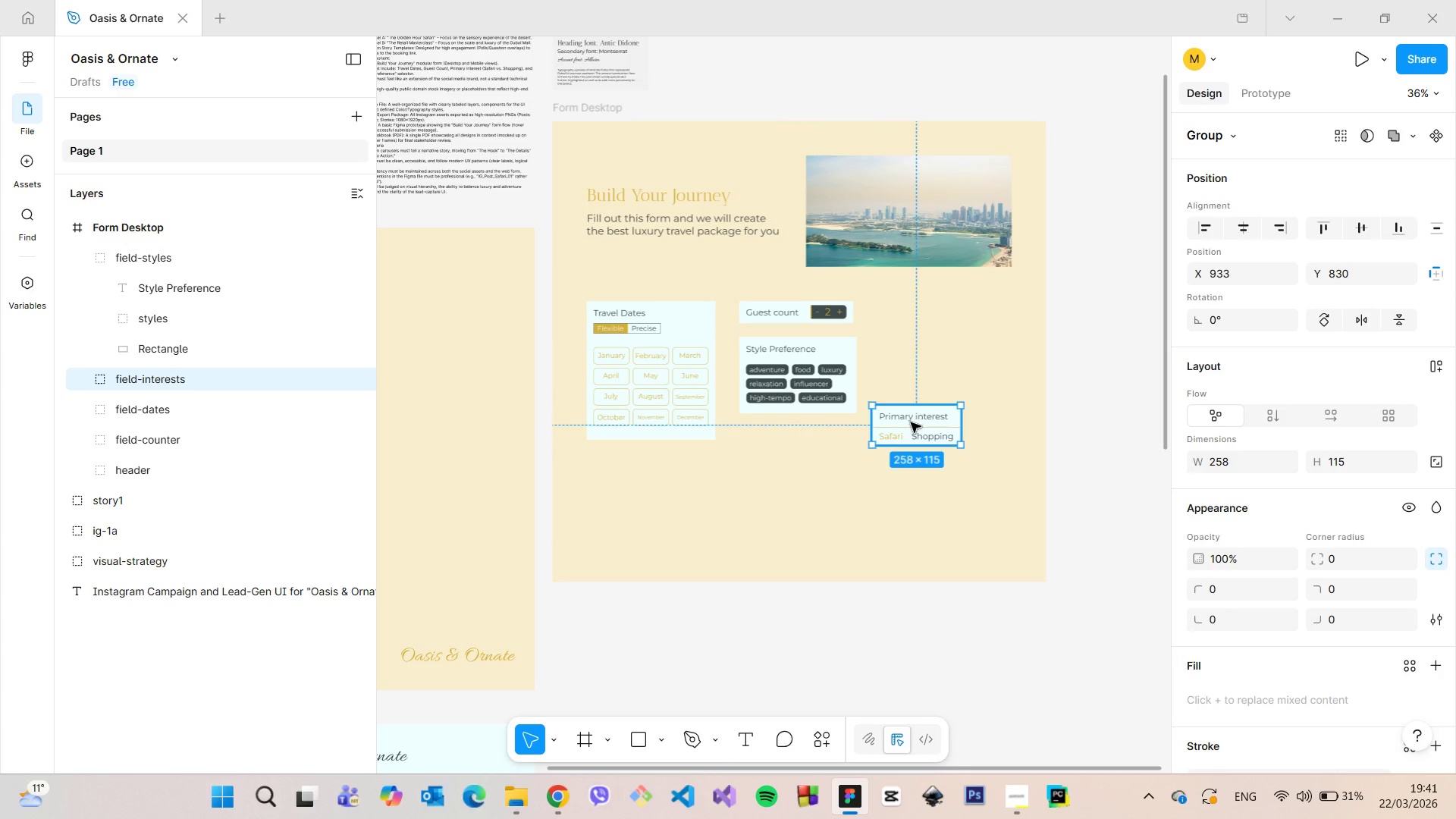 
left_click_drag(start_coordinate=[911, 422], to_coordinate=[920, 318])
 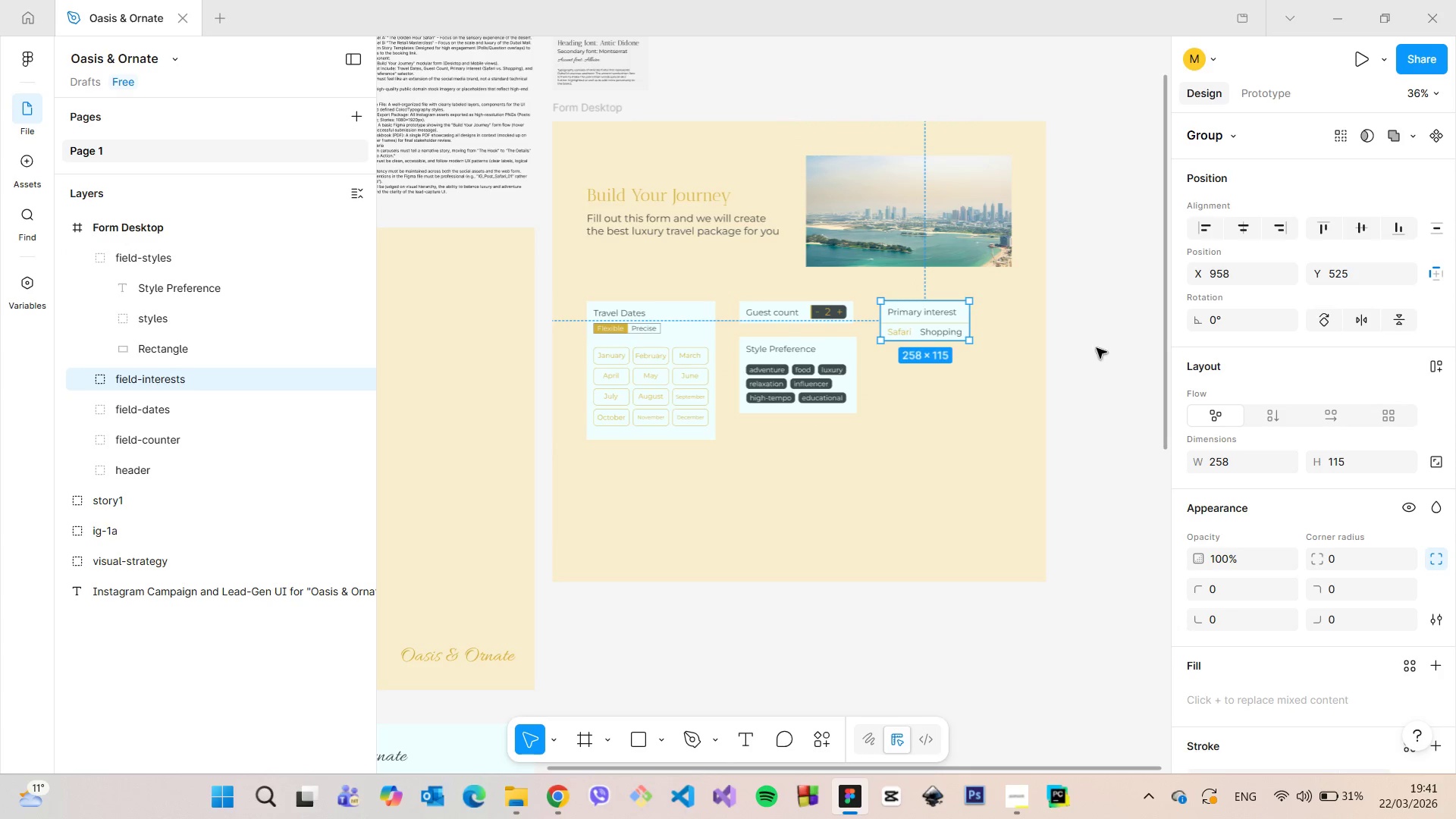 
left_click([1097, 348])
 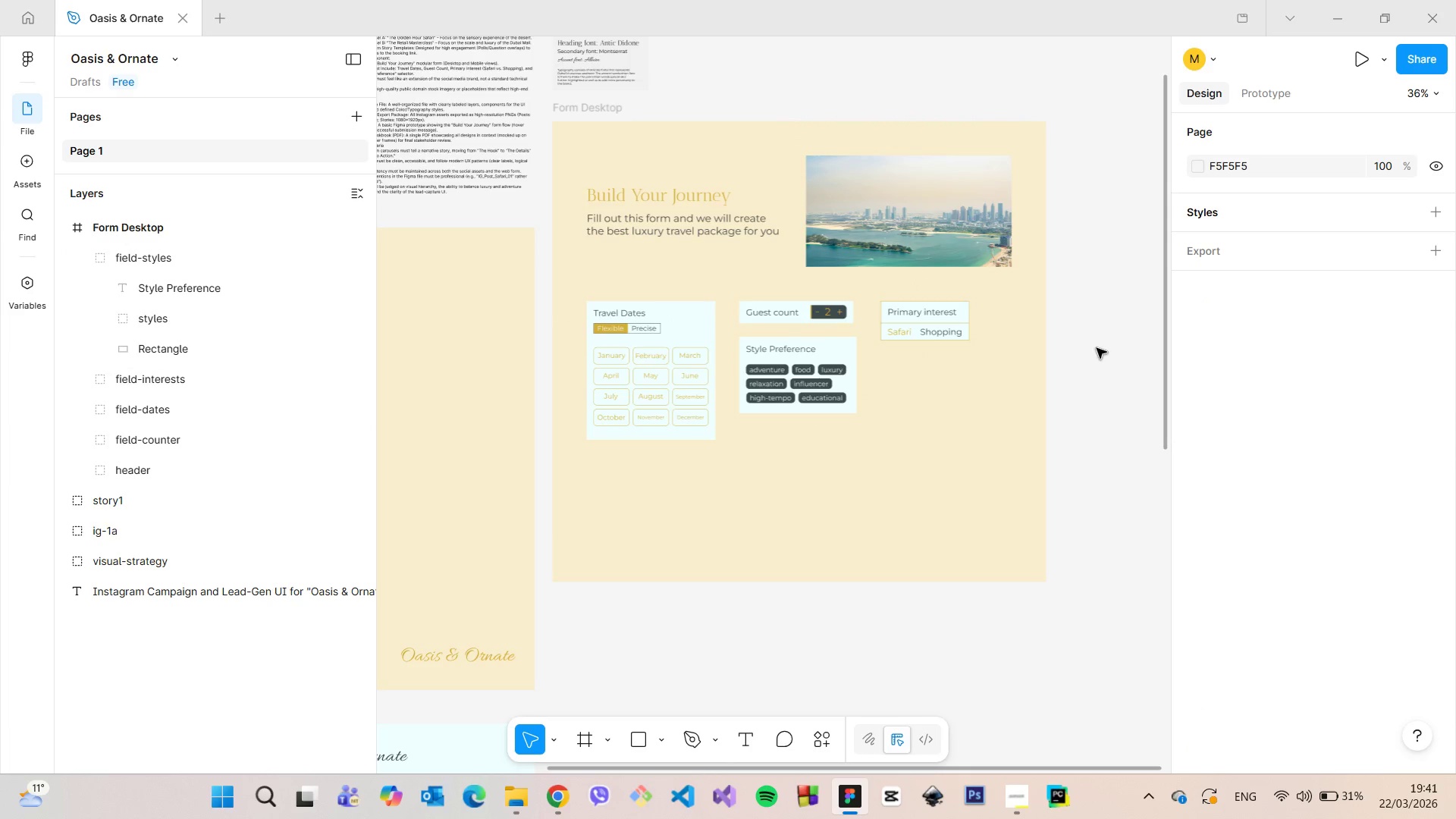 
scroll: coordinate [1097, 350], scroll_direction: down, amount: 3.0
 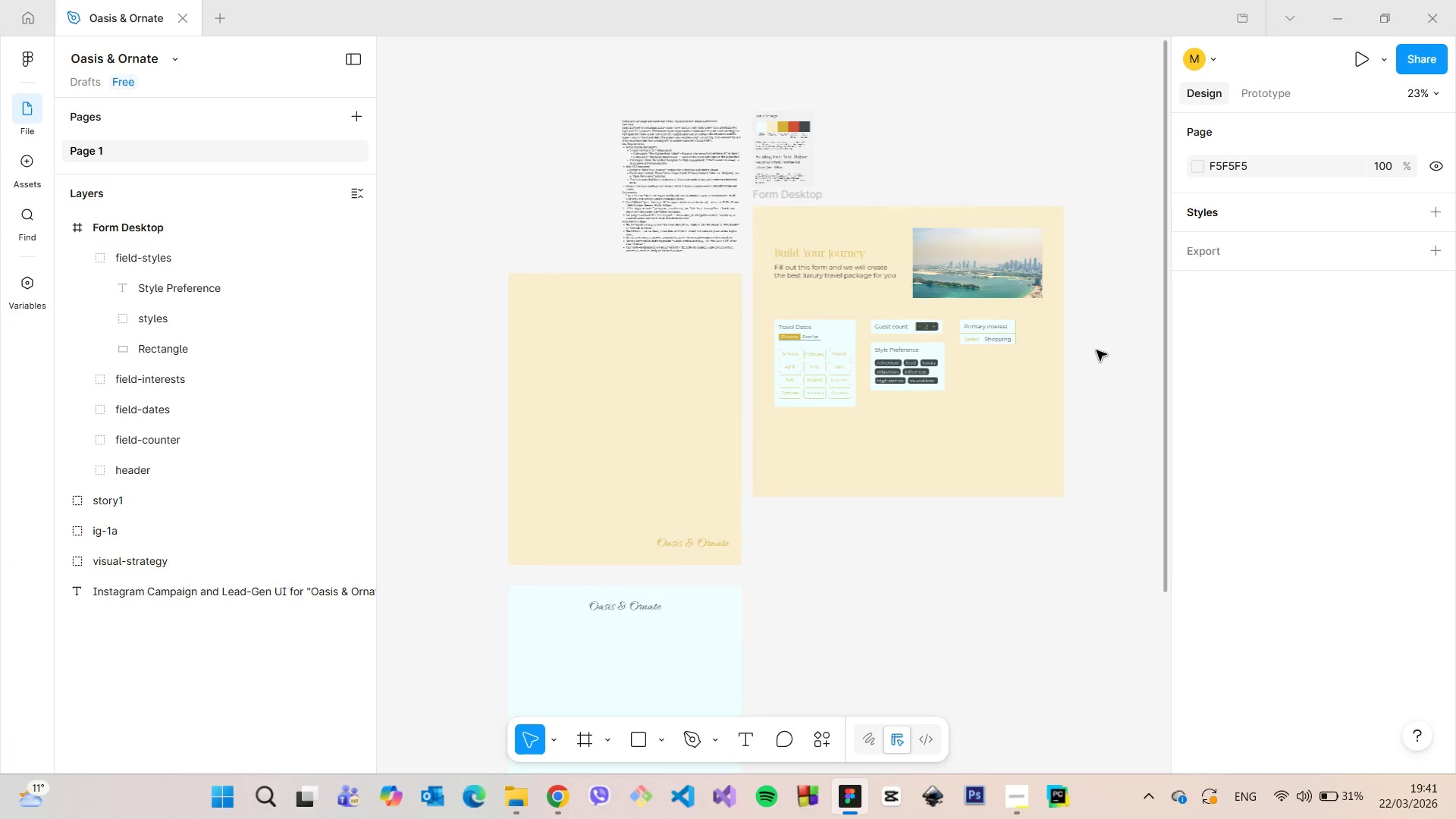 
scroll: coordinate [1097, 350], scroll_direction: up, amount: 6.0
 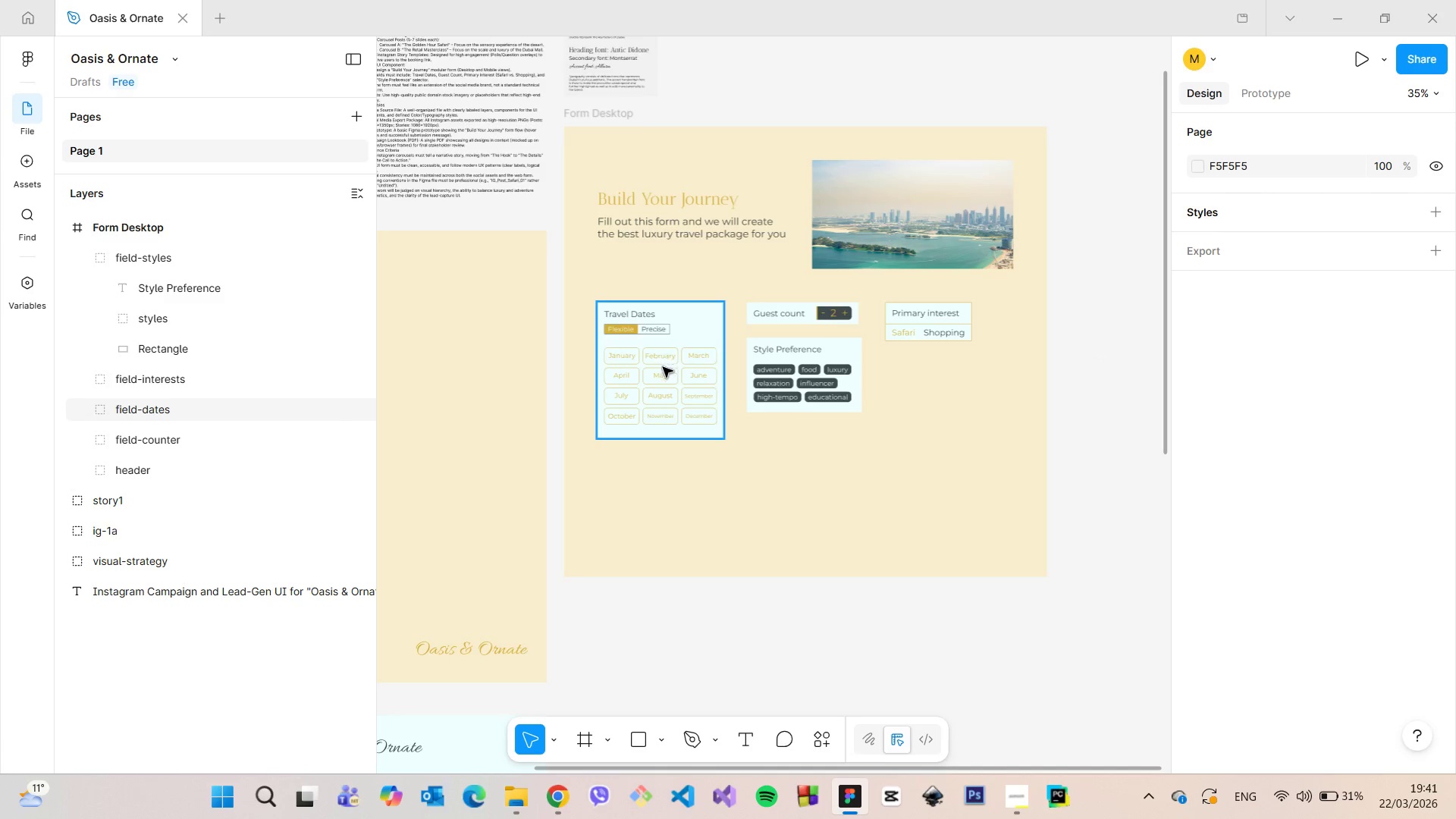 
wait(7.79)
 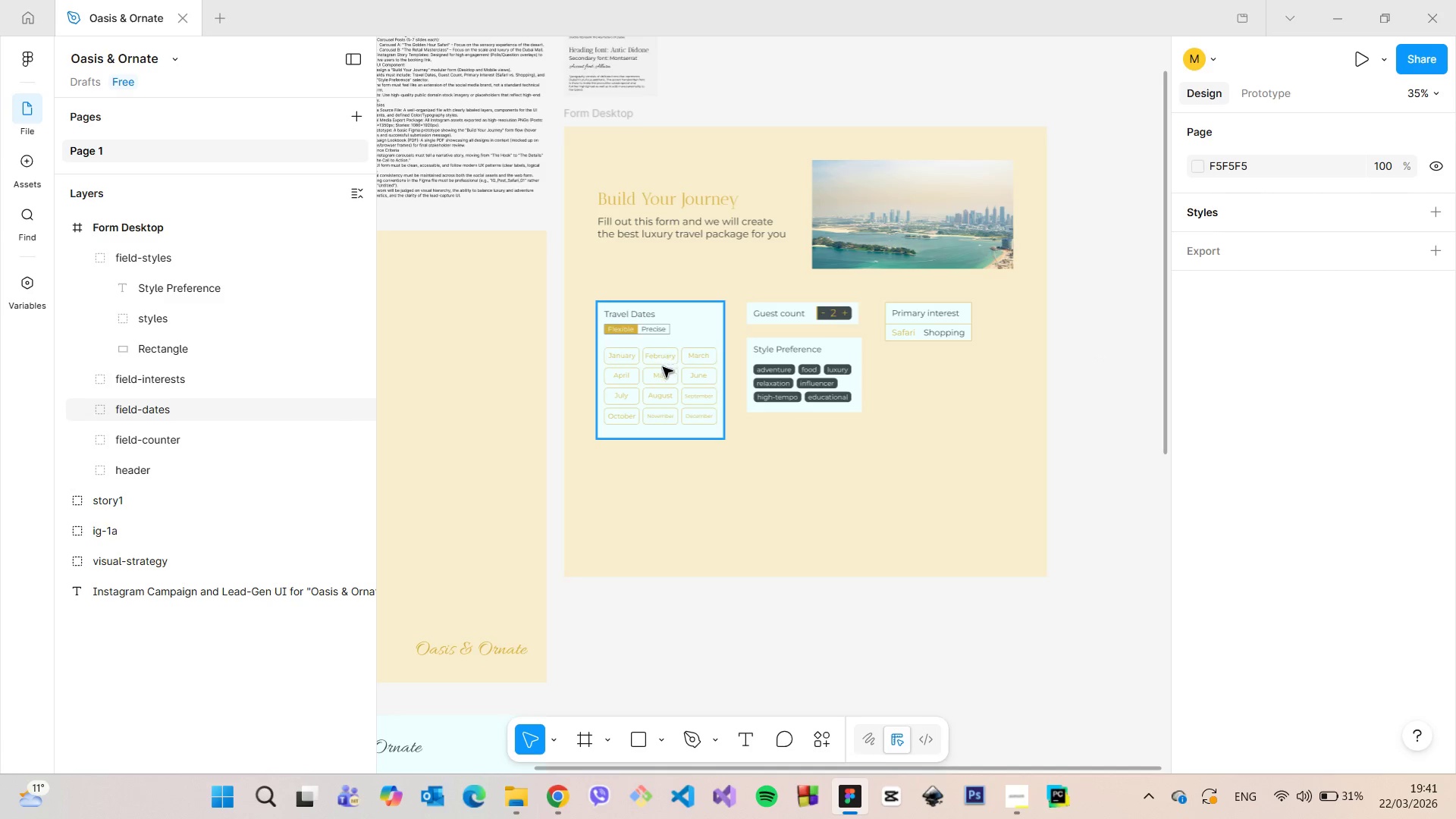 
scroll: coordinate [1031, 390], scroll_direction: up, amount: 5.0
 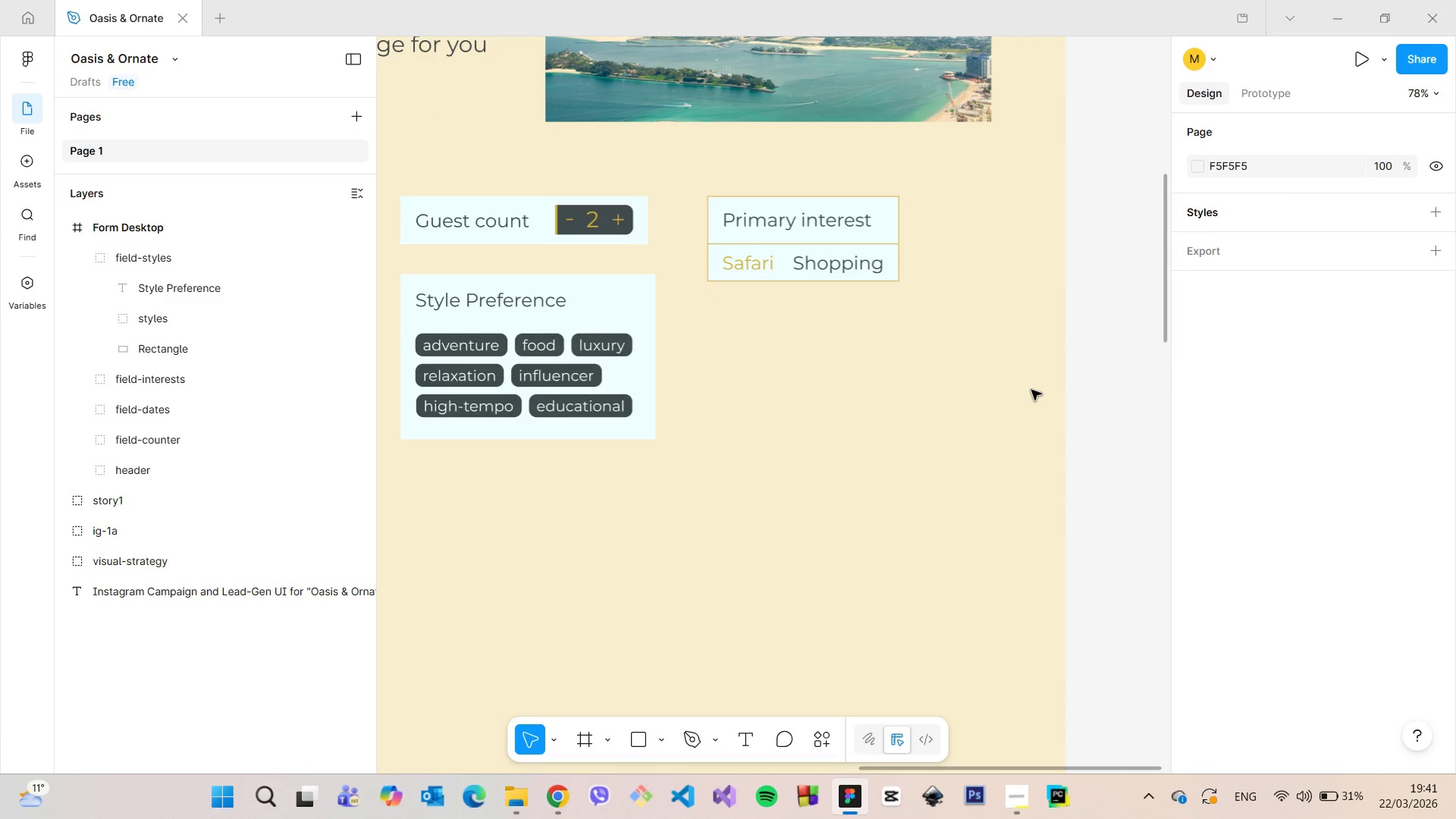 
scroll: coordinate [1031, 390], scroll_direction: down, amount: 7.0
 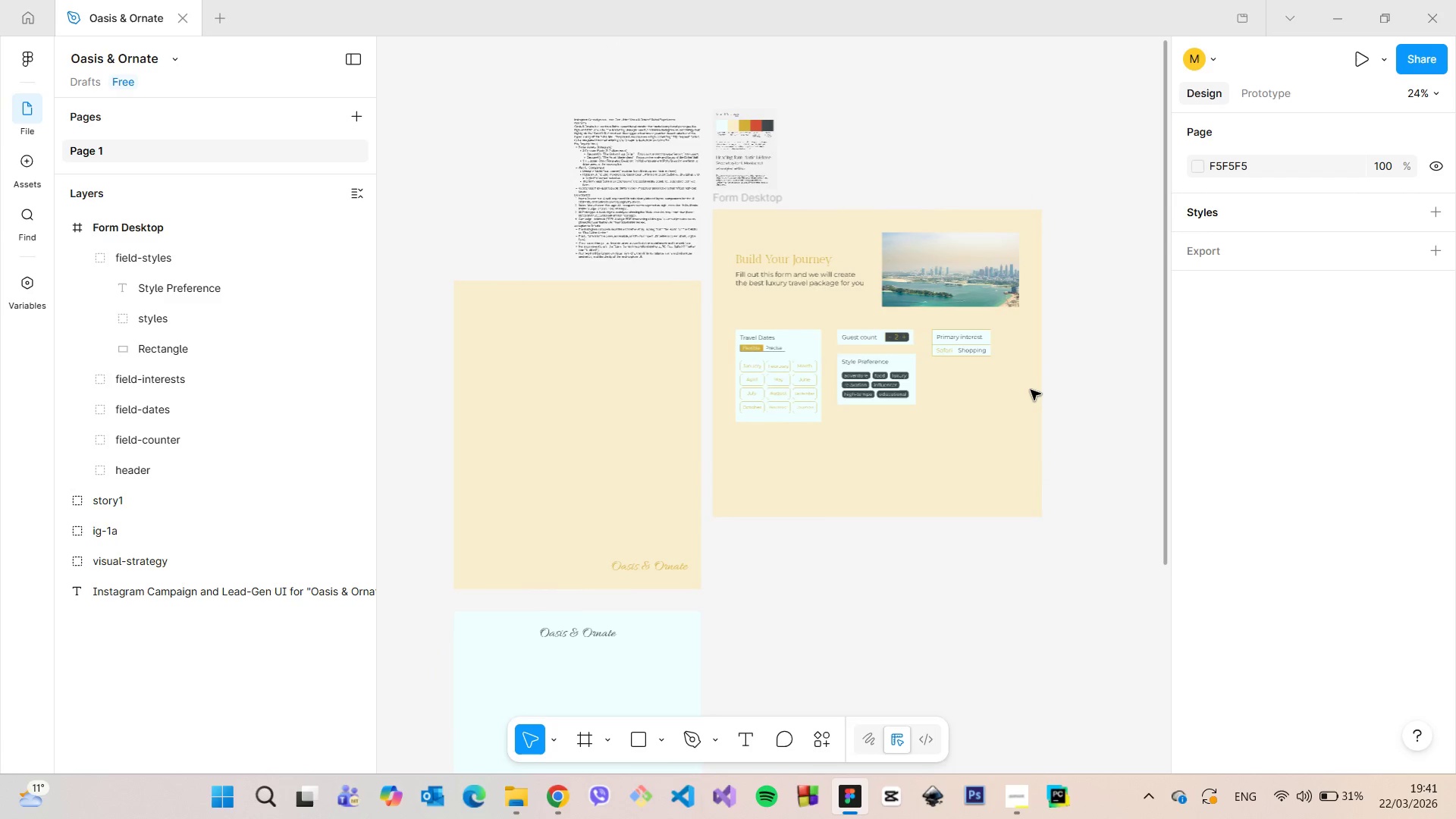 
scroll: coordinate [564, 155], scroll_direction: up, amount: 17.0
 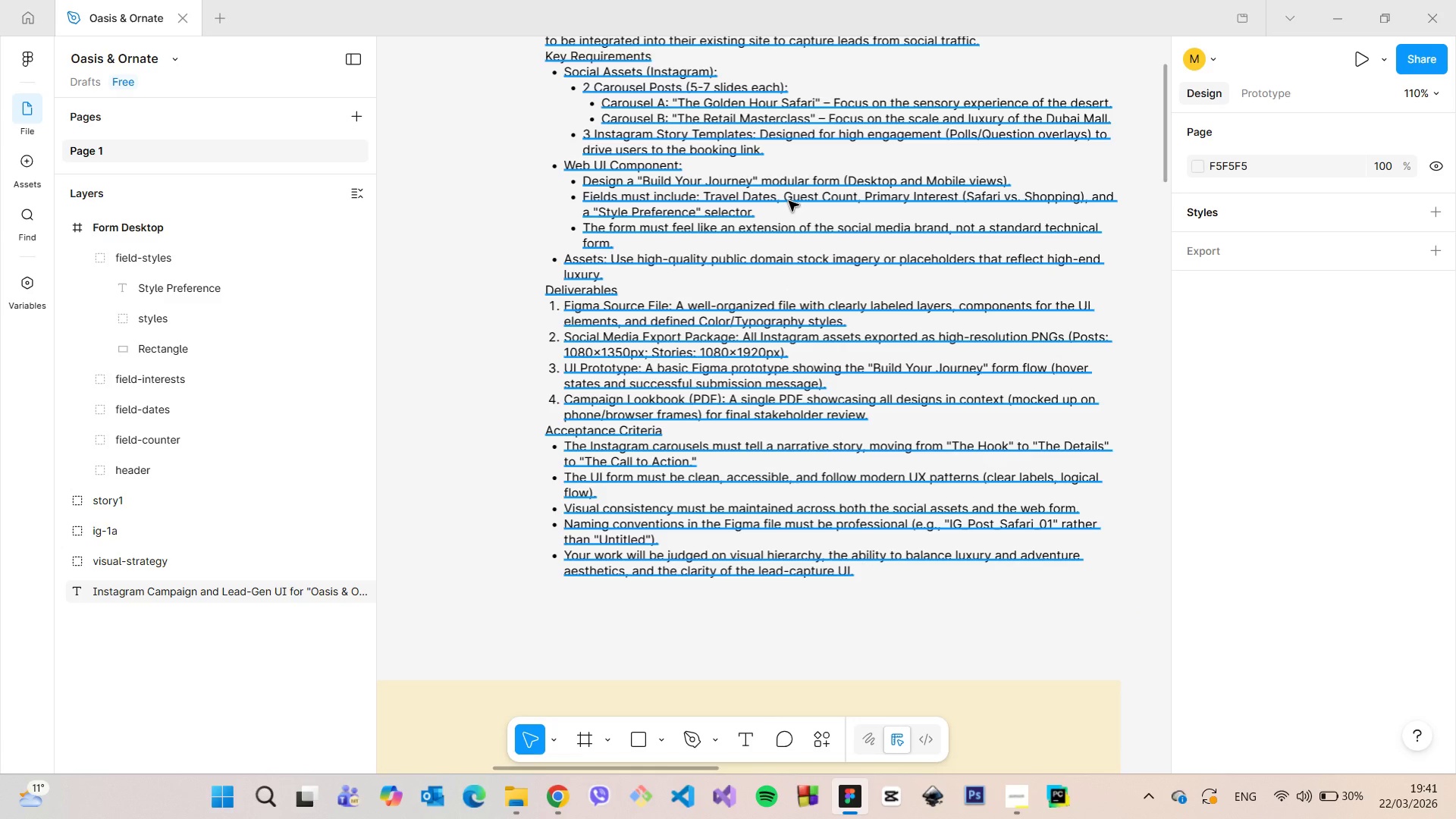 
scroll: coordinate [785, 230], scroll_direction: down, amount: 15.0
 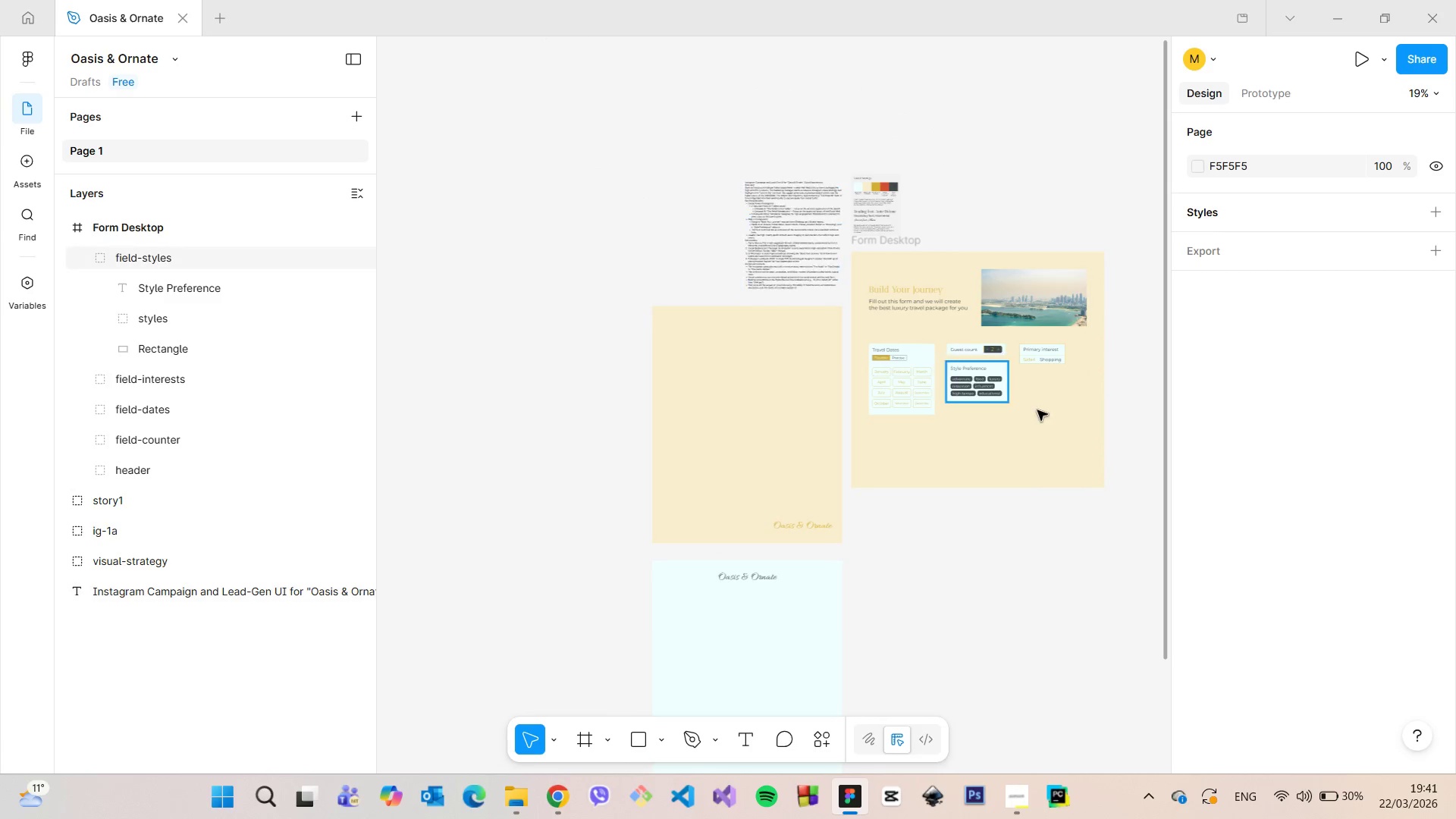 
scroll: coordinate [697, 357], scroll_direction: up, amount: 9.0
 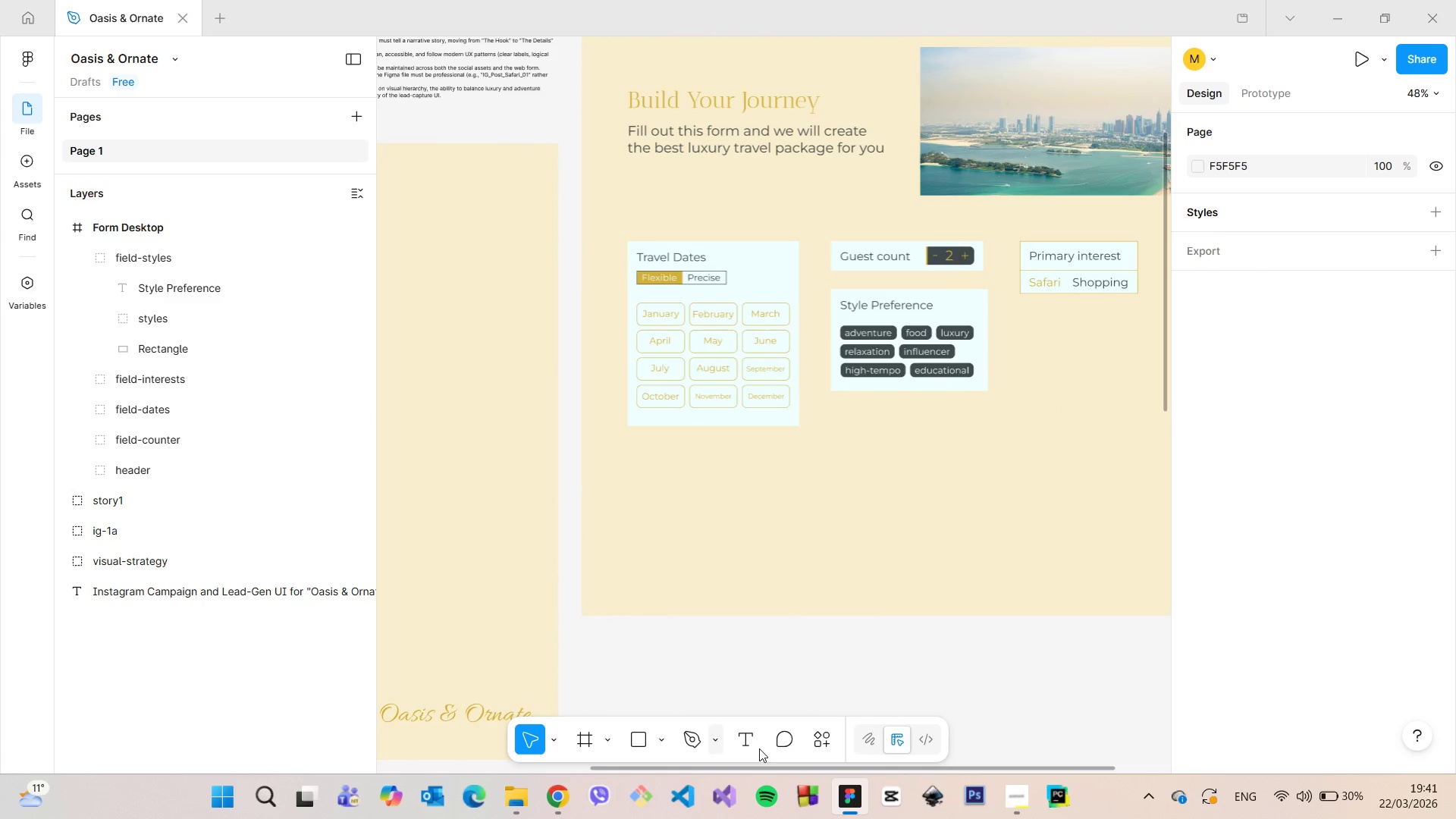 
left_click([755, 748])
 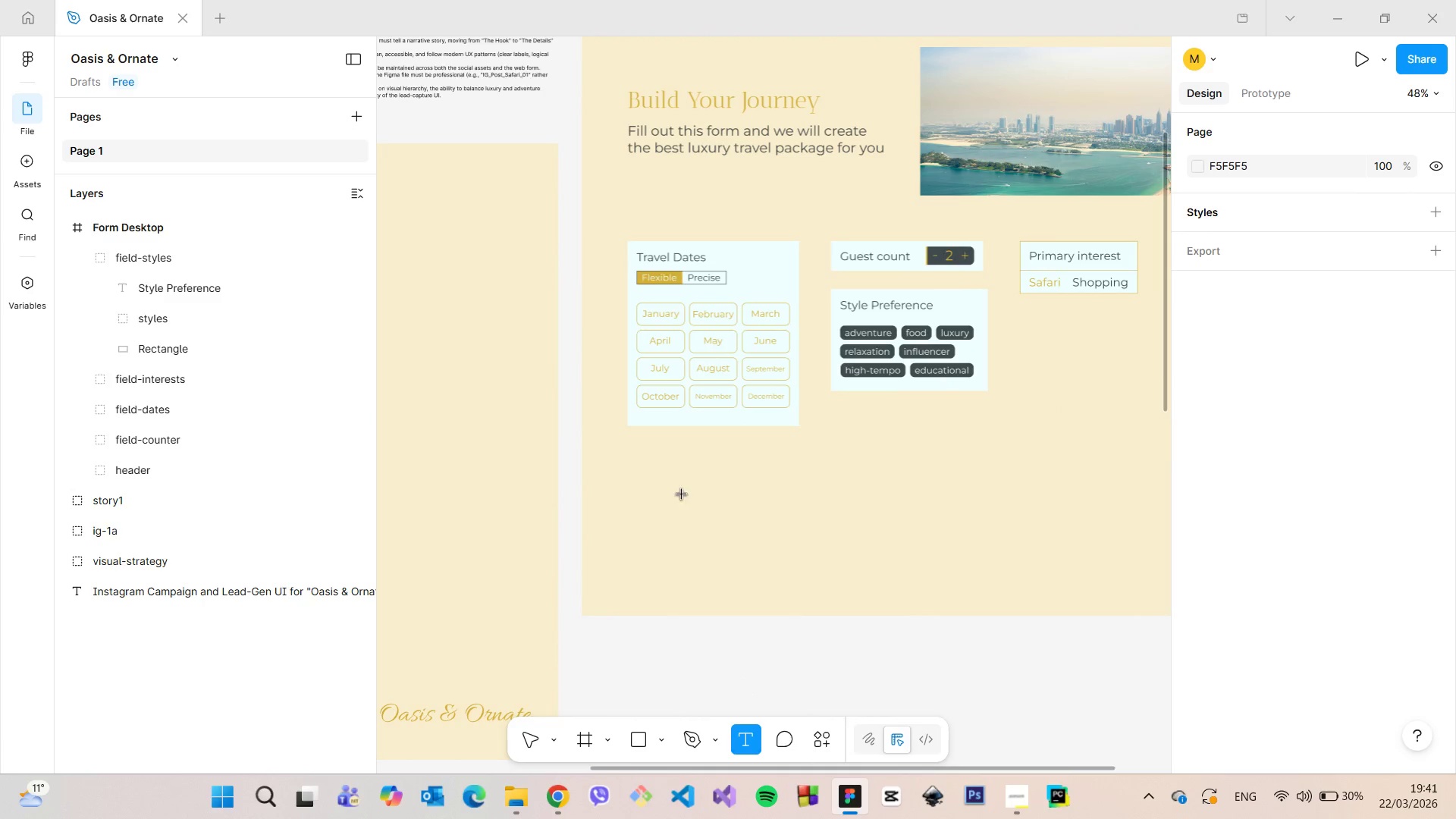 
left_click([679, 491])
 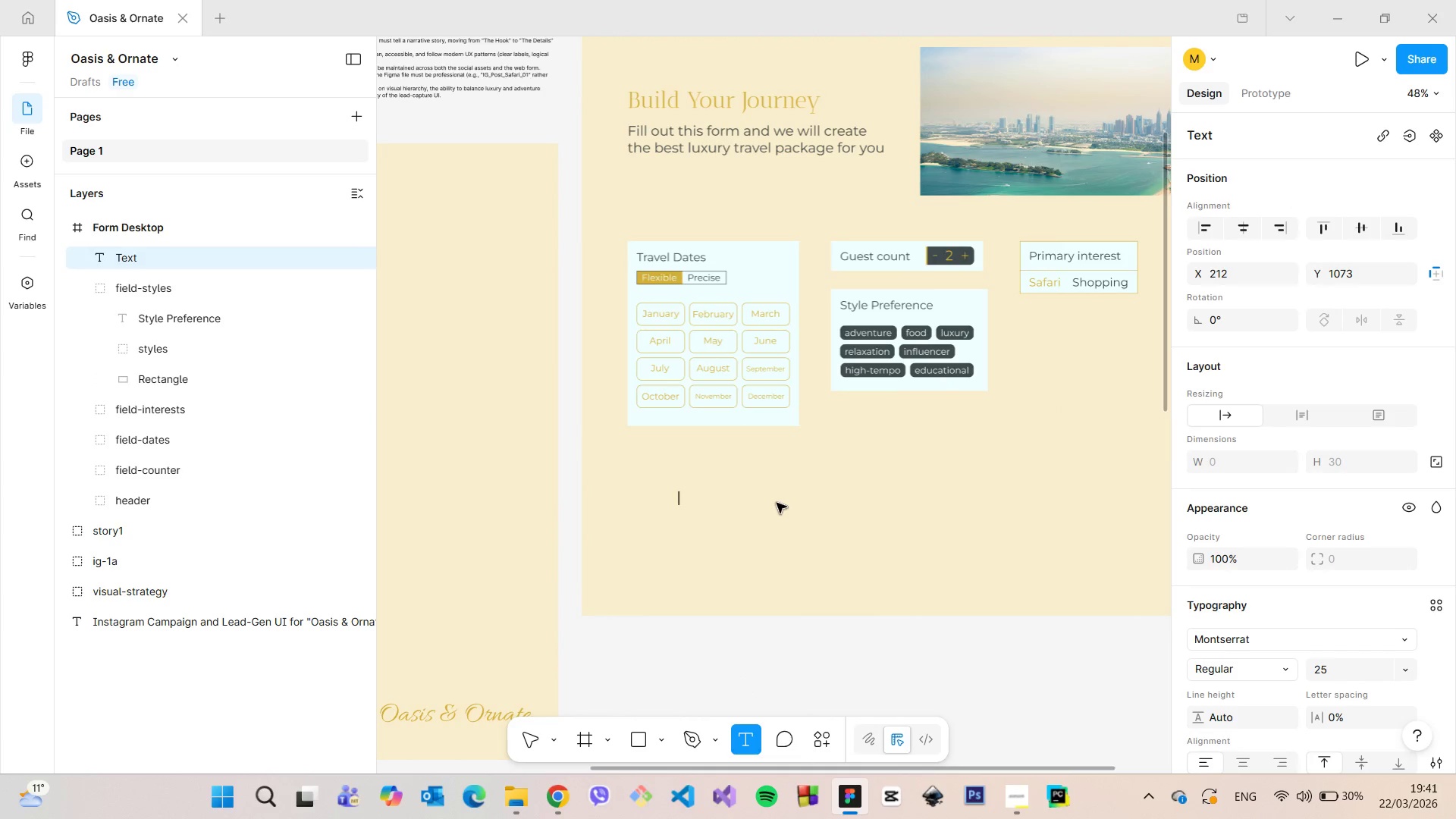 
type(SEND REQUEST)
 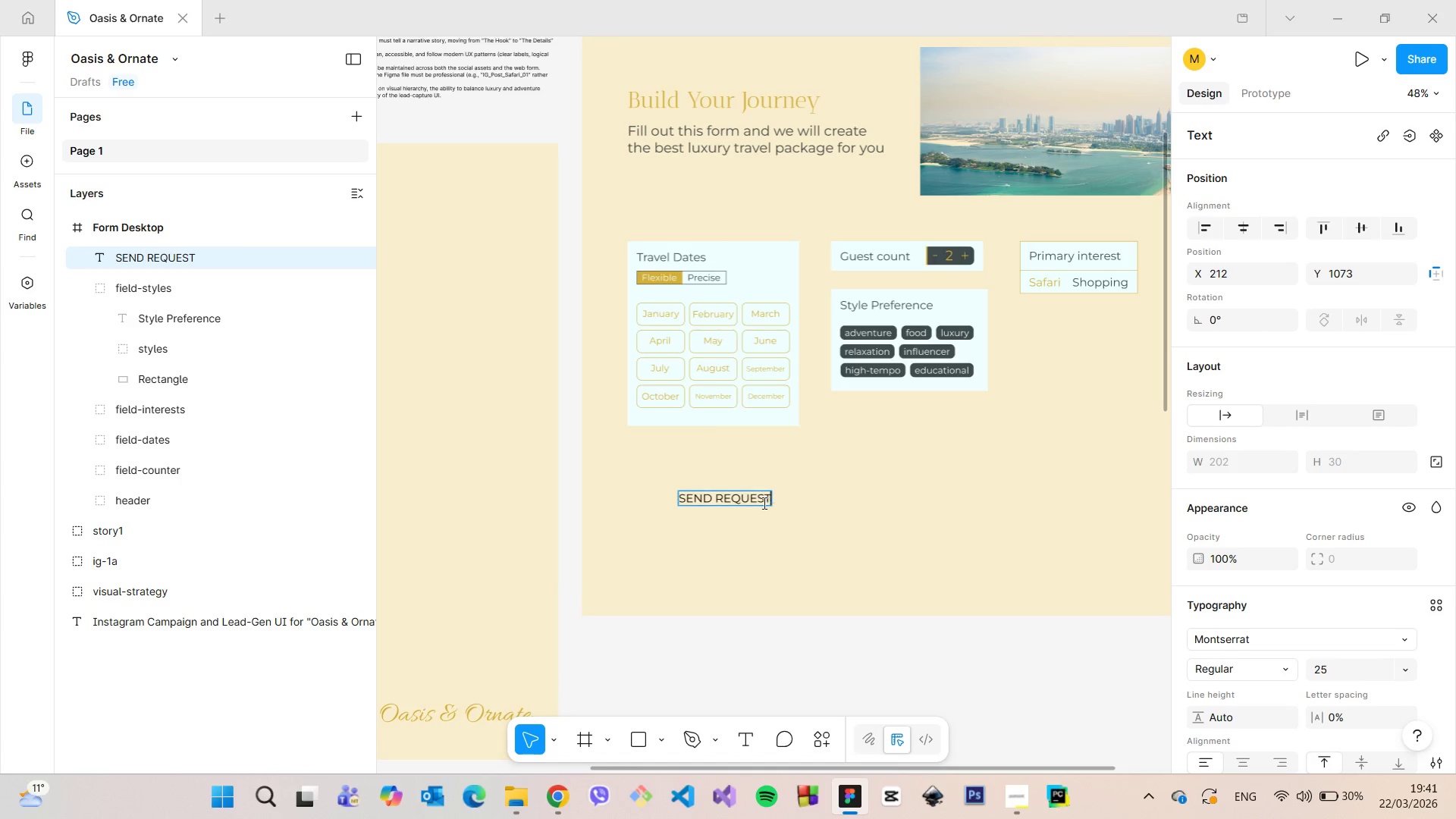 
double_click([753, 502])
 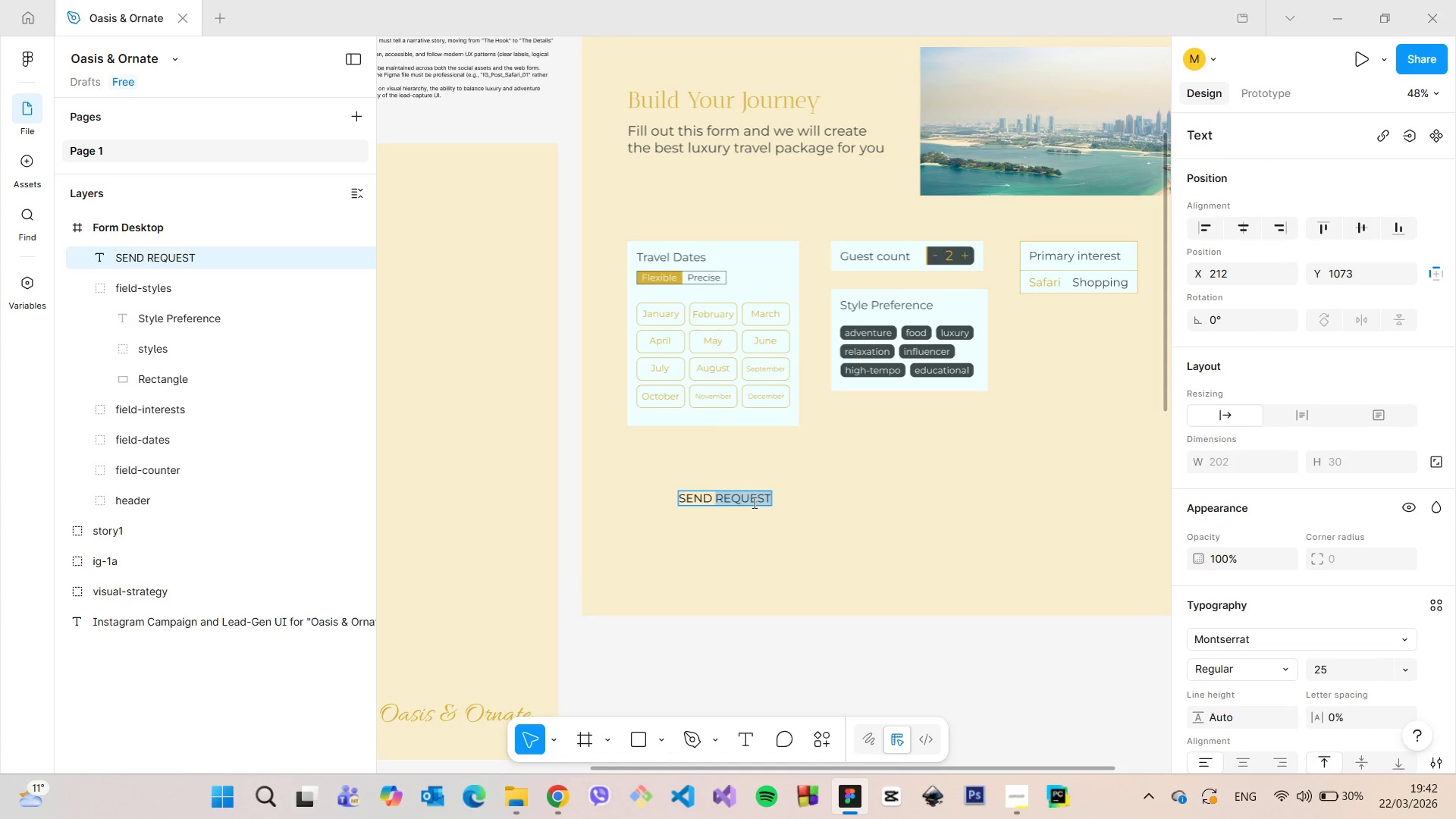 
triple_click([753, 502])
 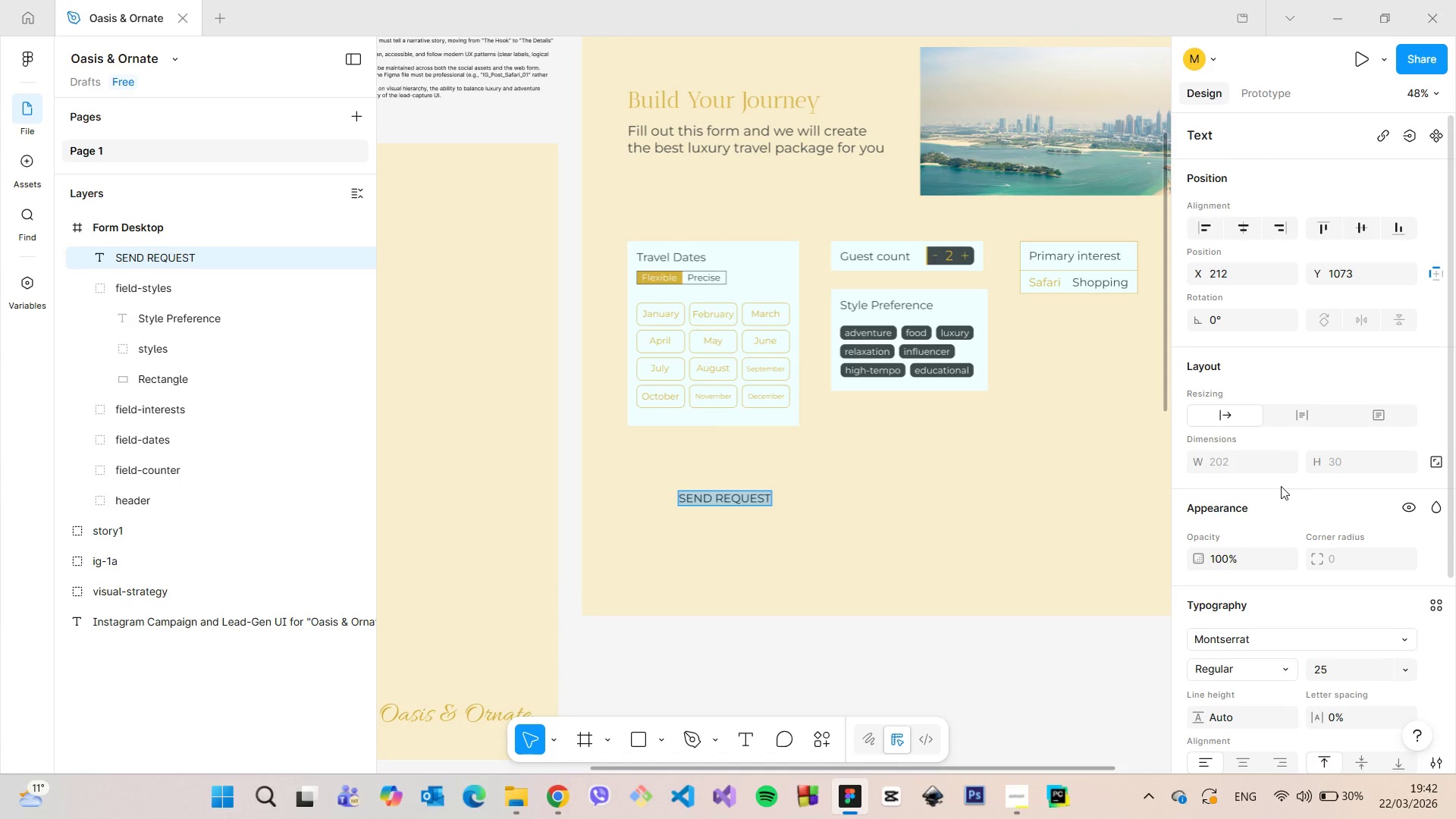 
scroll: coordinate [1059, 476], scroll_direction: down, amount: 12.0
 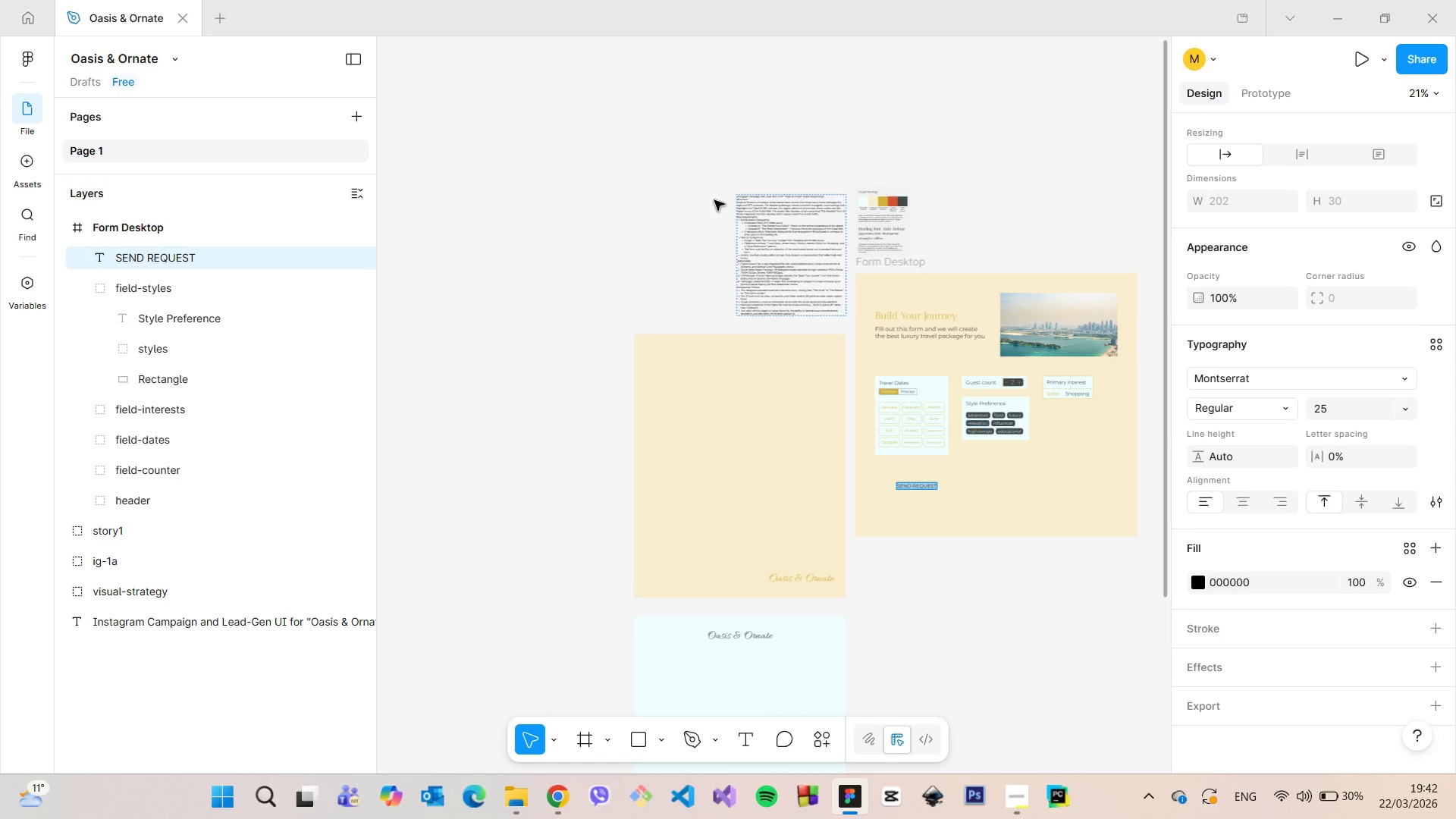 
scroll: coordinate [782, 231], scroll_direction: up, amount: 13.0
 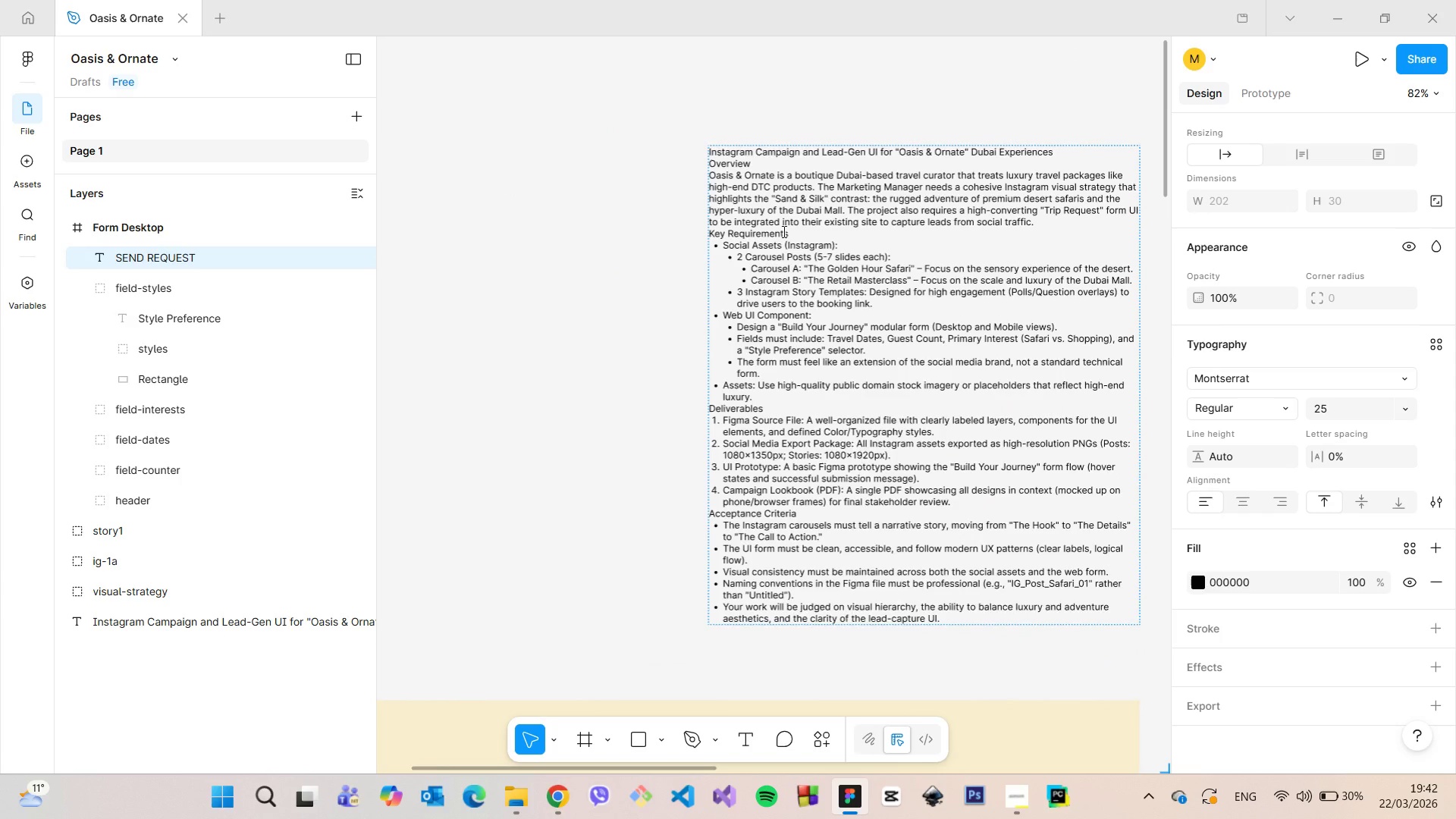 
scroll: coordinate [789, 243], scroll_direction: down, amount: 18.0
 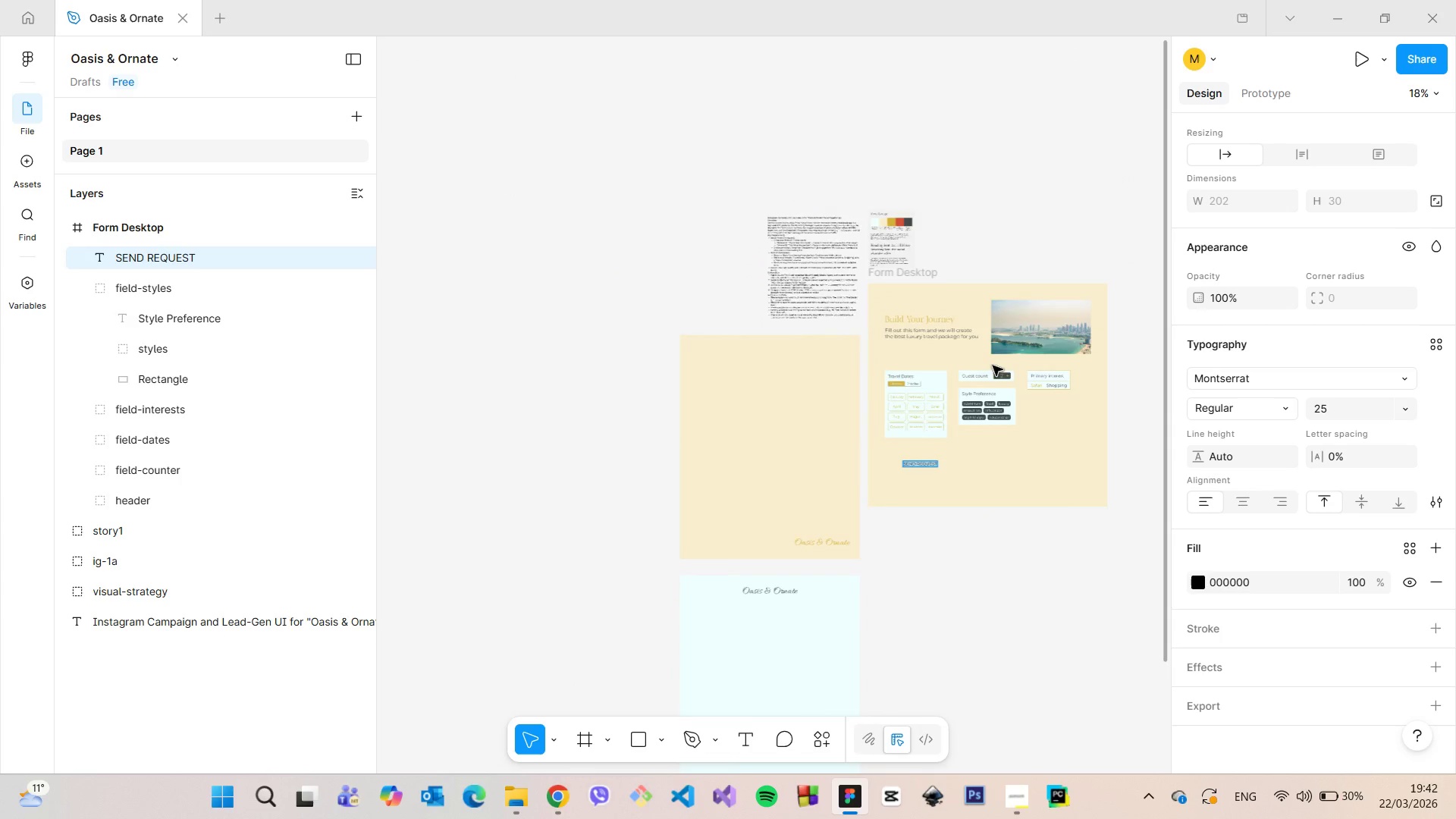 
scroll: coordinate [987, 426], scroll_direction: up, amount: 10.0
 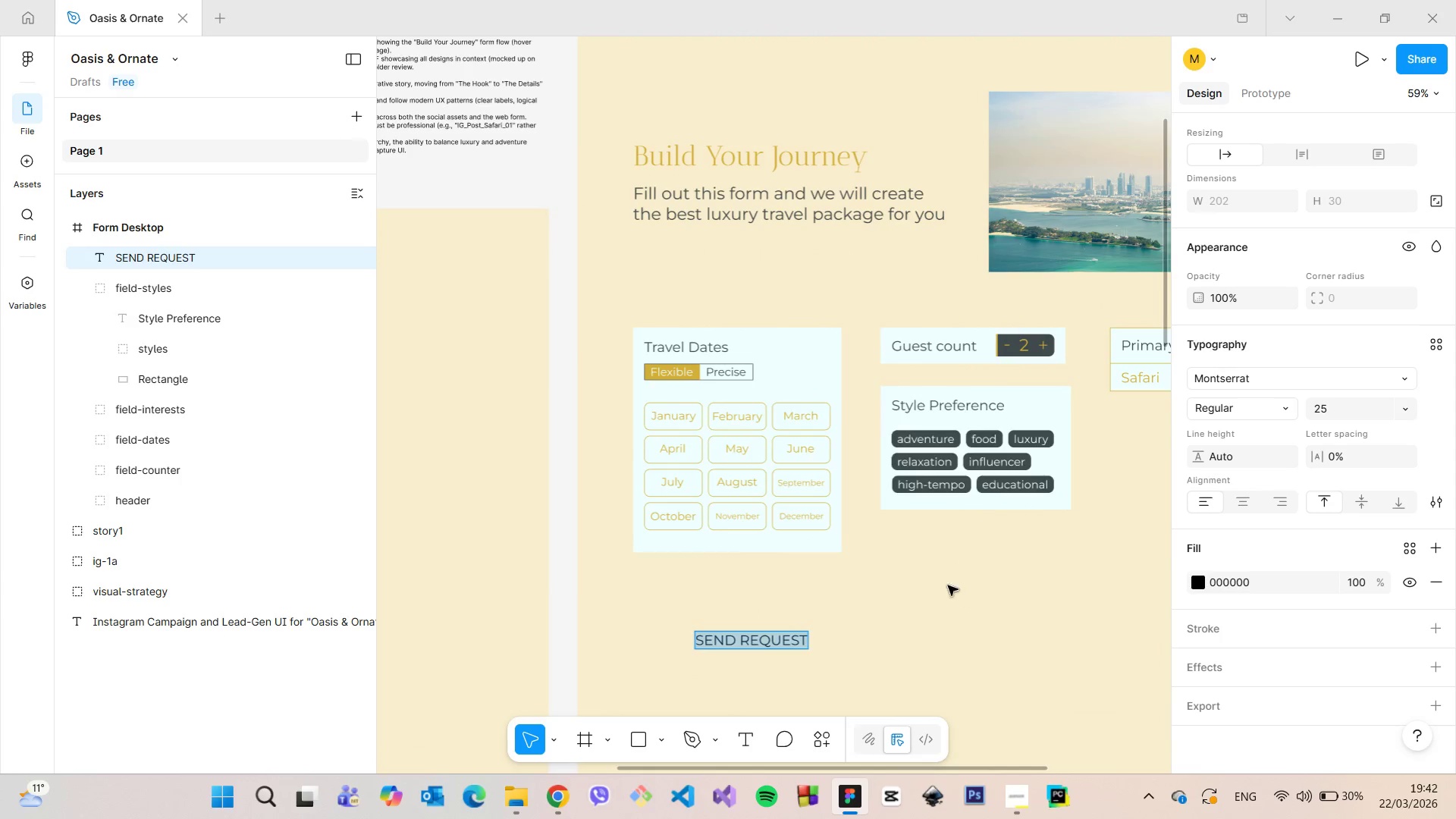 
left_click([859, 623])
 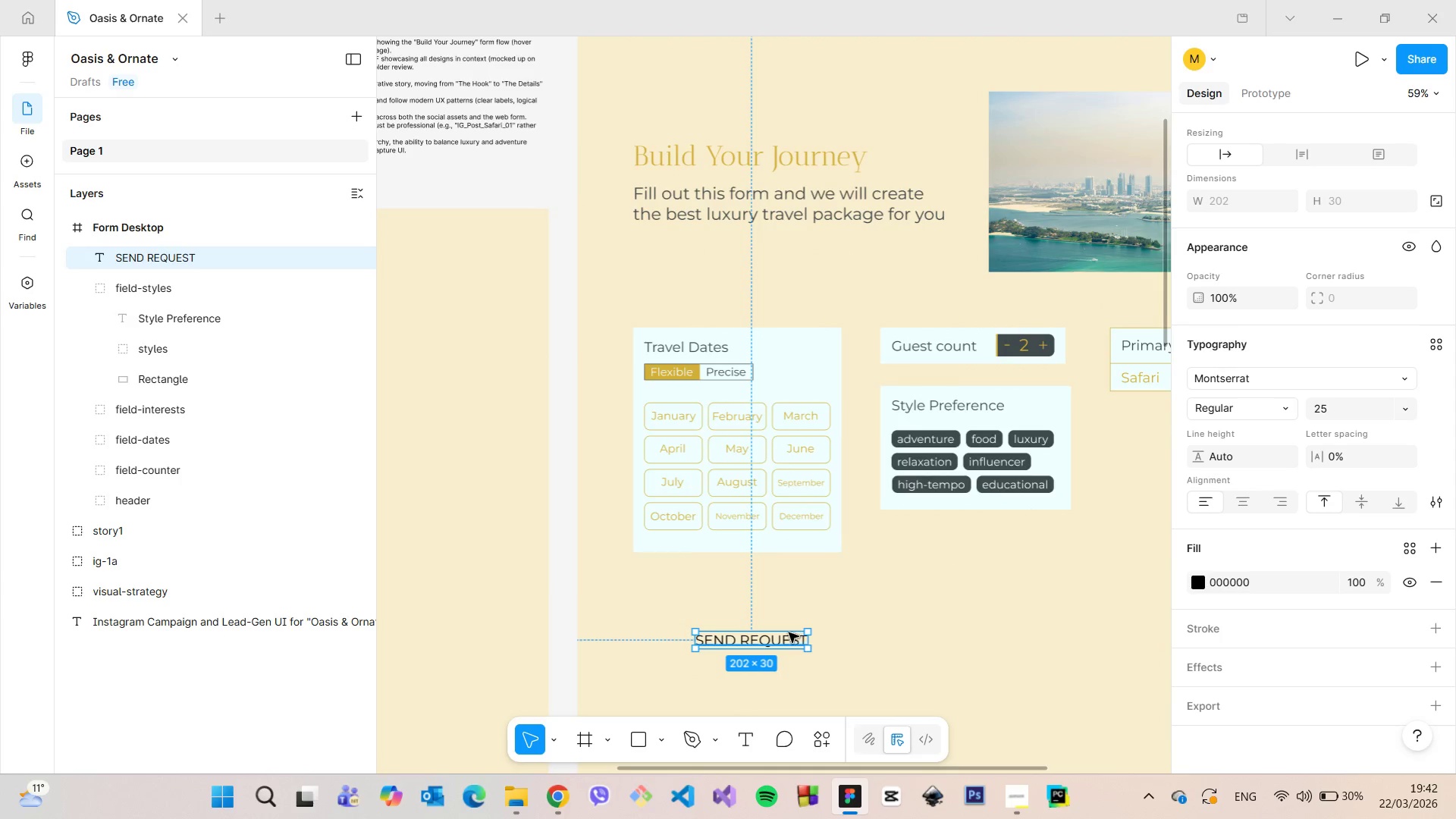 
right_click([789, 632])
 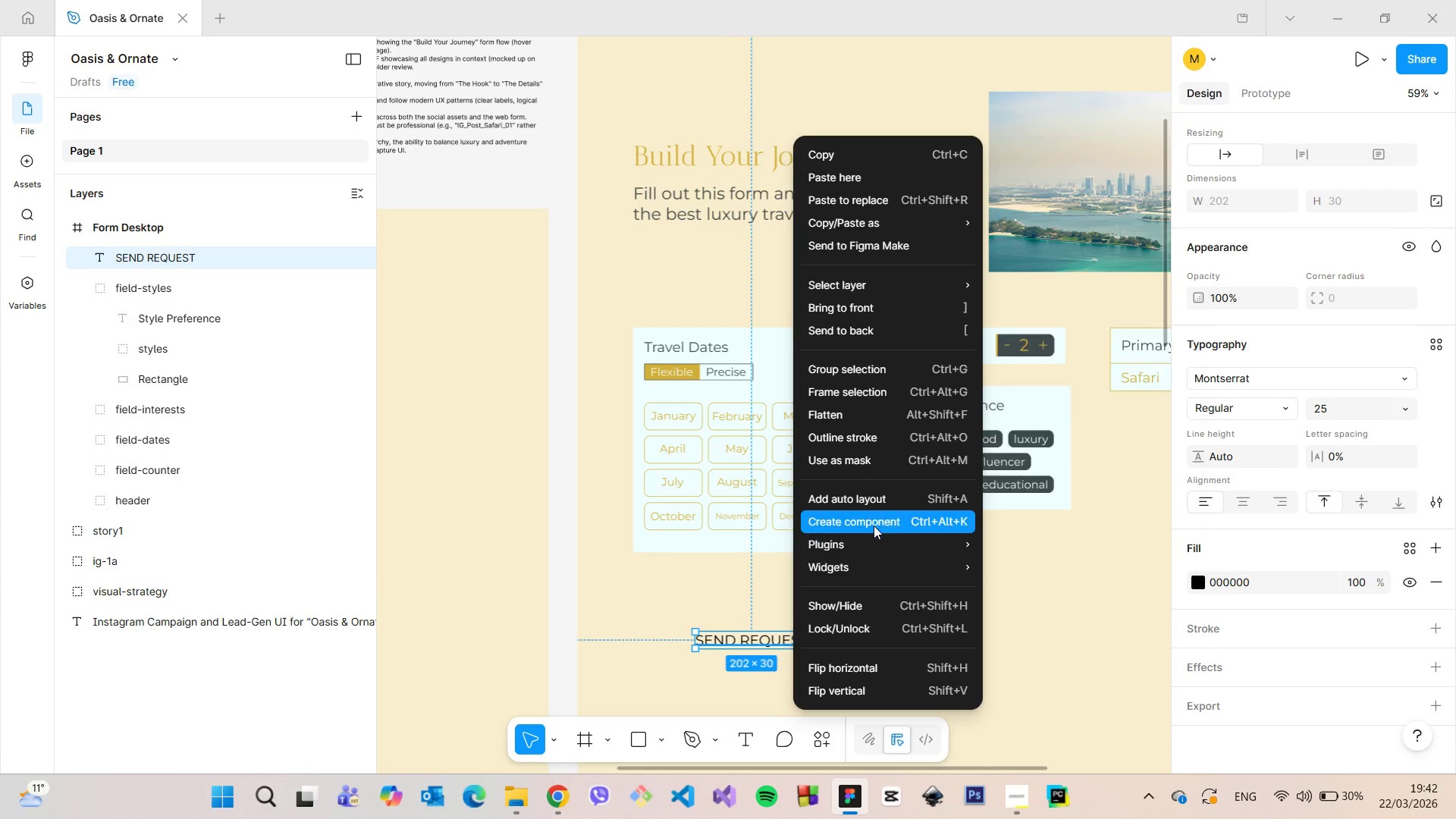 
left_click([873, 506])
 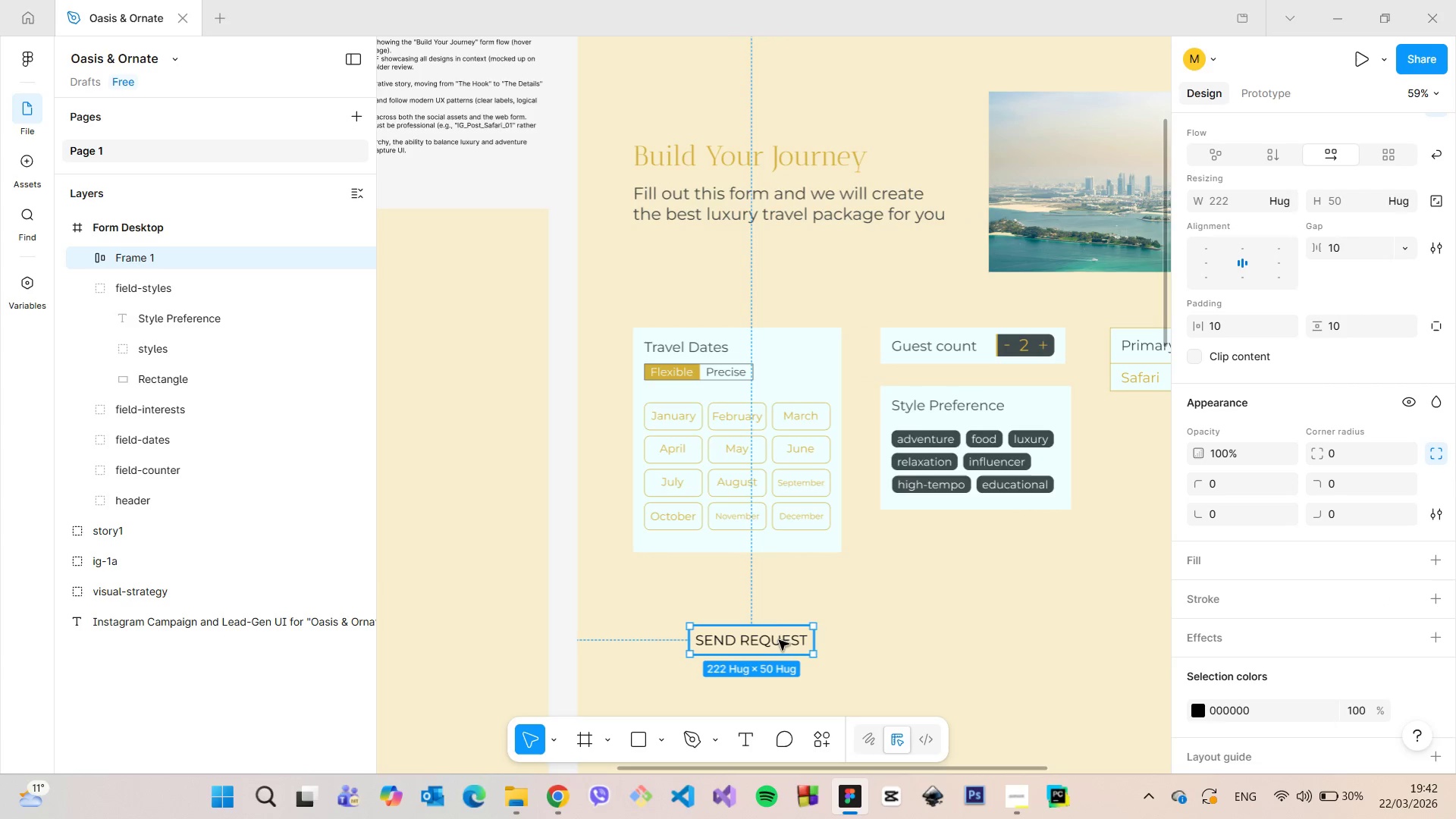 
double_click([776, 641])
 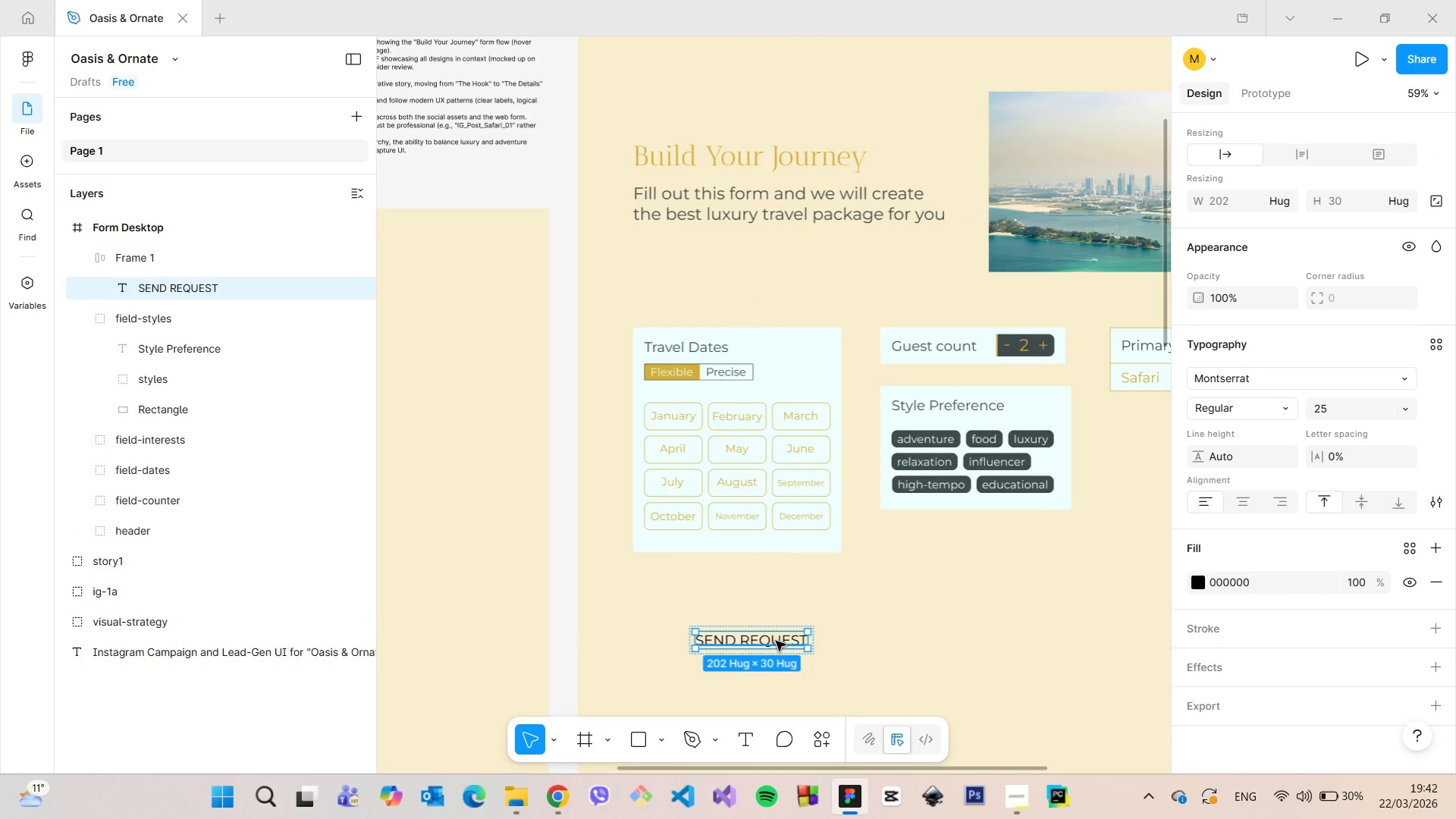 
double_click([776, 641])
 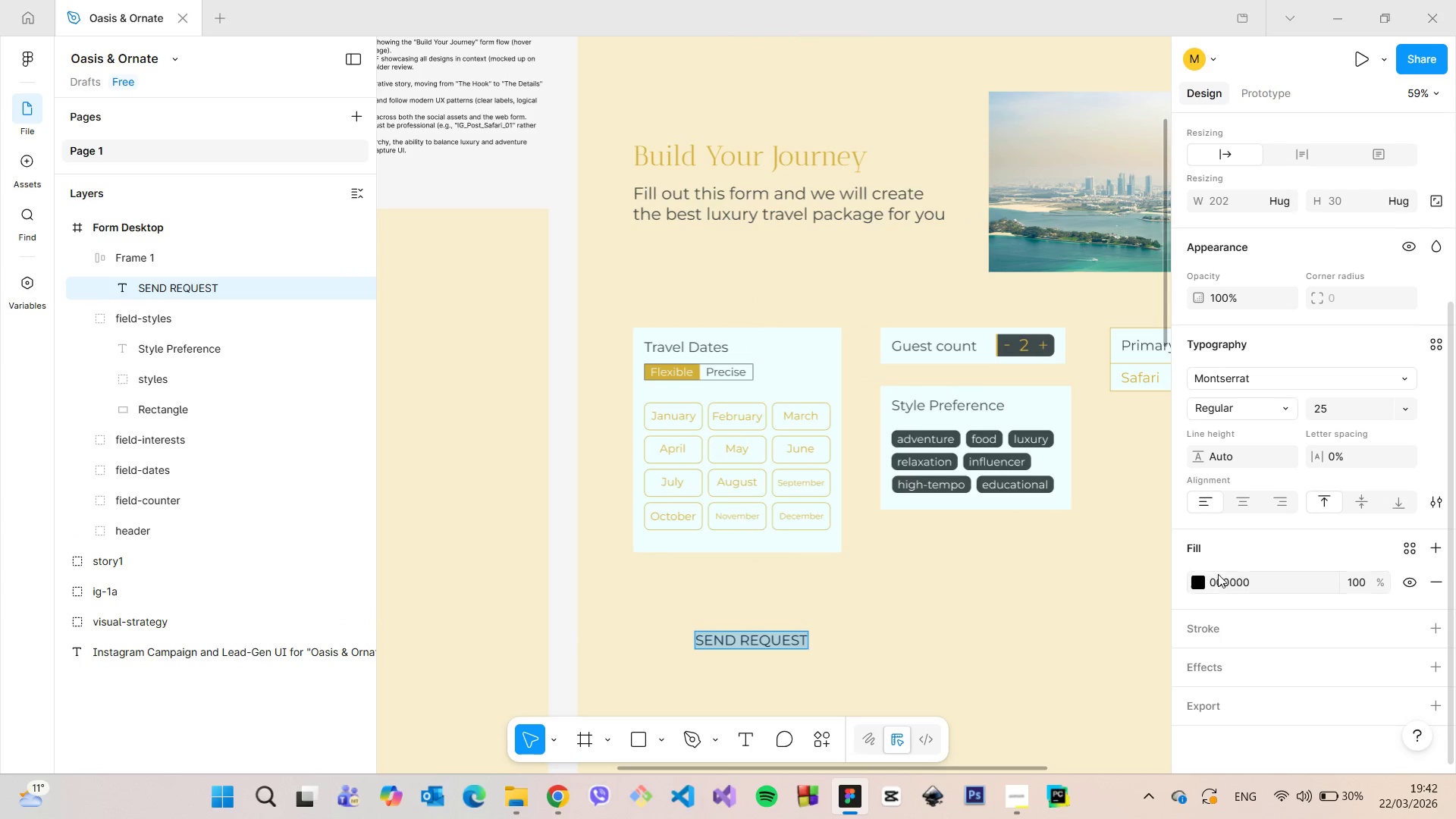 
left_click([1199, 579])
 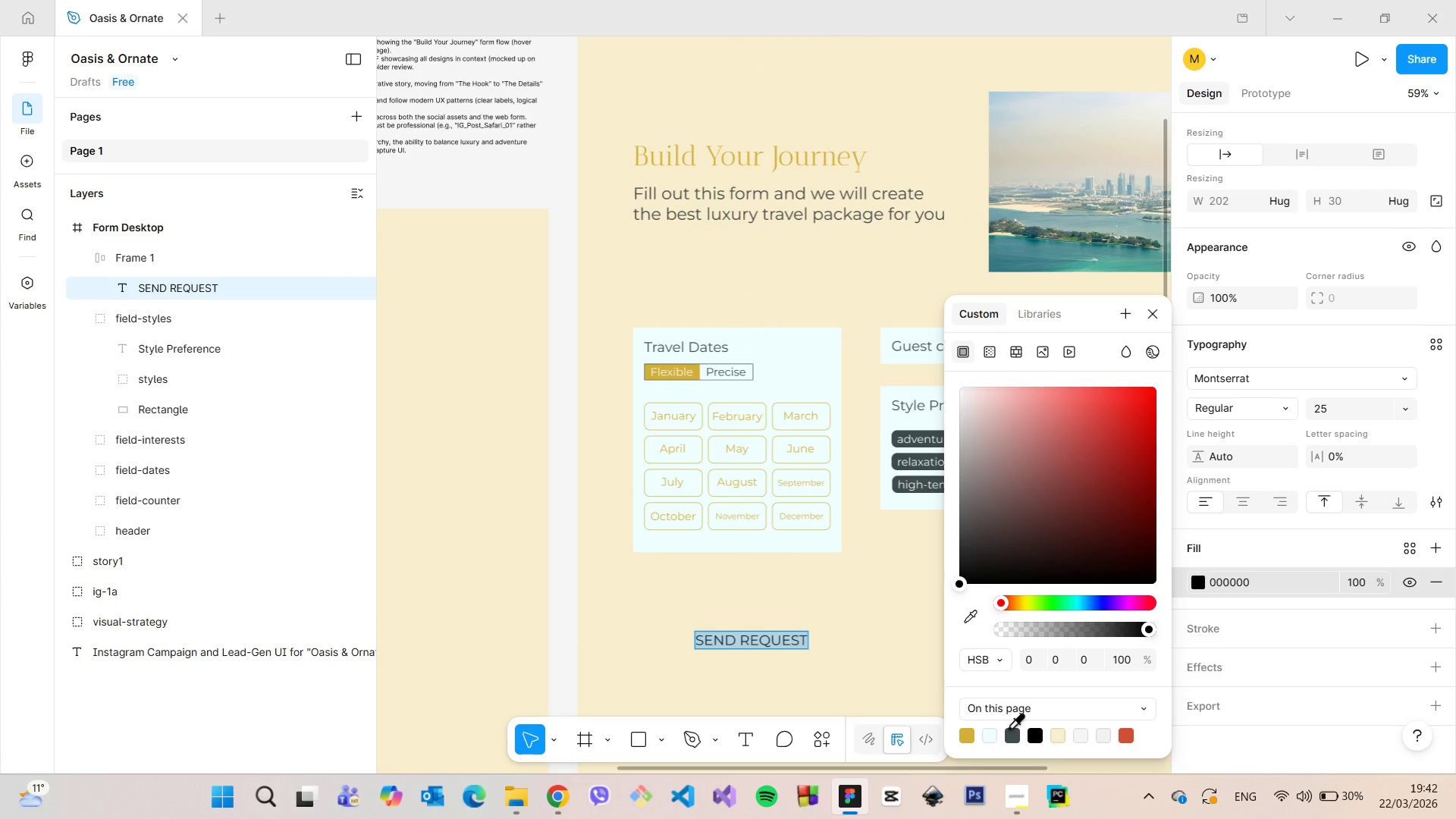 
left_click([993, 732])
 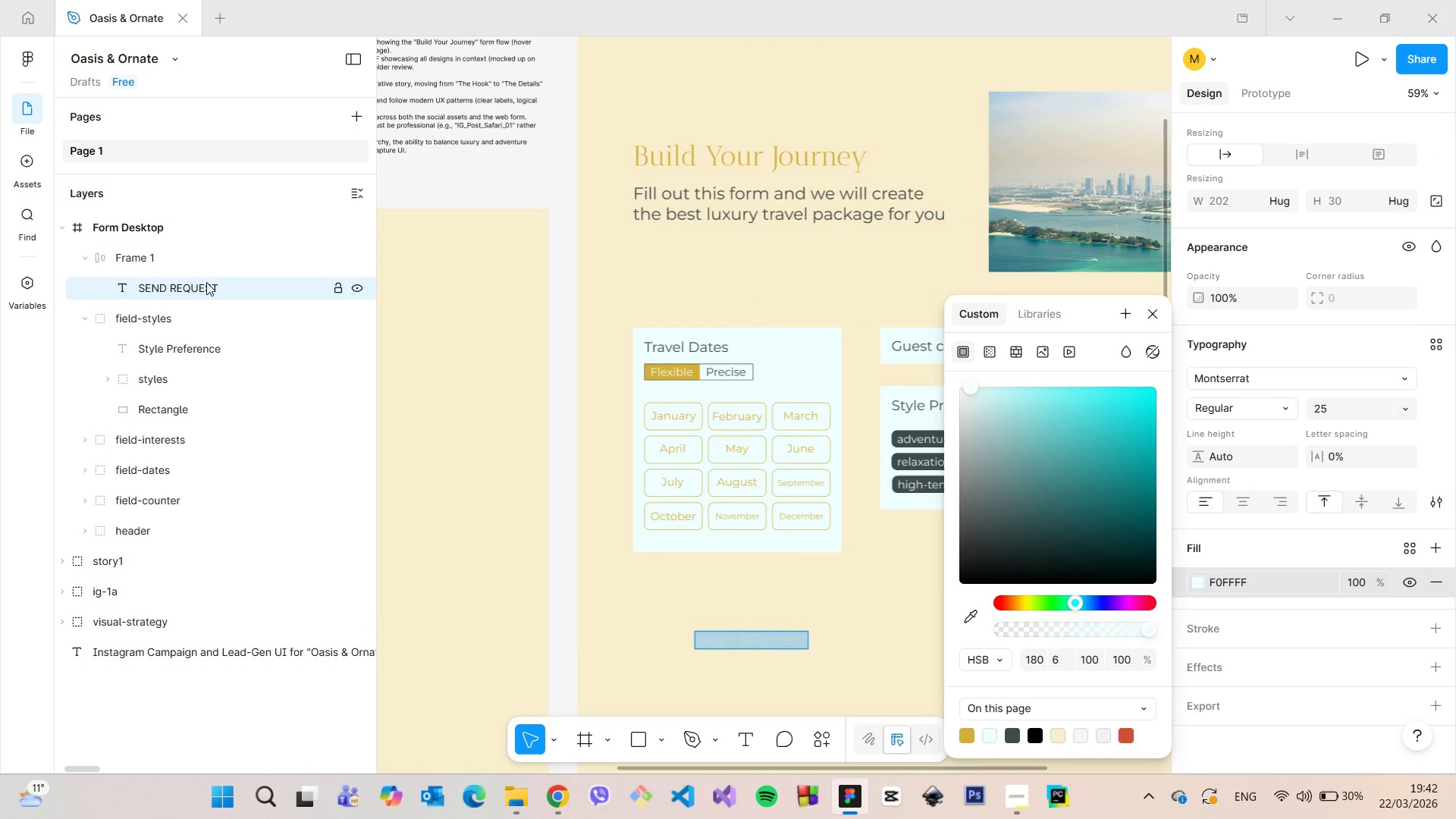 
double_click([199, 261])
 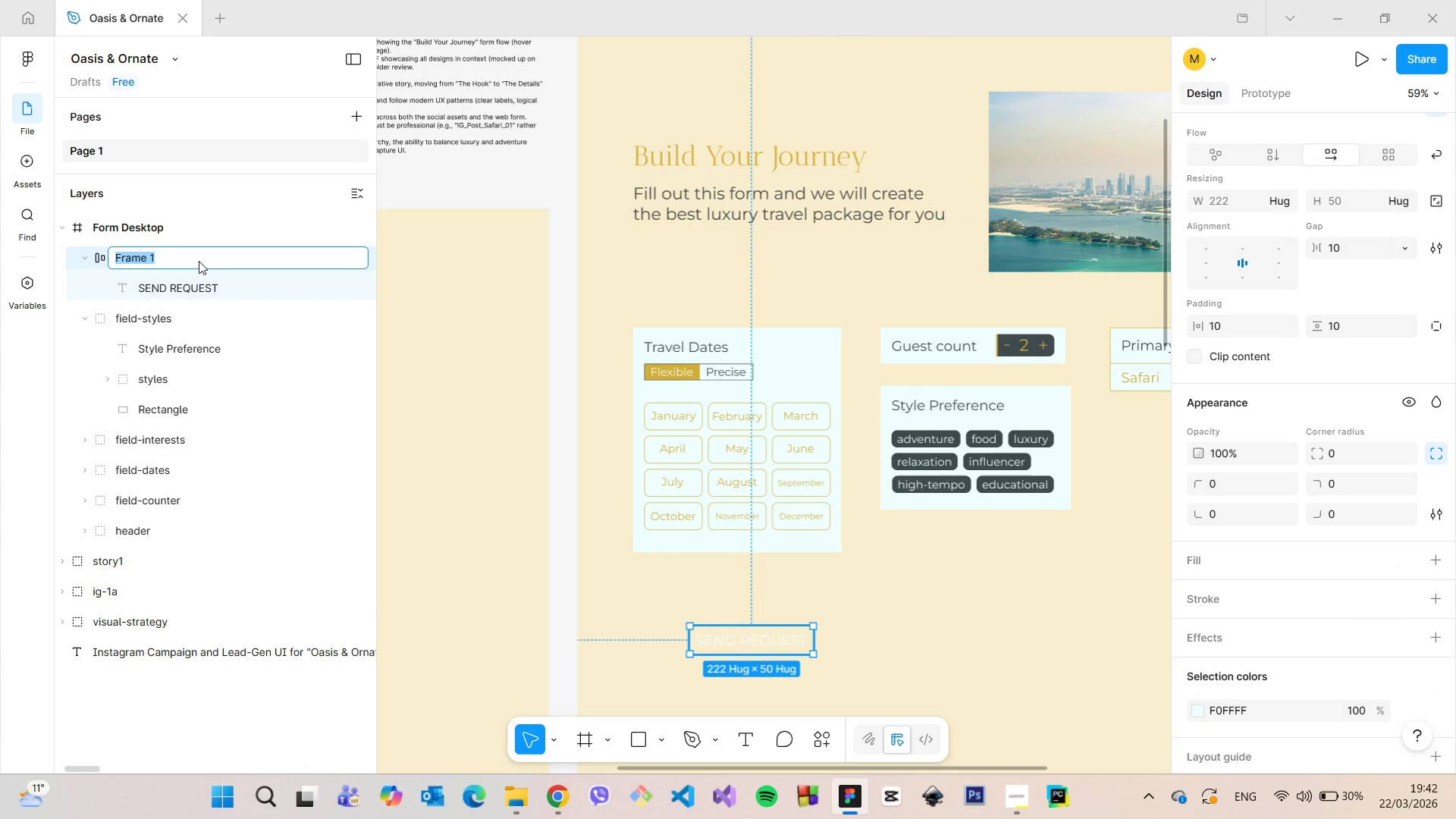 
type(cta)
 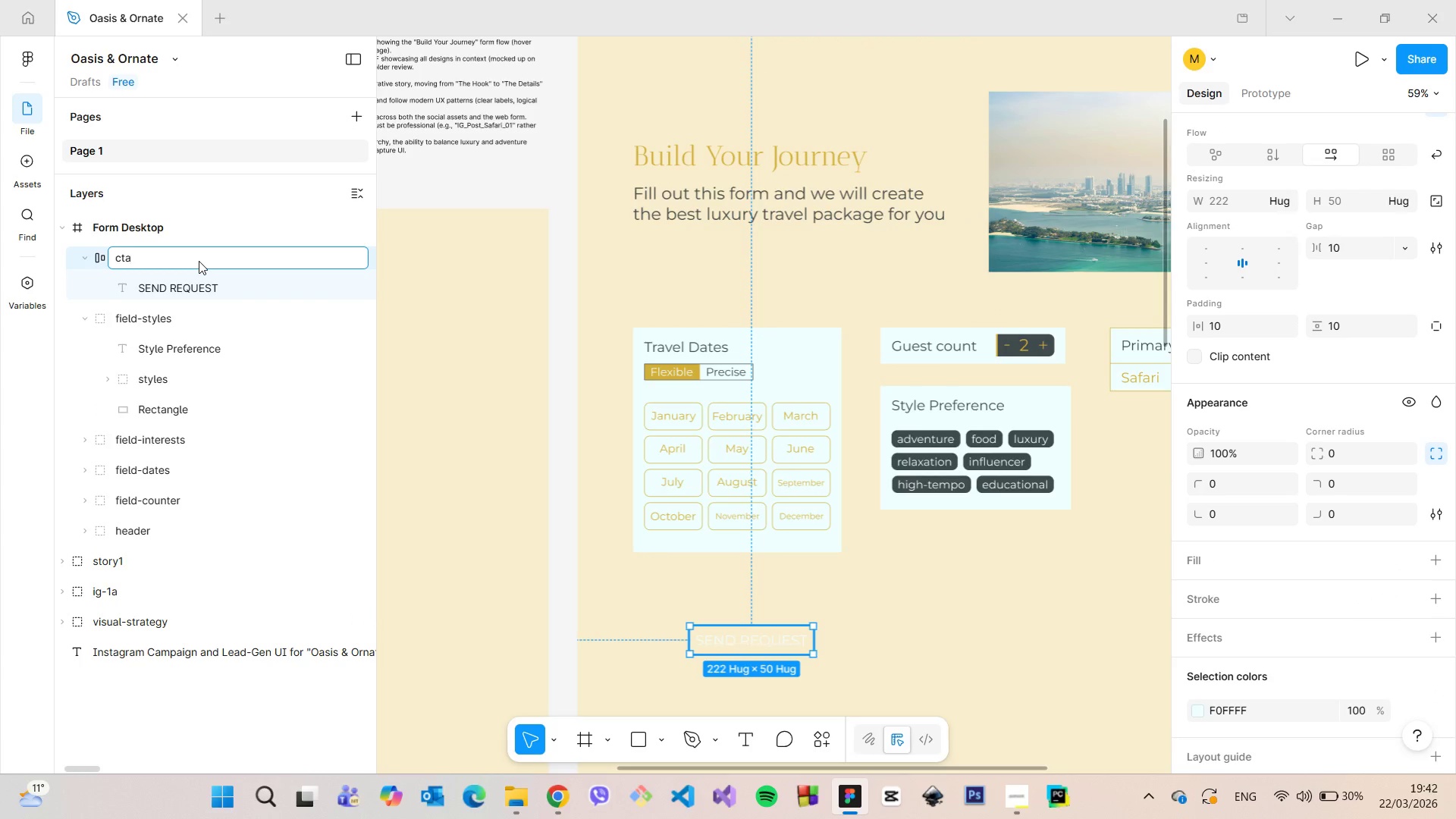 
key(Enter)
 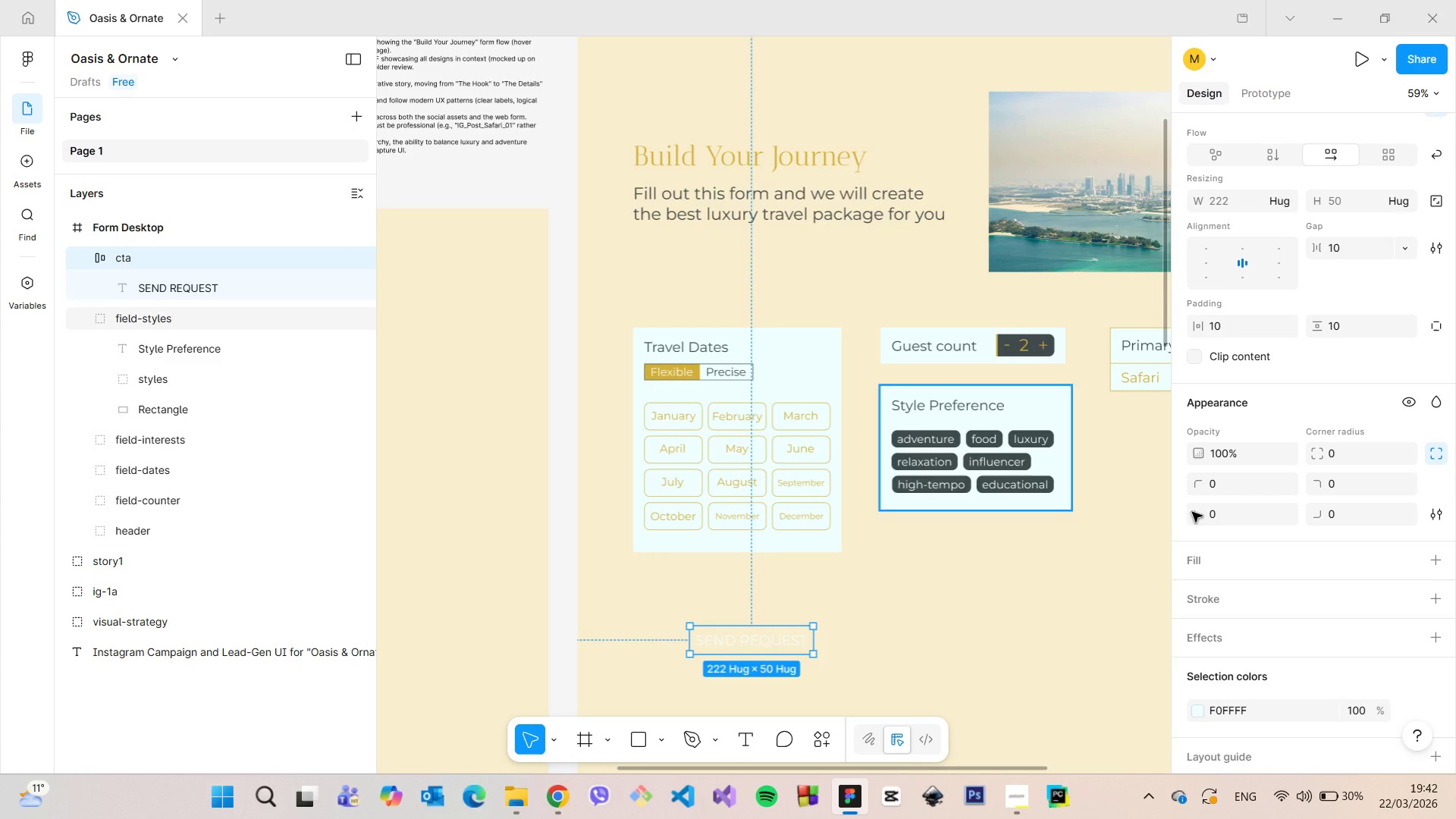 
left_click([1250, 570])
 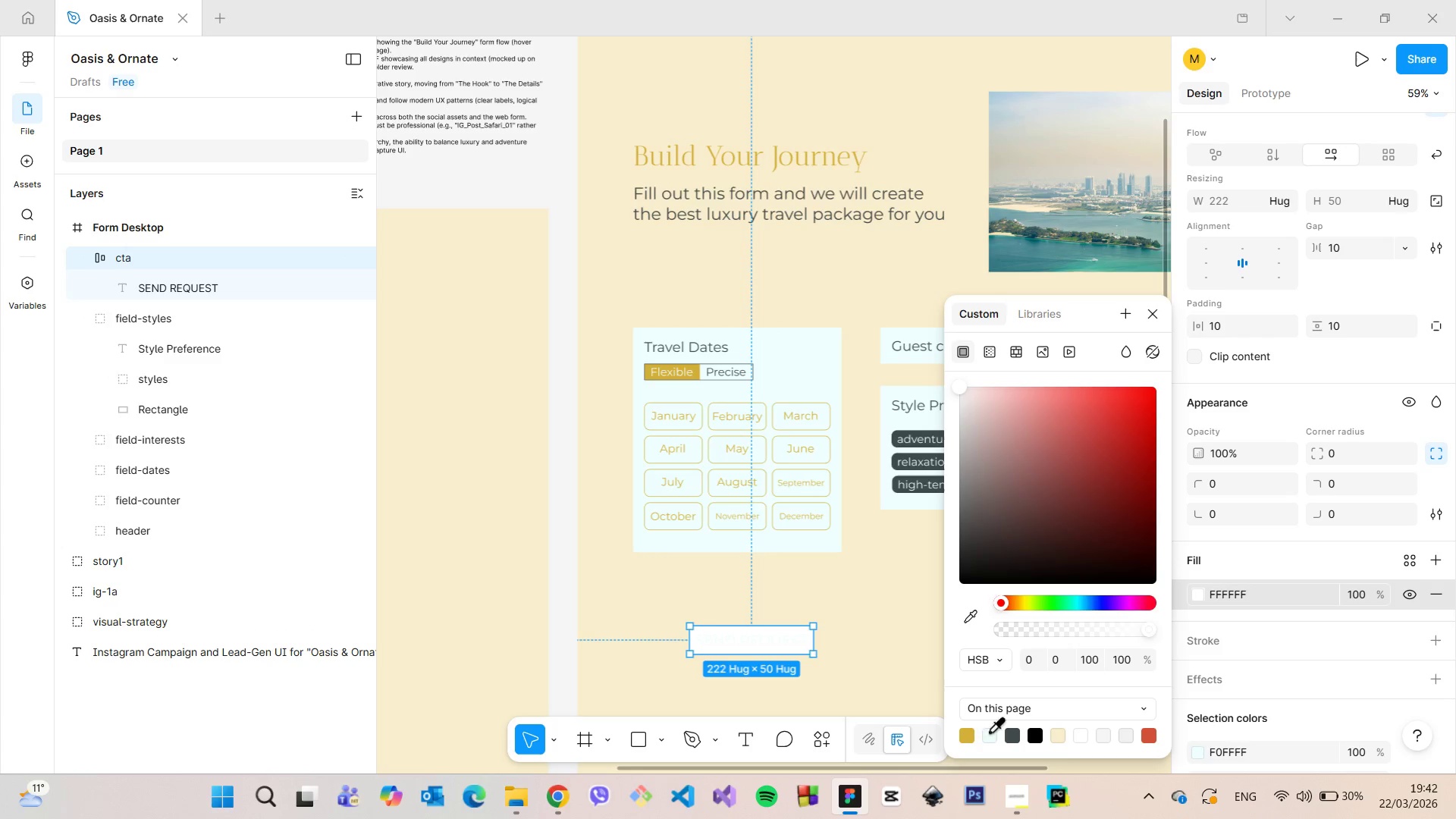 
left_click([971, 735])
 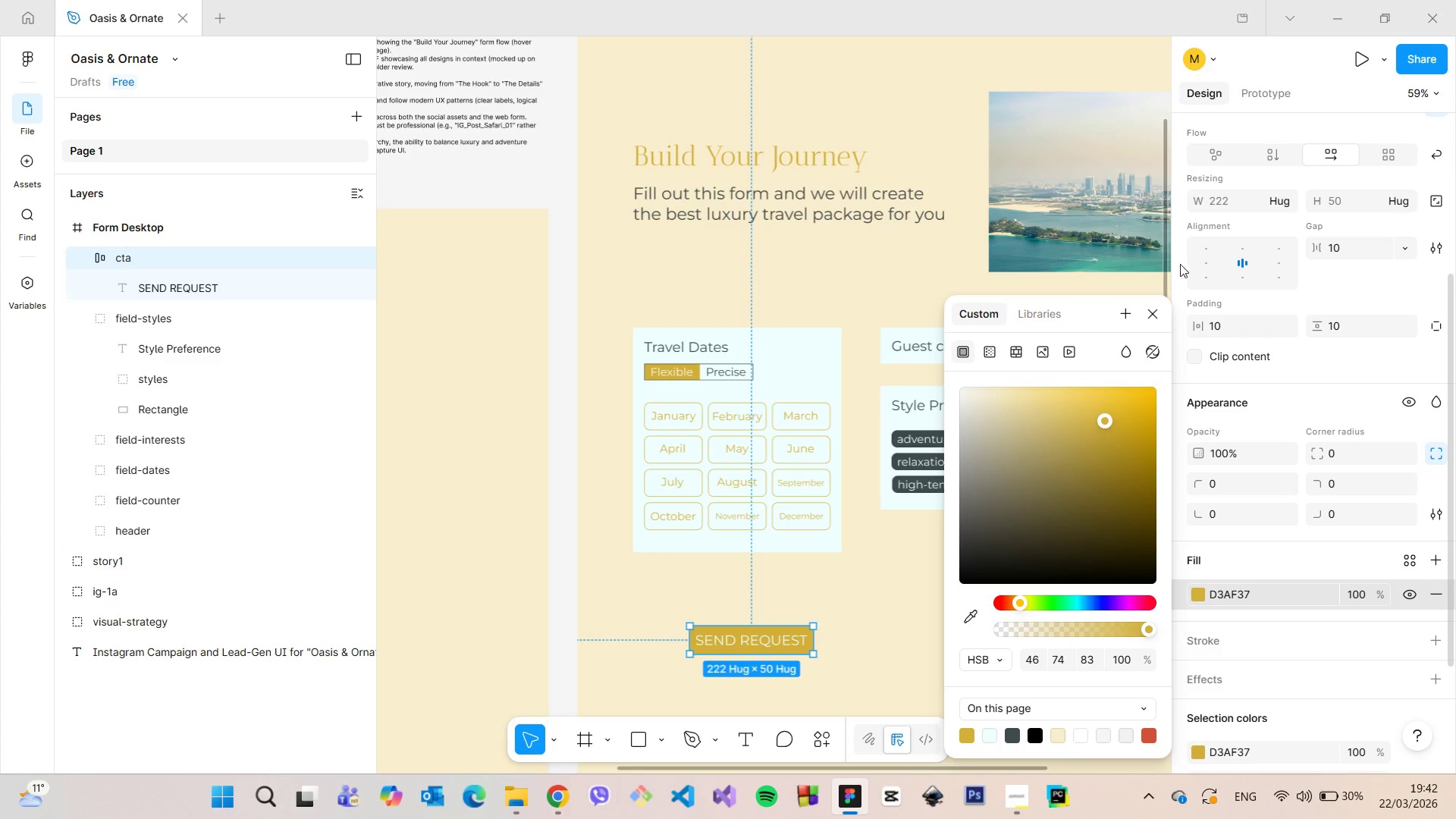 
left_click([1149, 312])
 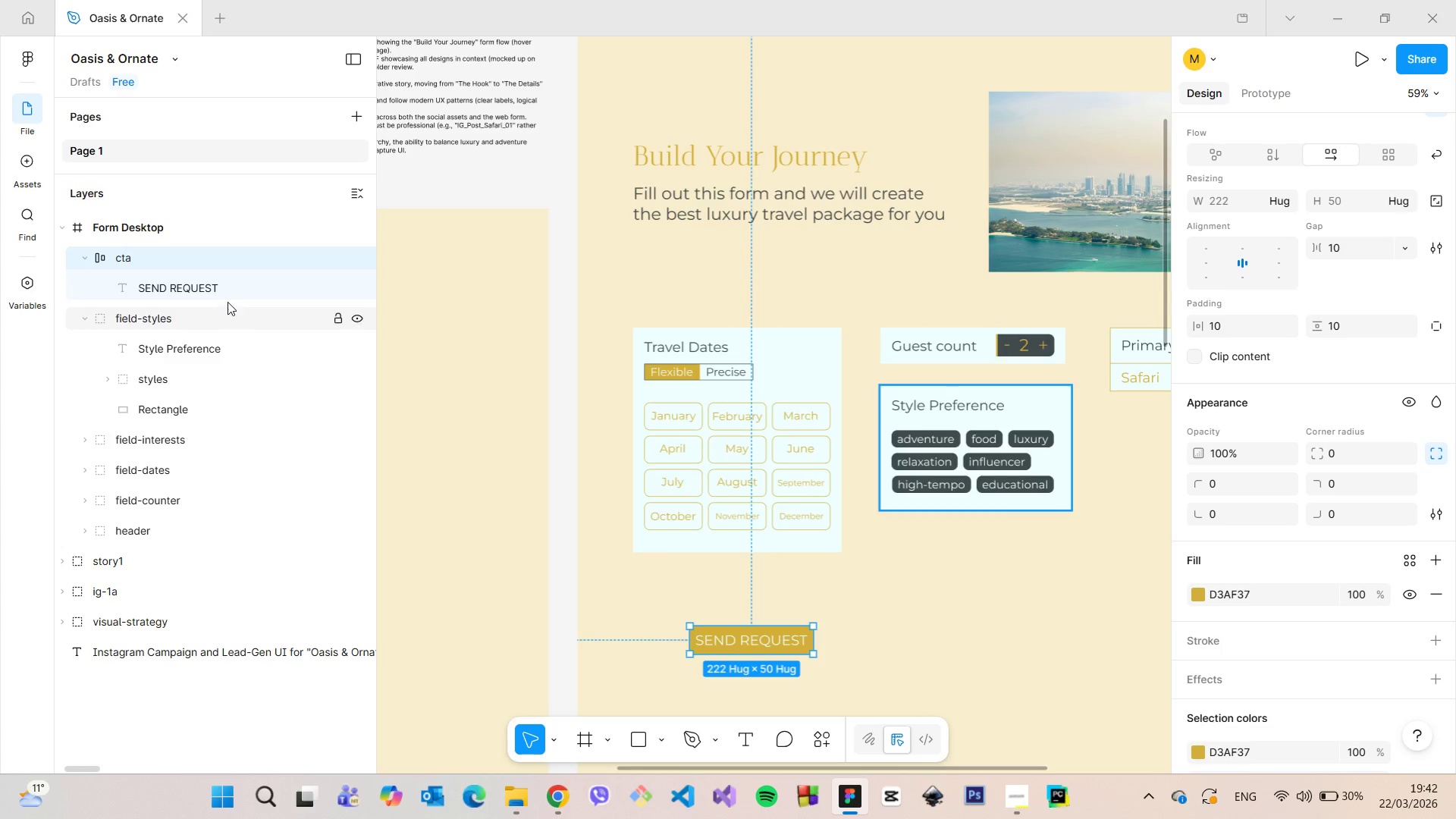 
left_click([227, 299])
 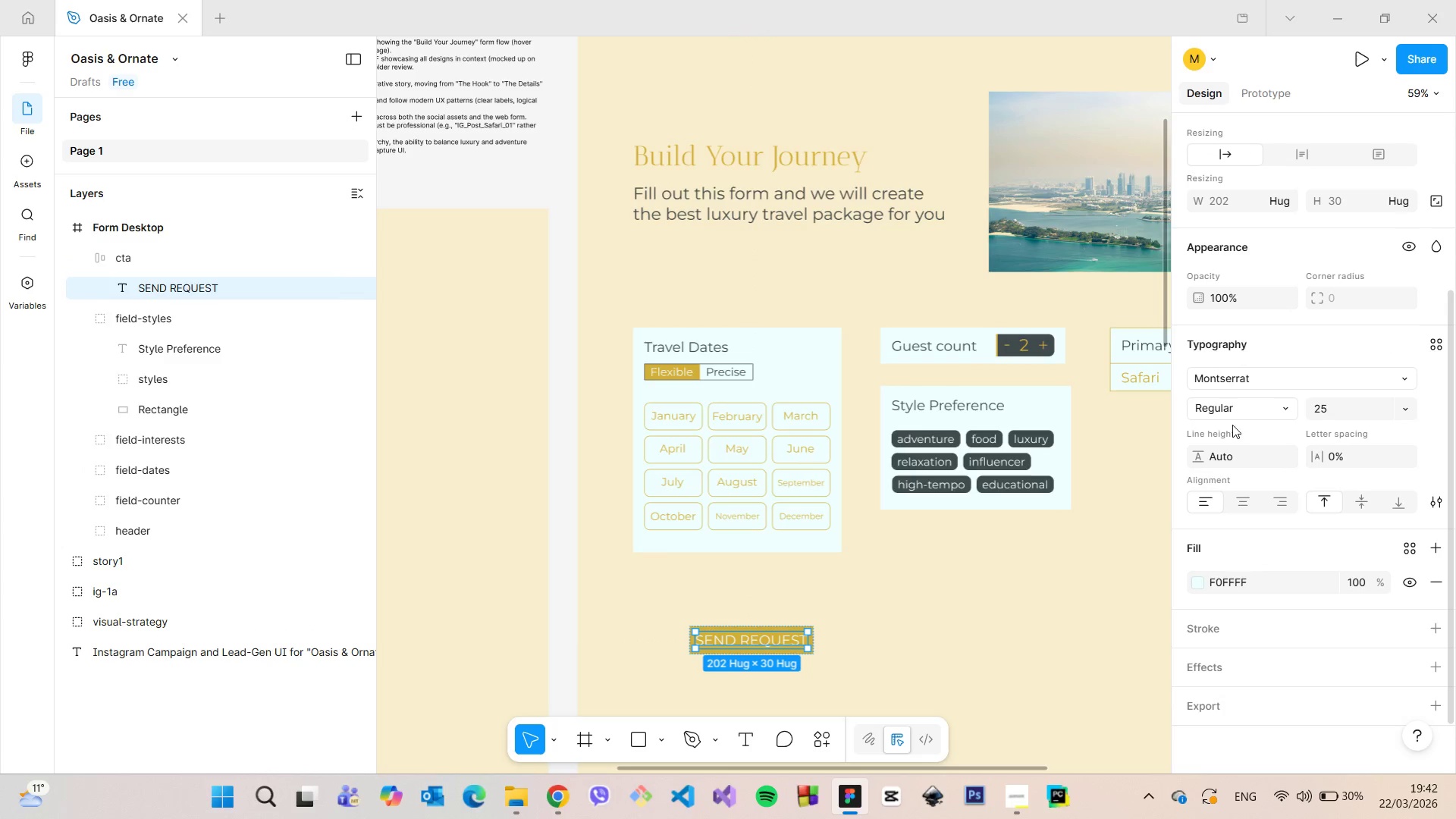 
left_click([1347, 408])
 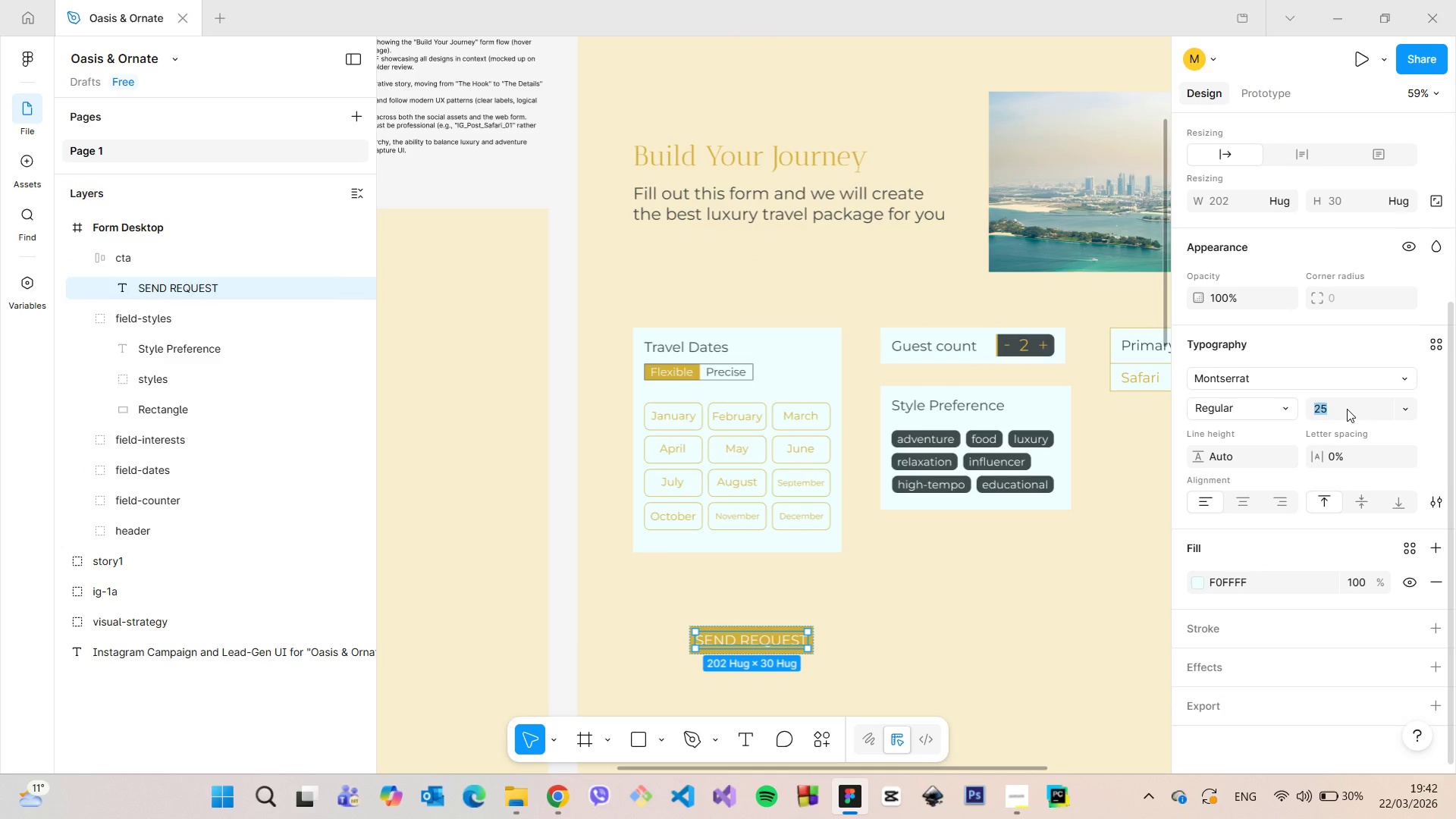 
type(39)
key(Backspace)
type(0)
 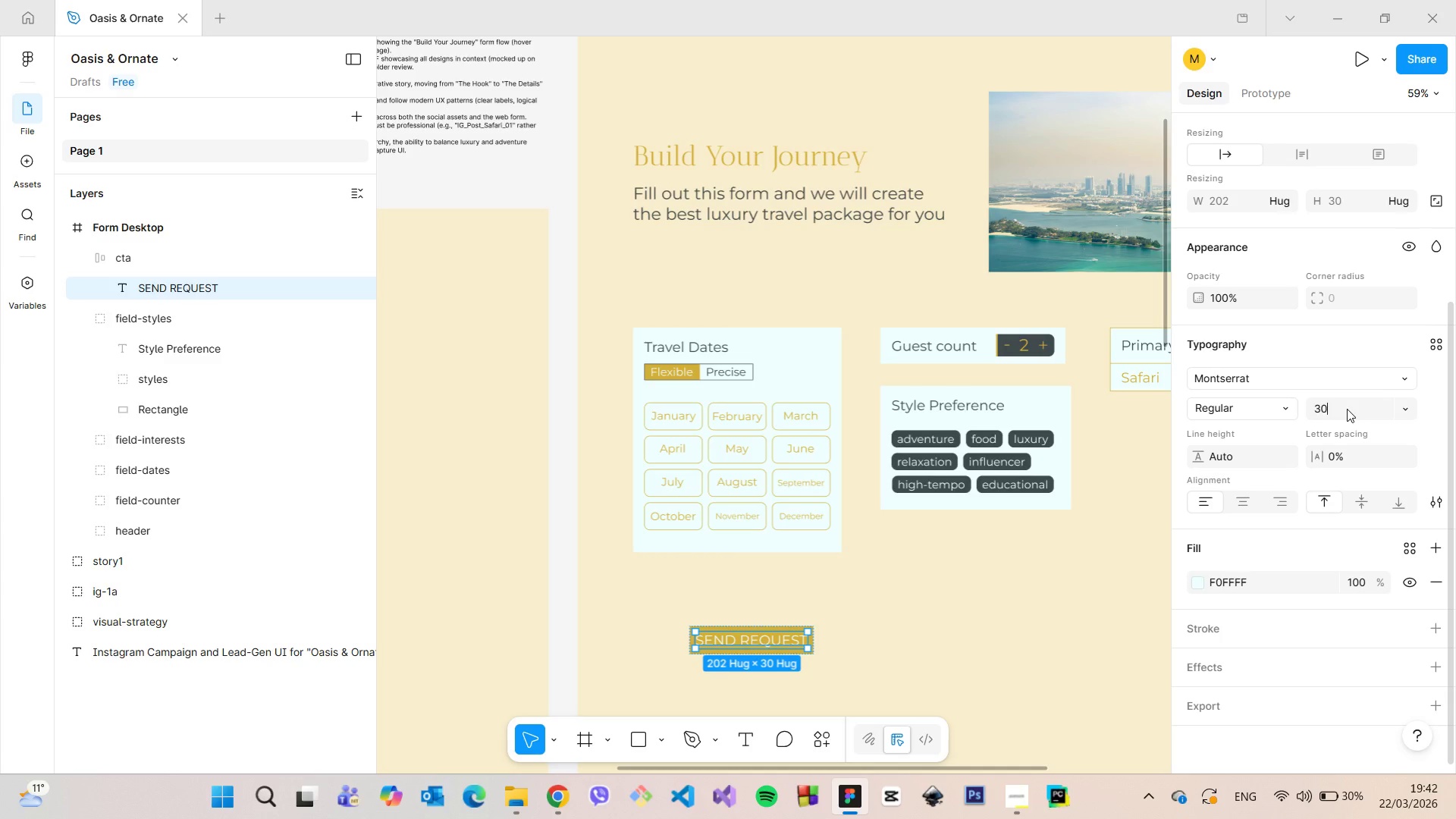 
key(Enter)
 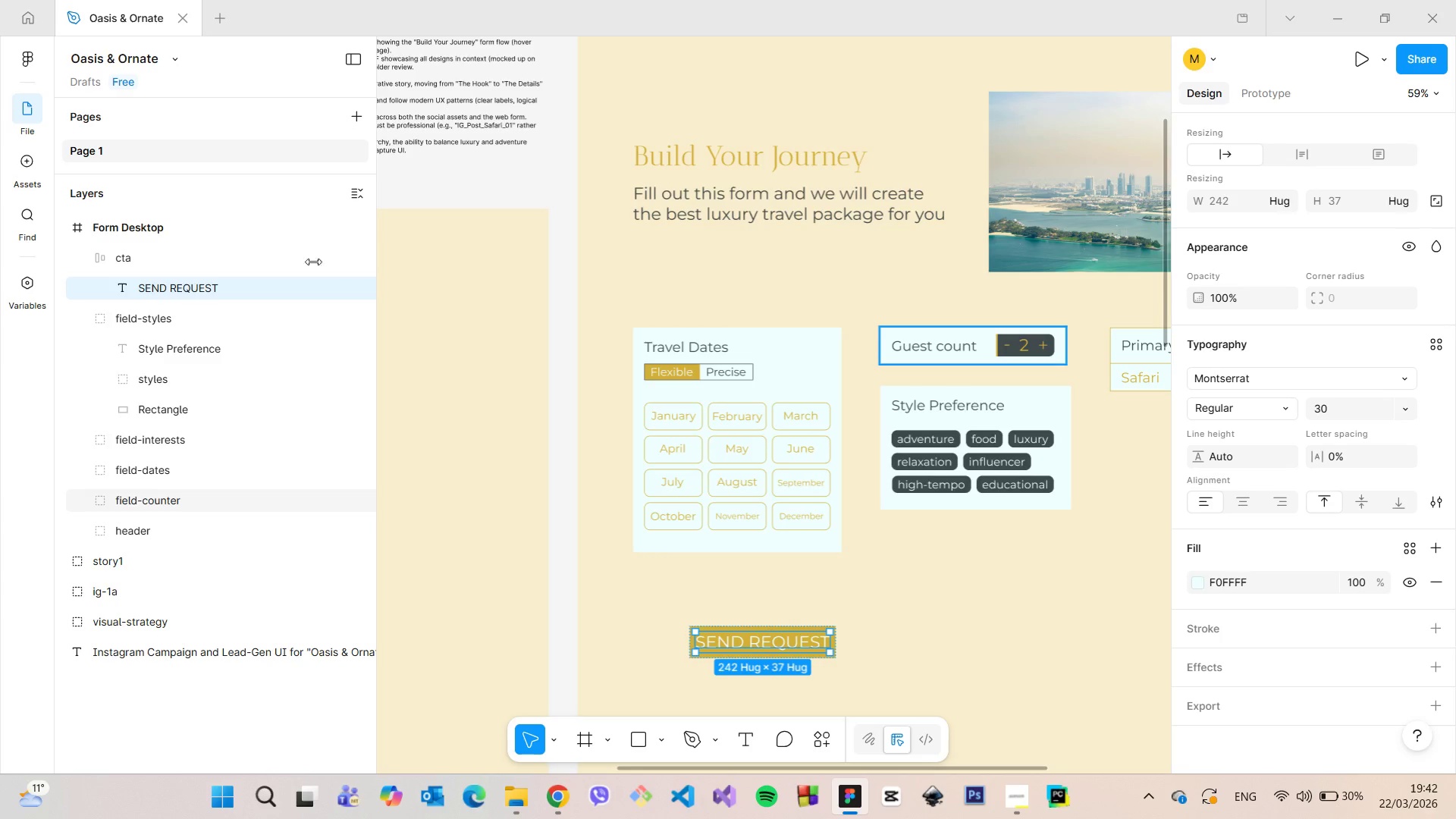 
left_click([196, 264])
 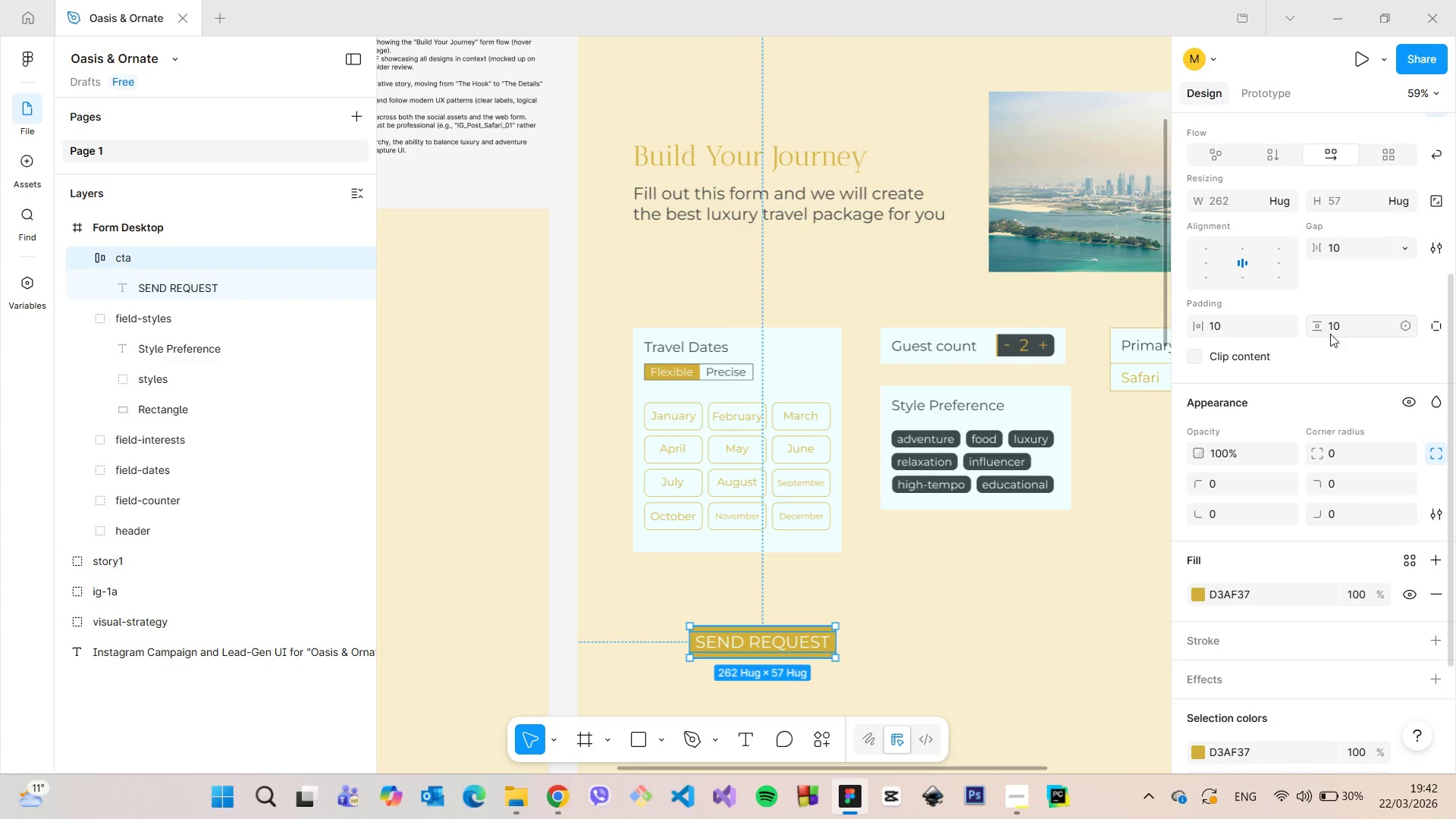 
left_click([1238, 329])
 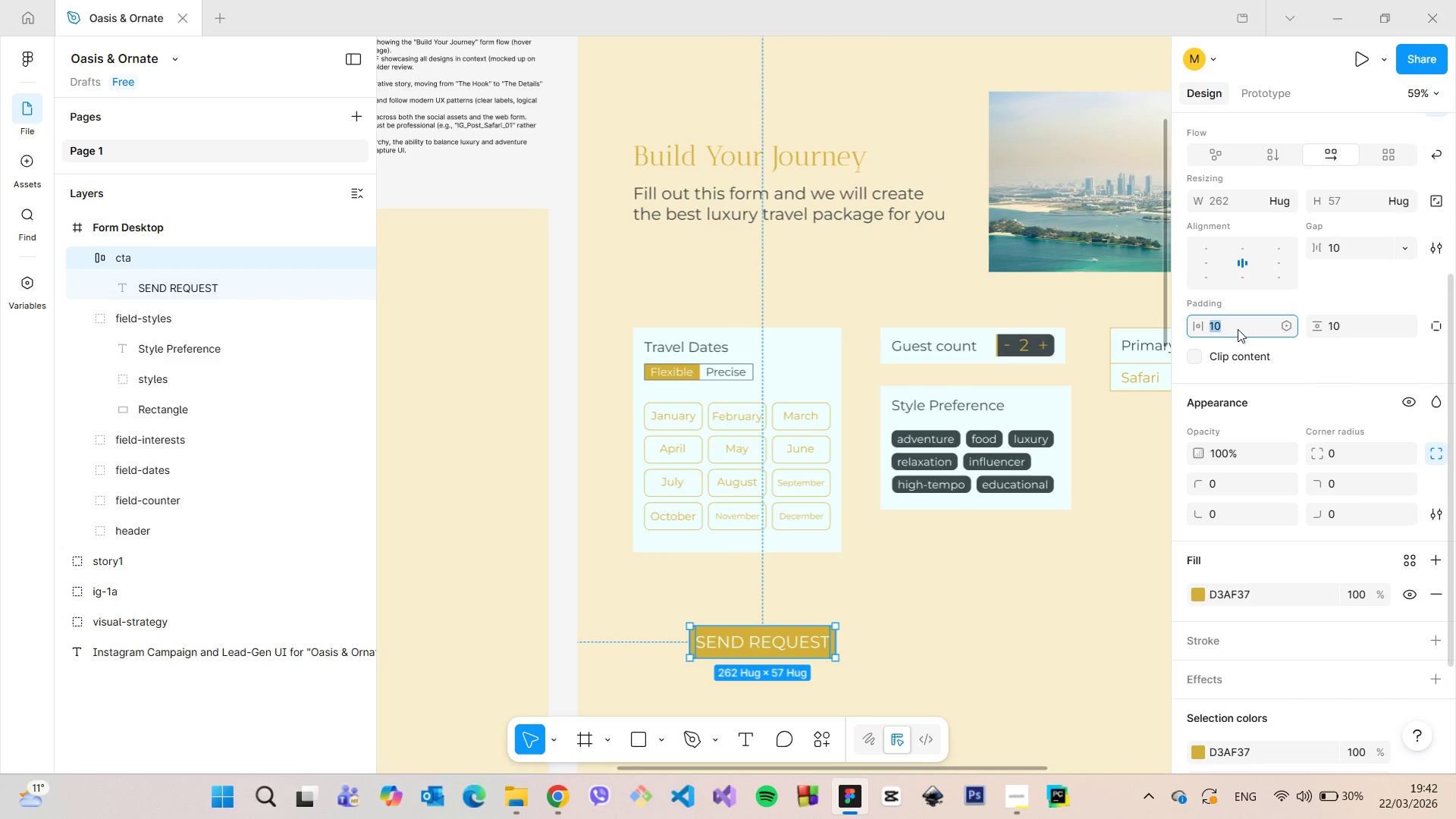 
type(20)
 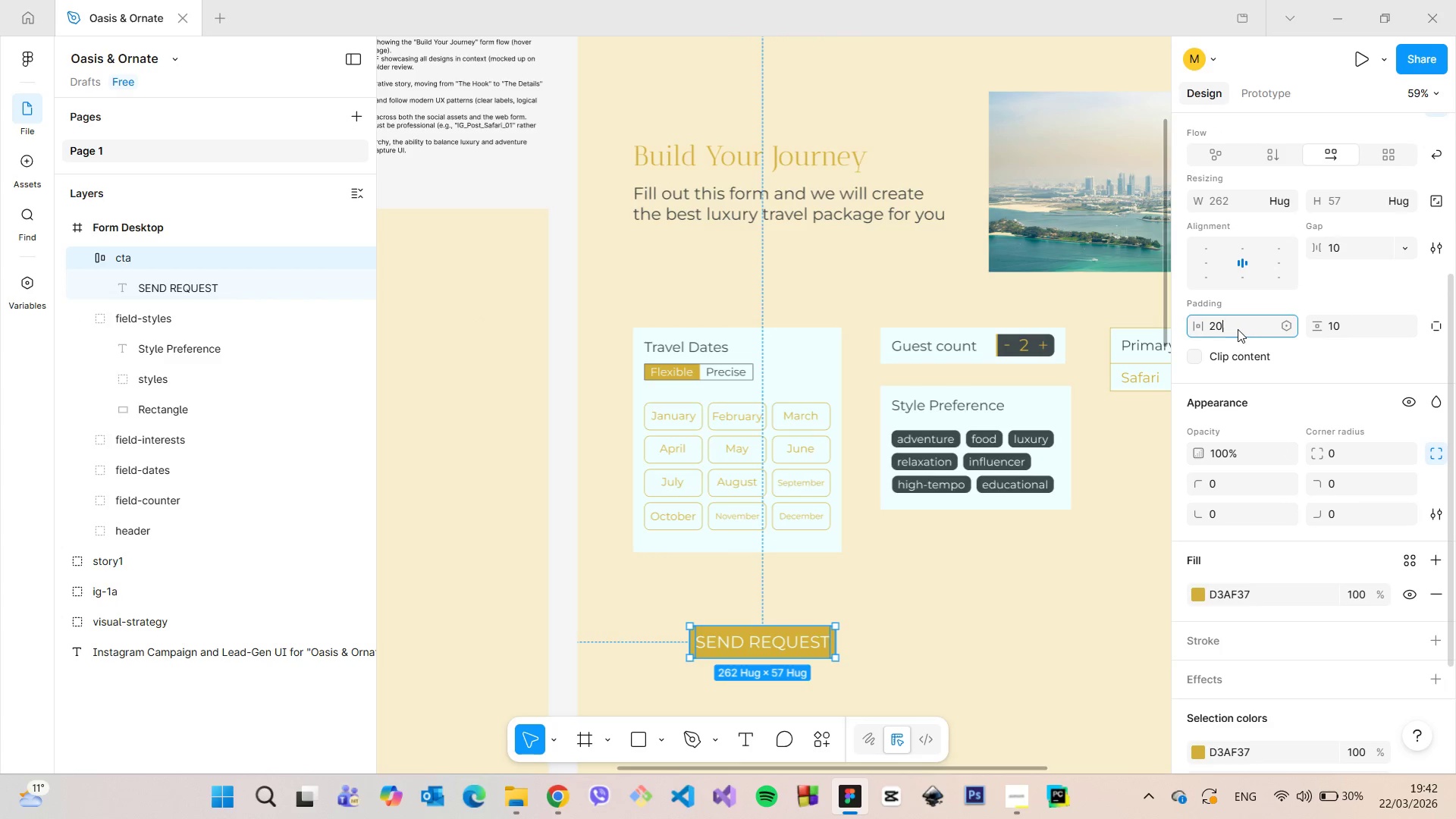 
key(Enter)
 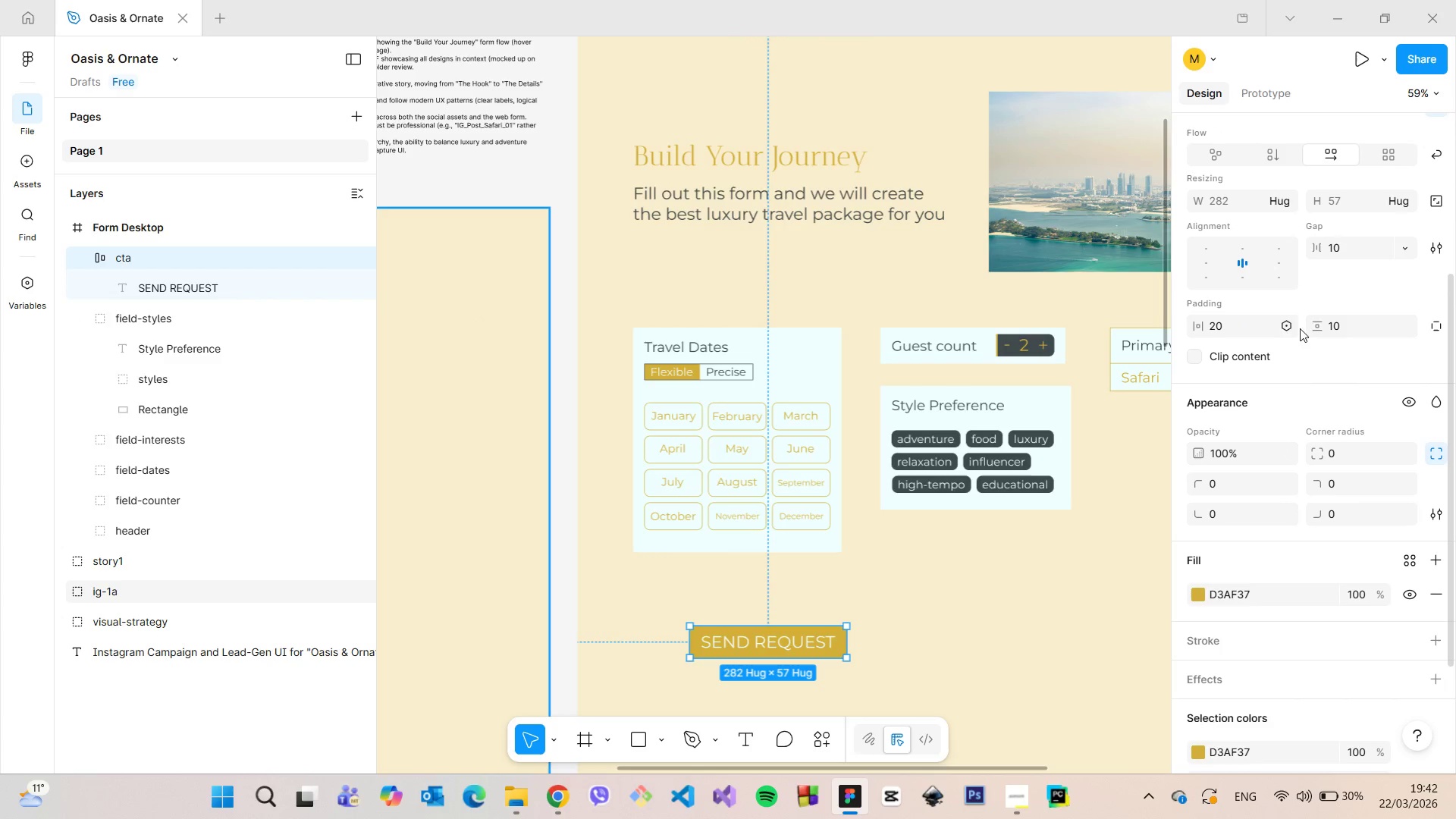 
left_click([1342, 328])
 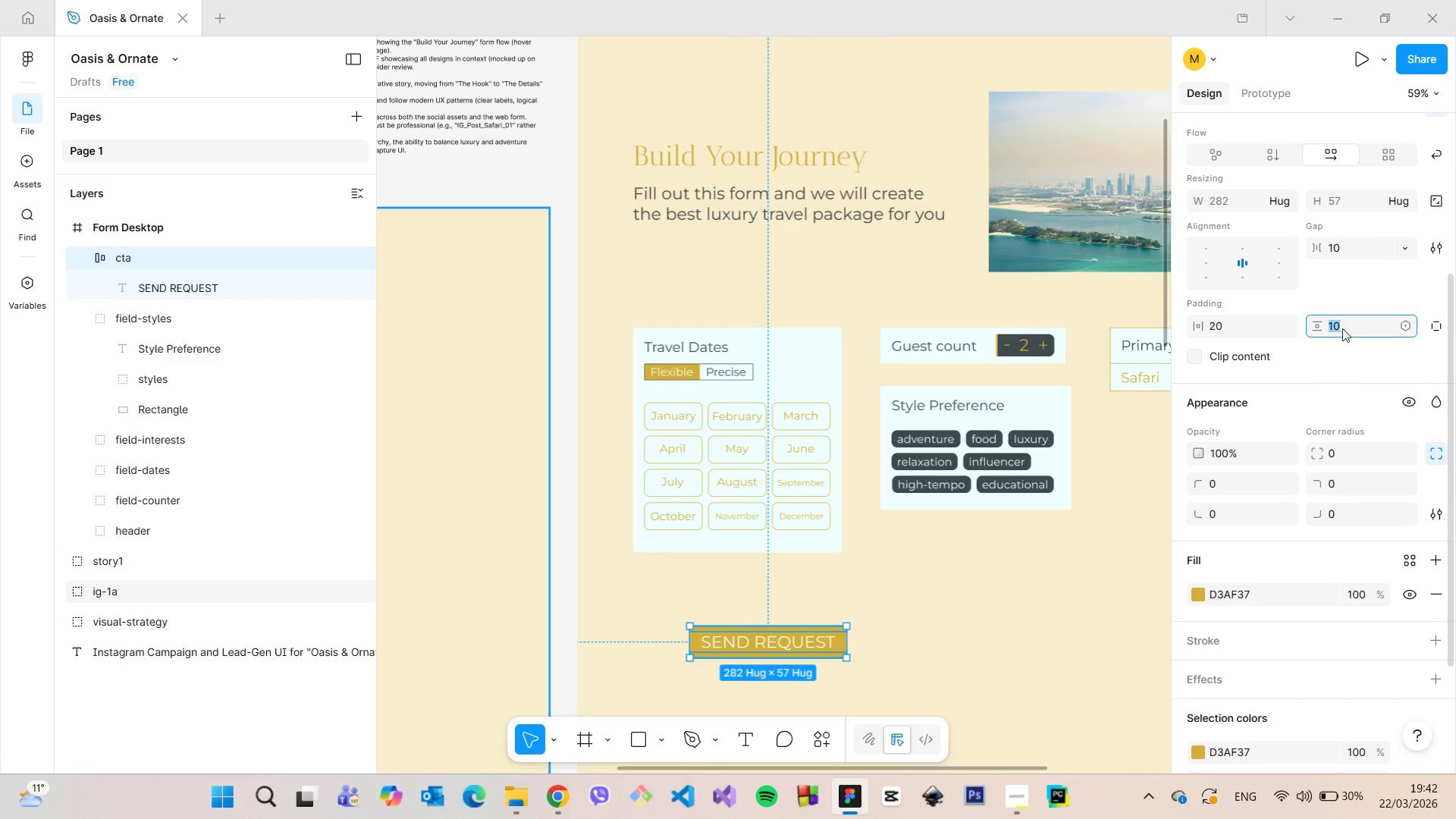 
type(12)
 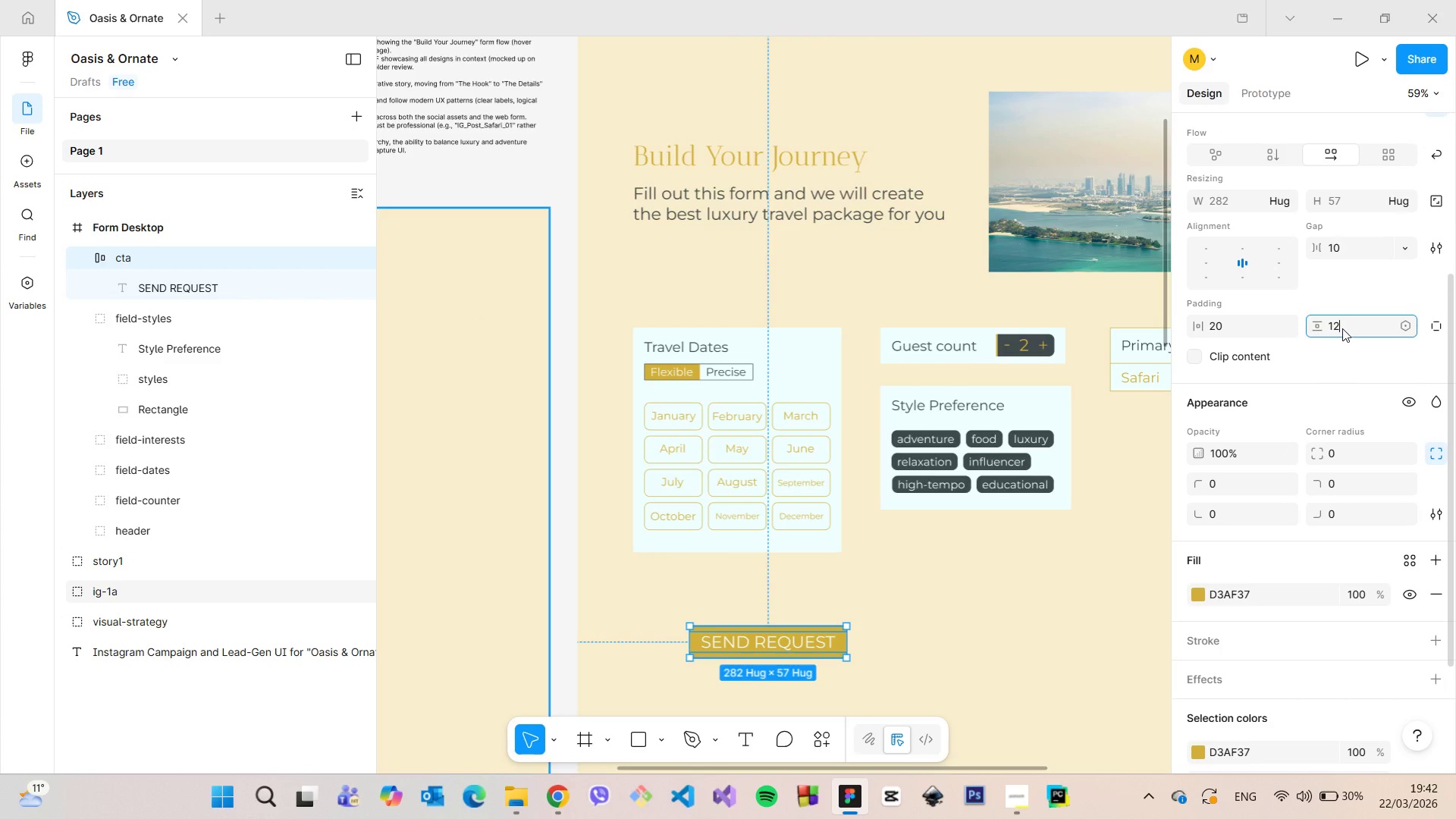 
key(Enter)
 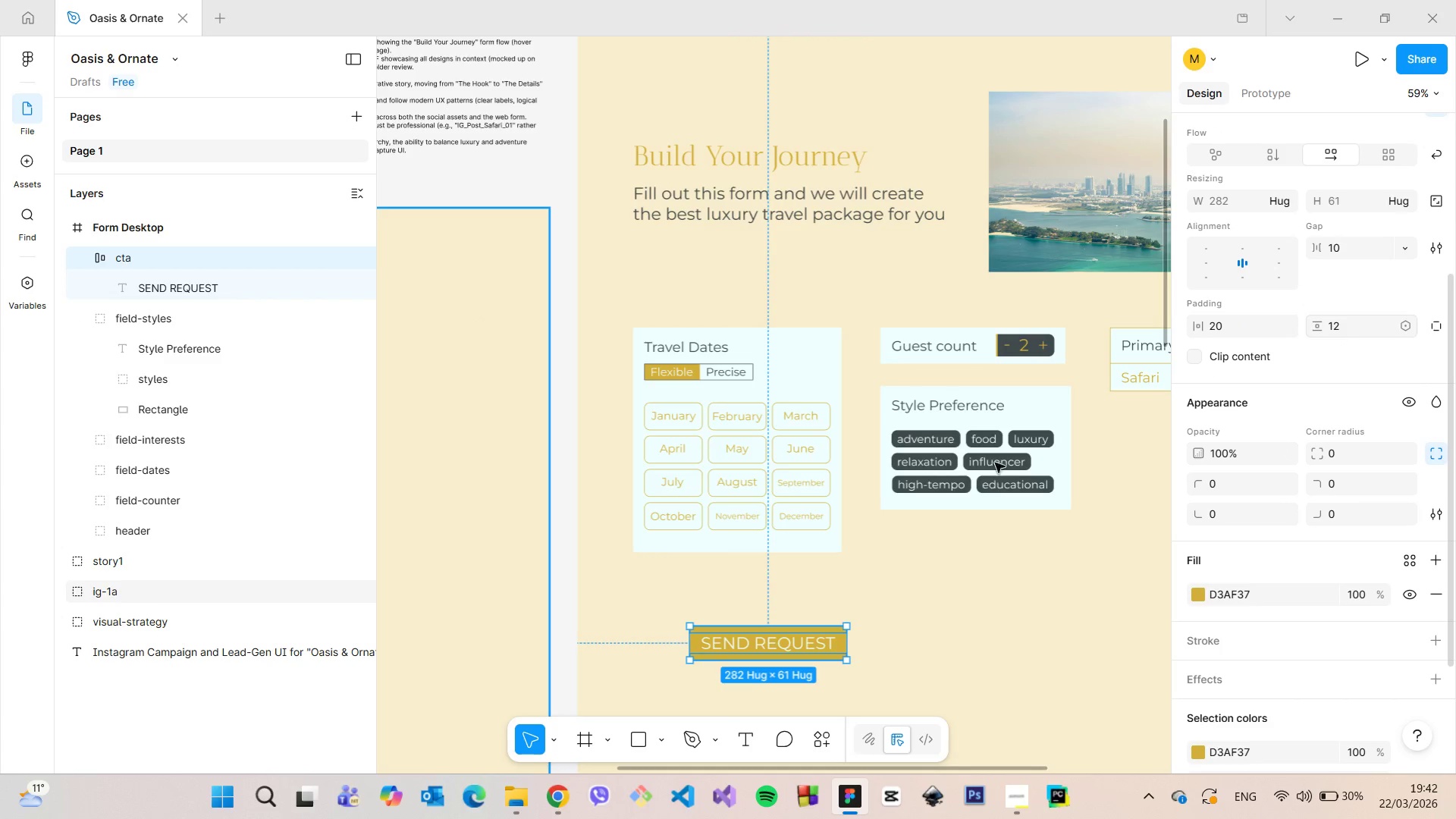 
left_click([869, 519])
 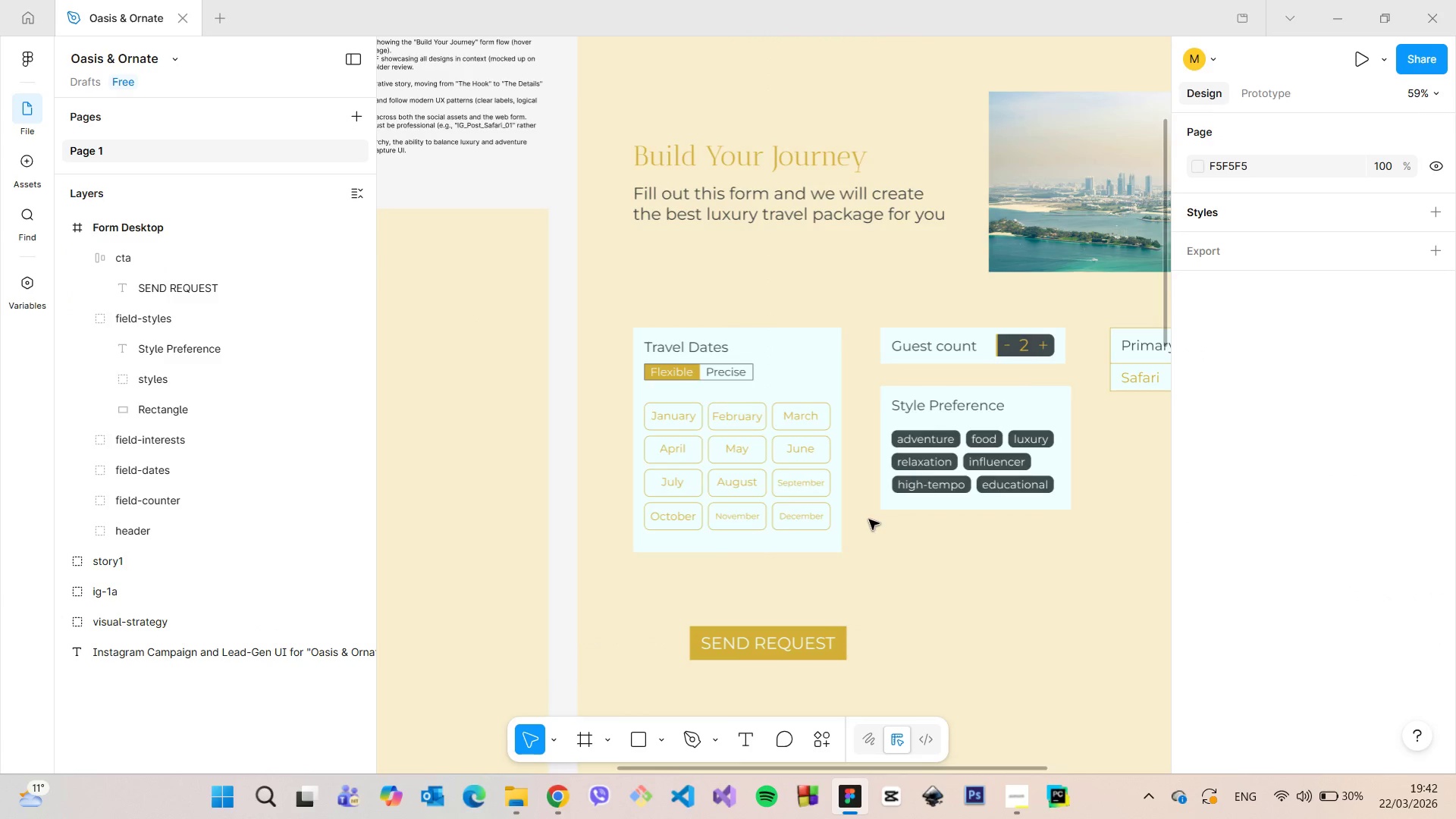 
scroll: coordinate [871, 521], scroll_direction: down, amount: 5.0
 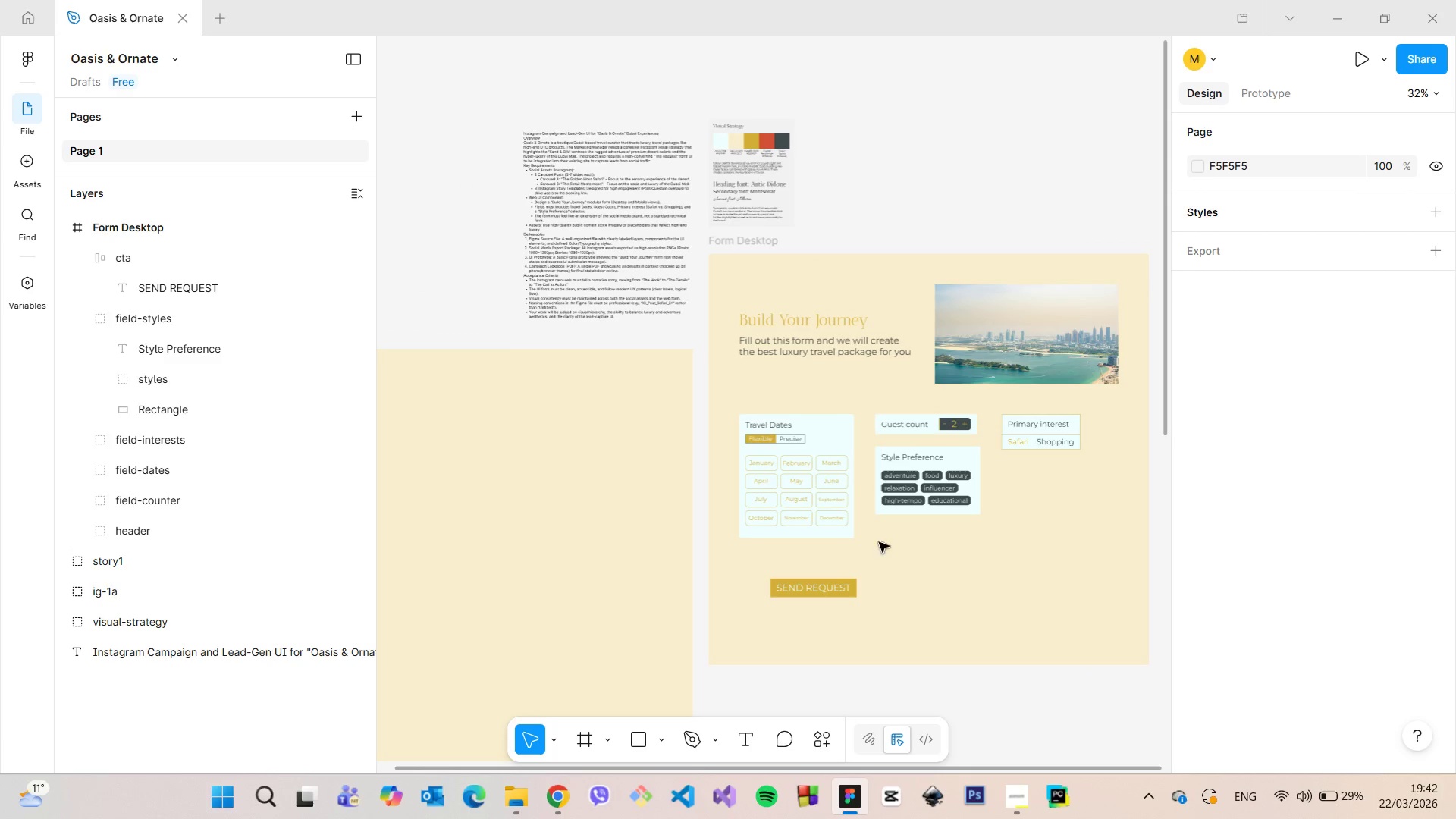 
scroll: coordinate [888, 570], scroll_direction: up, amount: 4.0
 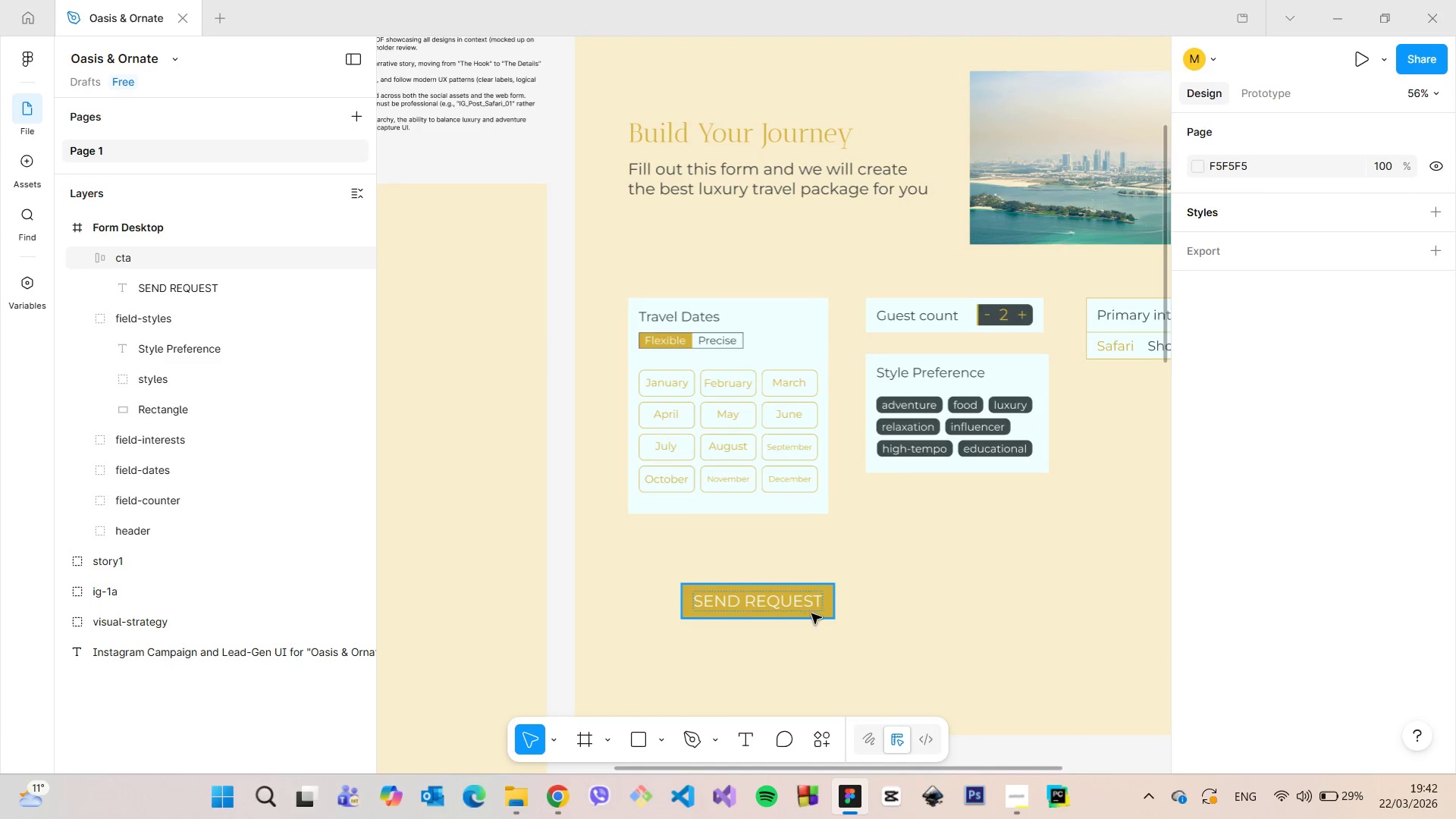 
left_click([811, 607])
 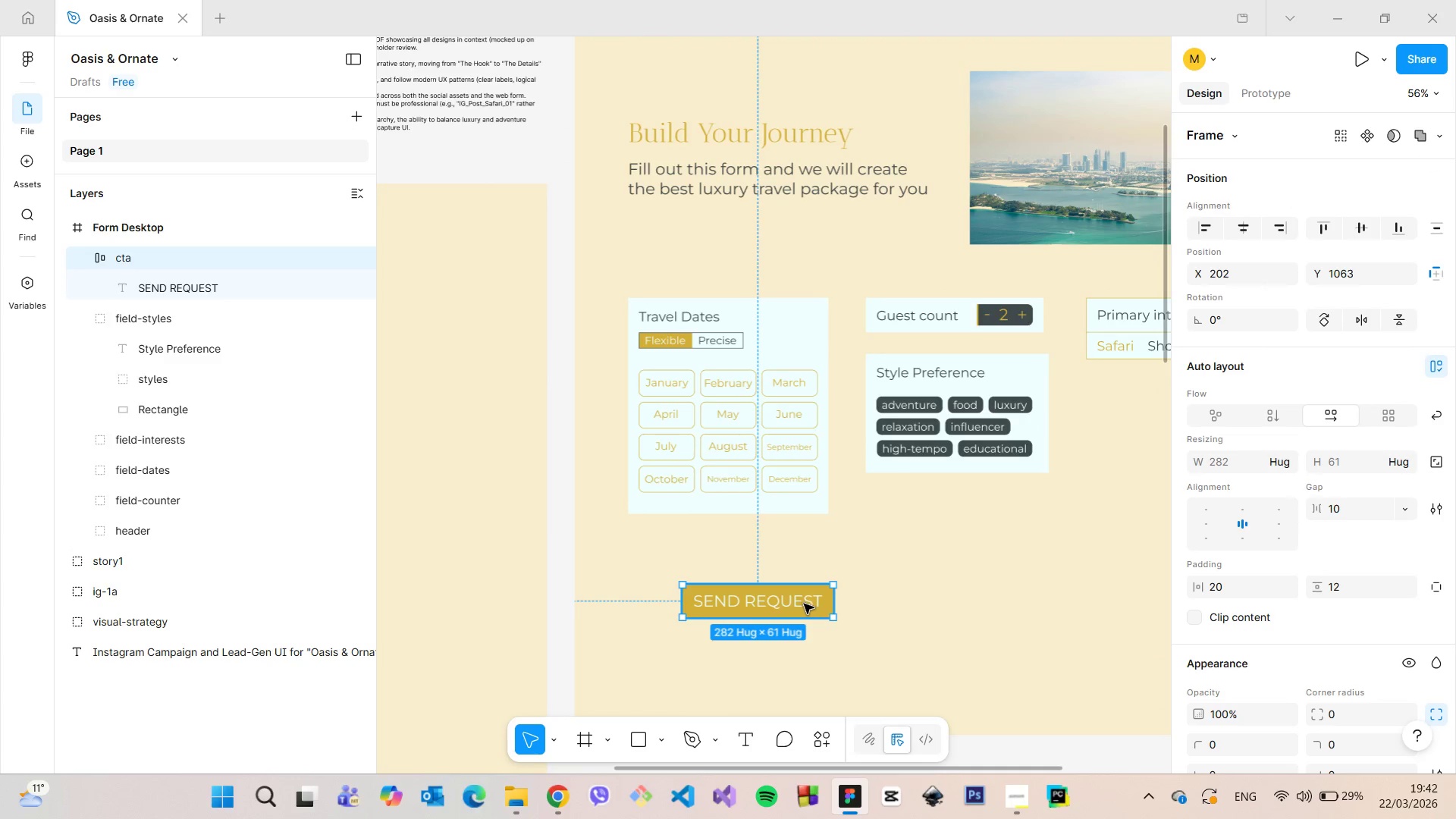 
left_click_drag(start_coordinate=[803, 604], to_coordinate=[748, 598])
 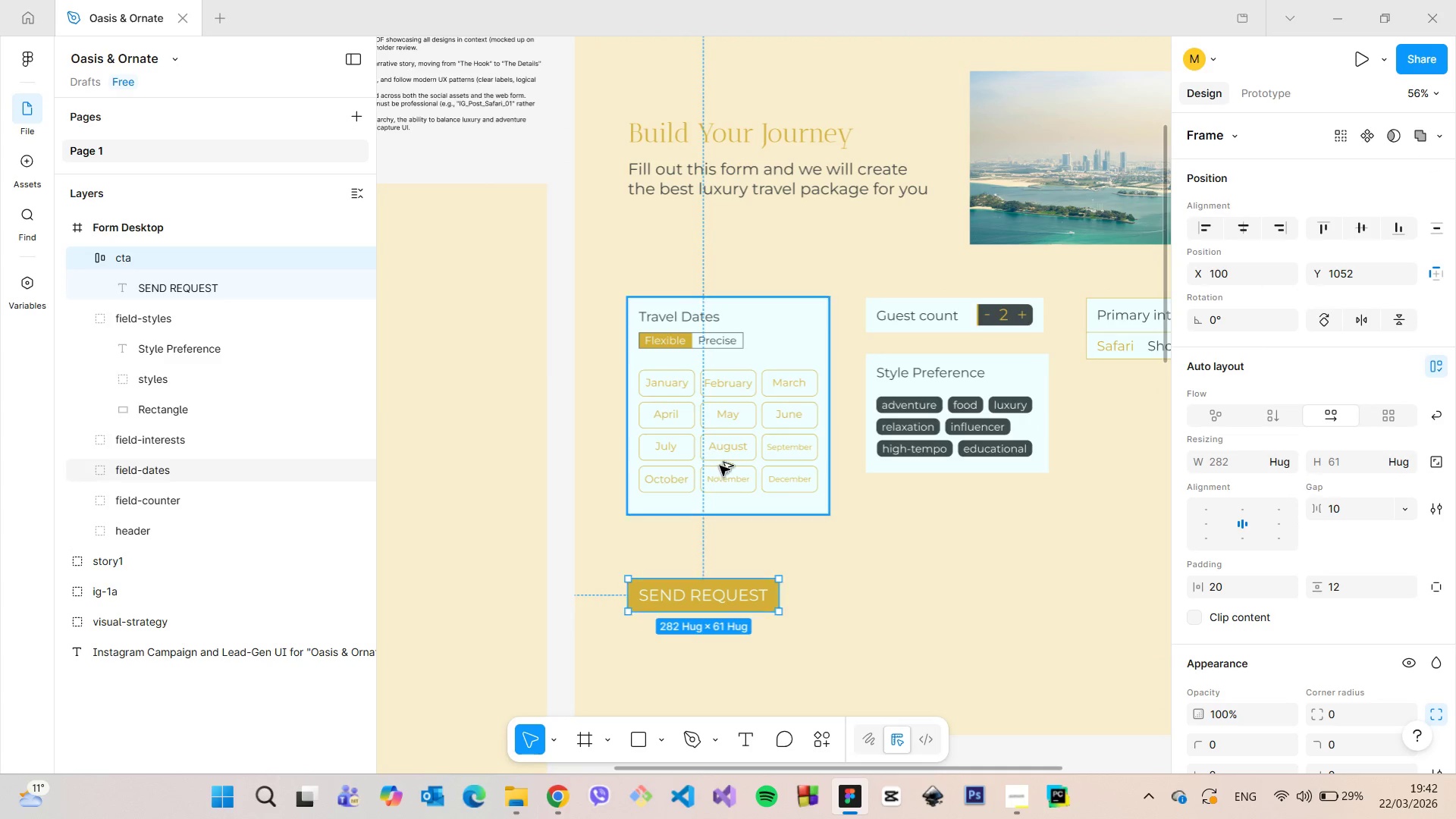 
hold_key(key=AltLeft, duration=0.62)
 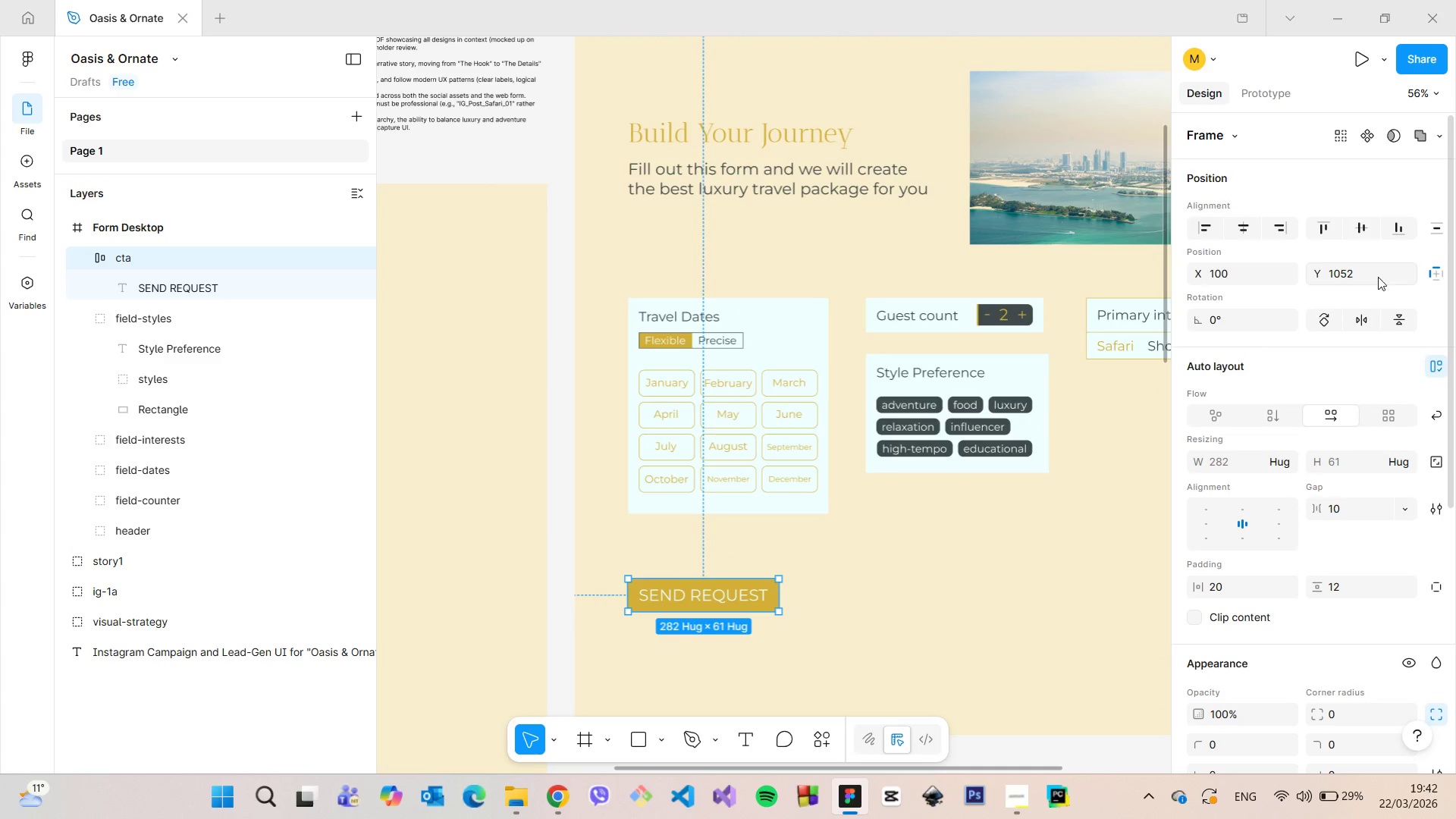 
left_click([1378, 277])
 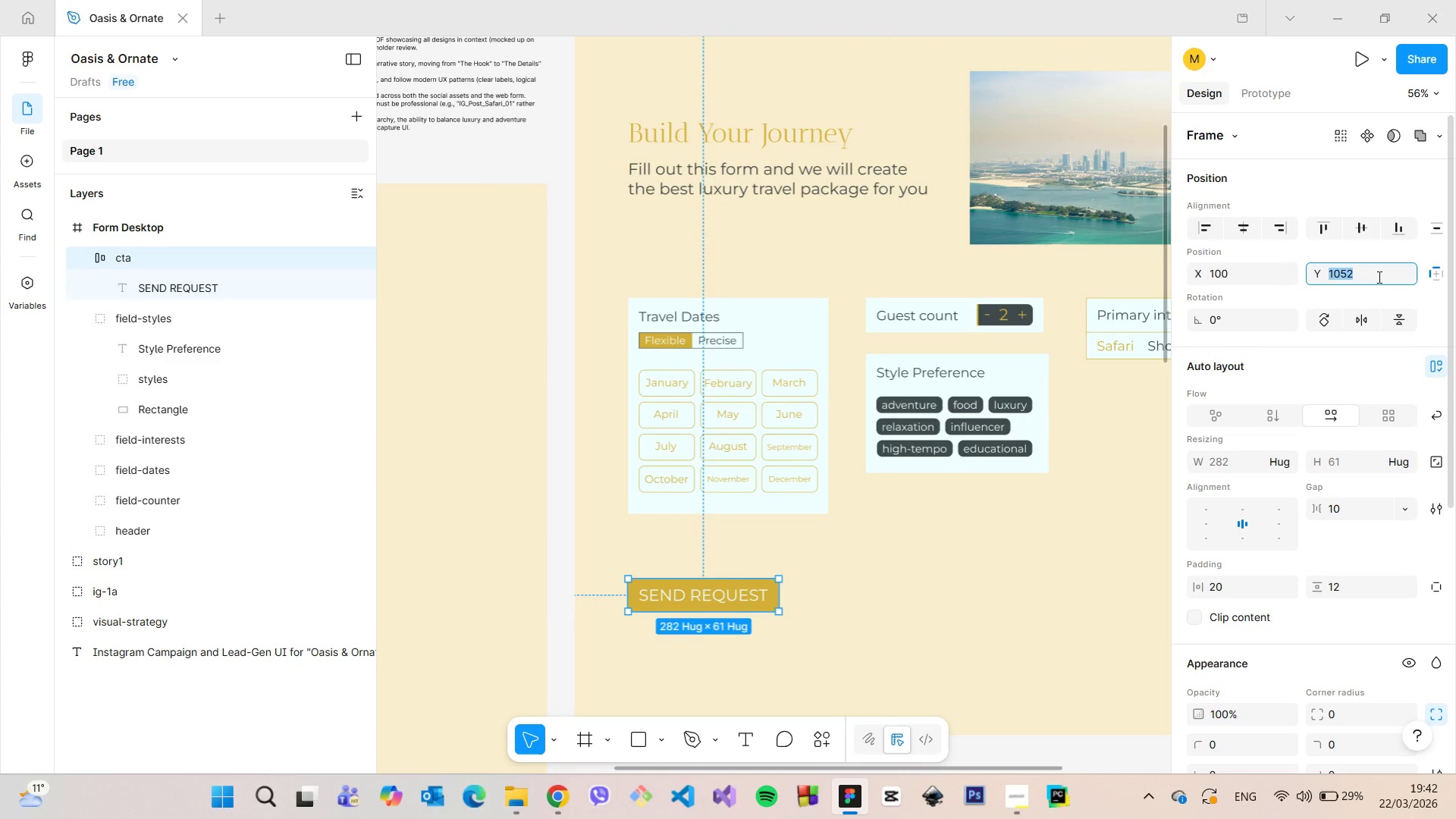 
key(ArrowUp)
 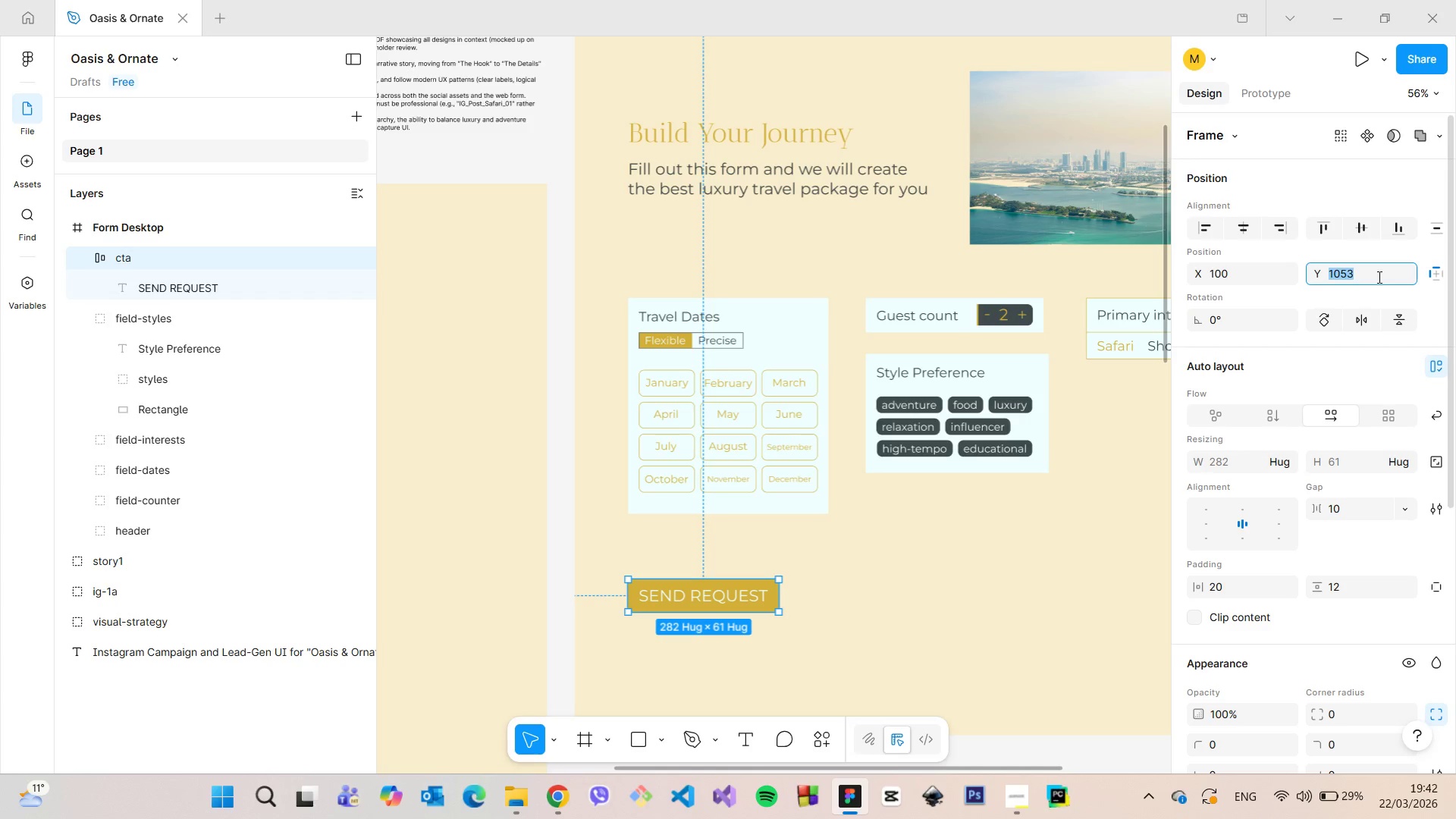 
key(ArrowDown)
 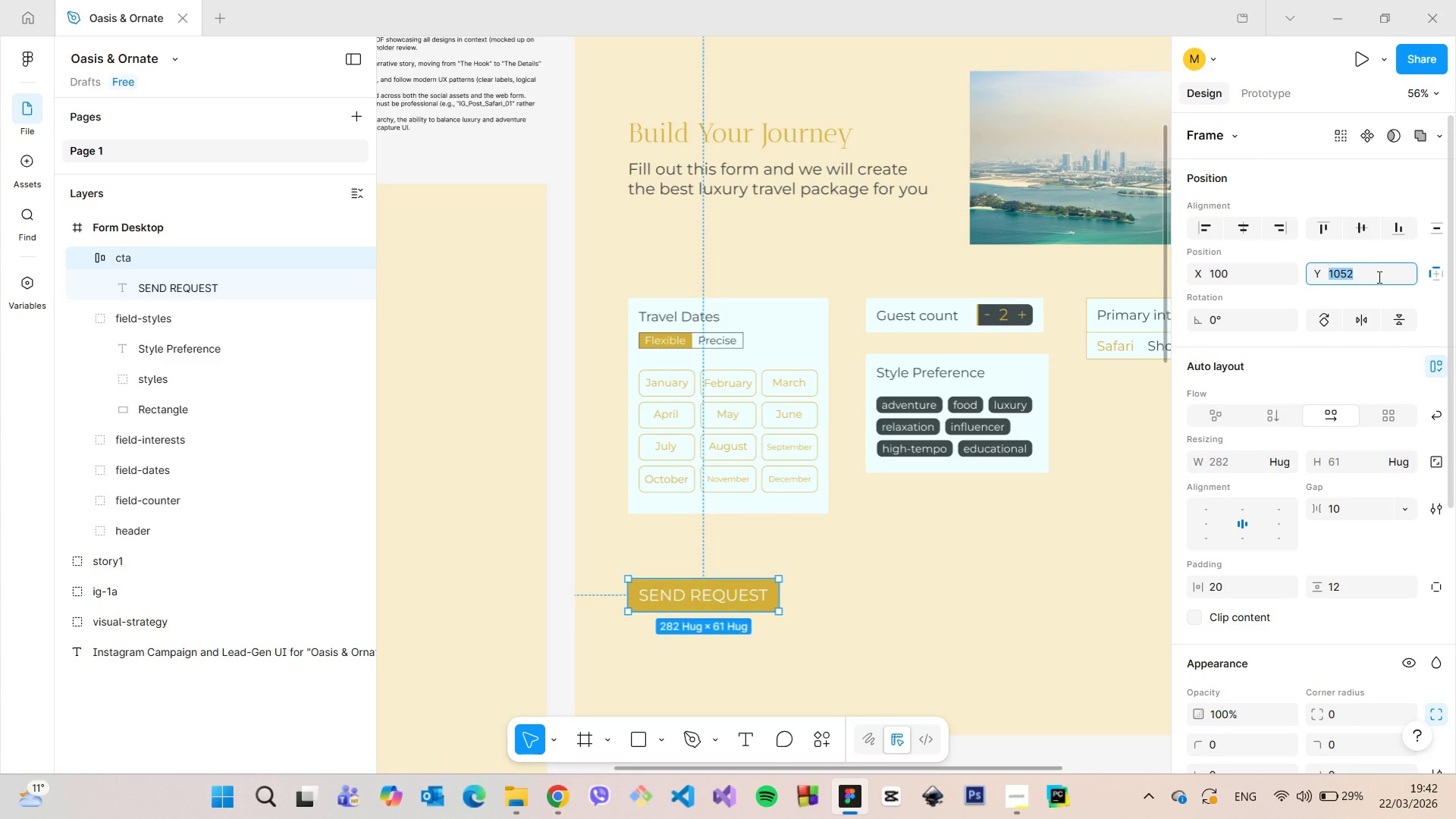 
key(ArrowDown)
 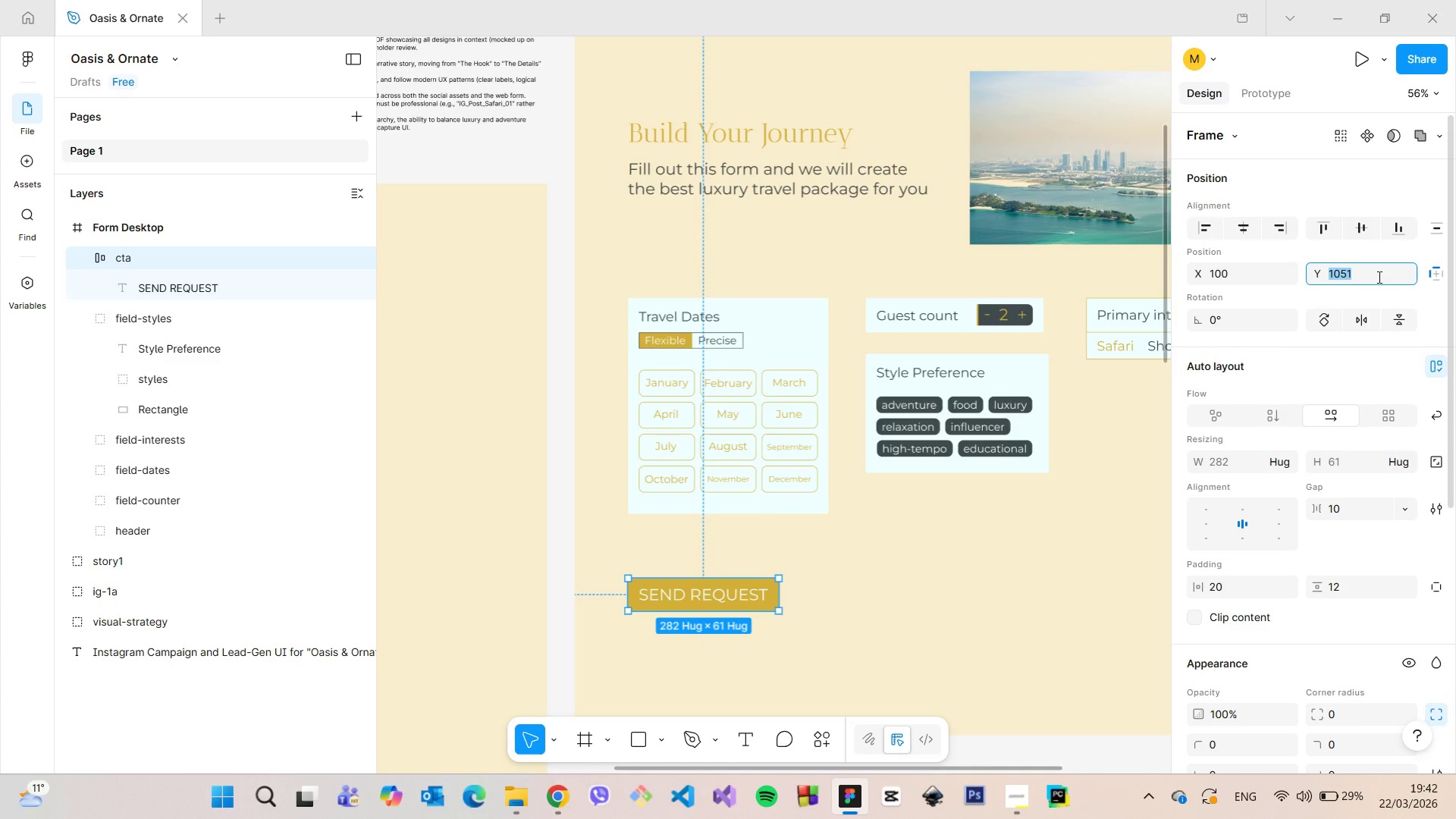 
key(ArrowDown)
 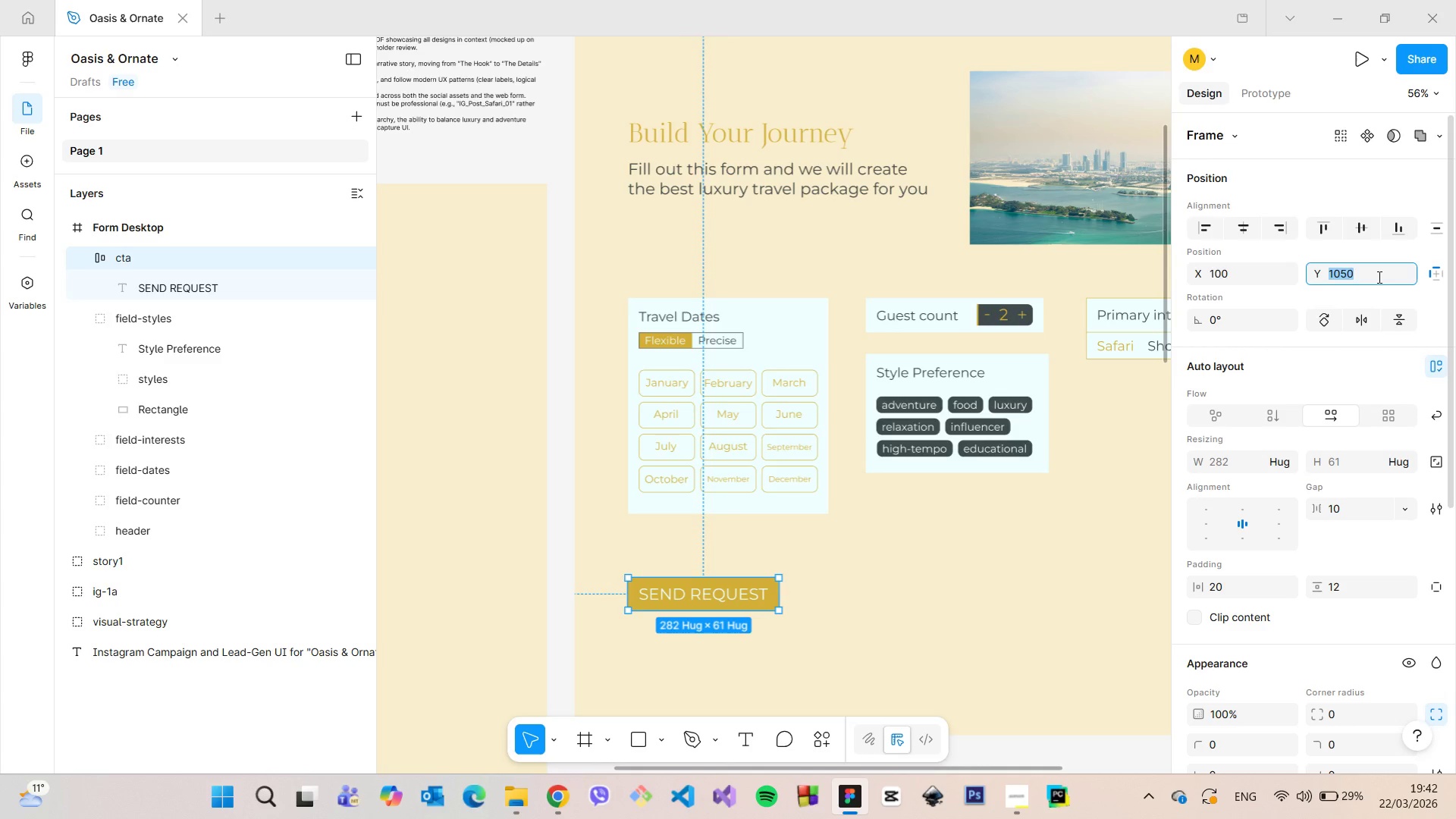 
key(ArrowDown)
 